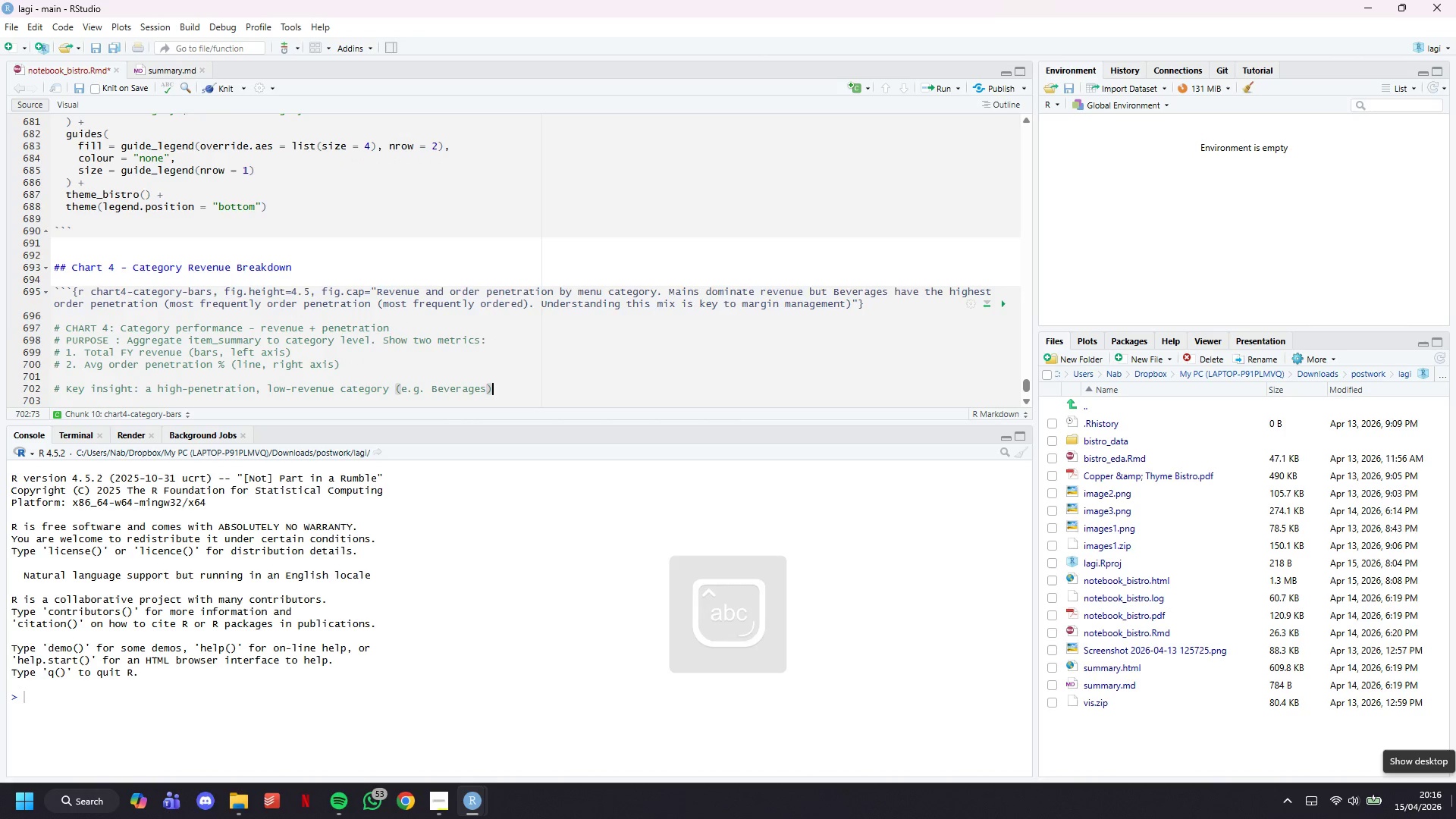 
type( is an upsell oppurtunity - customers already order it; r)
key(Backspace)
type(price it better)
 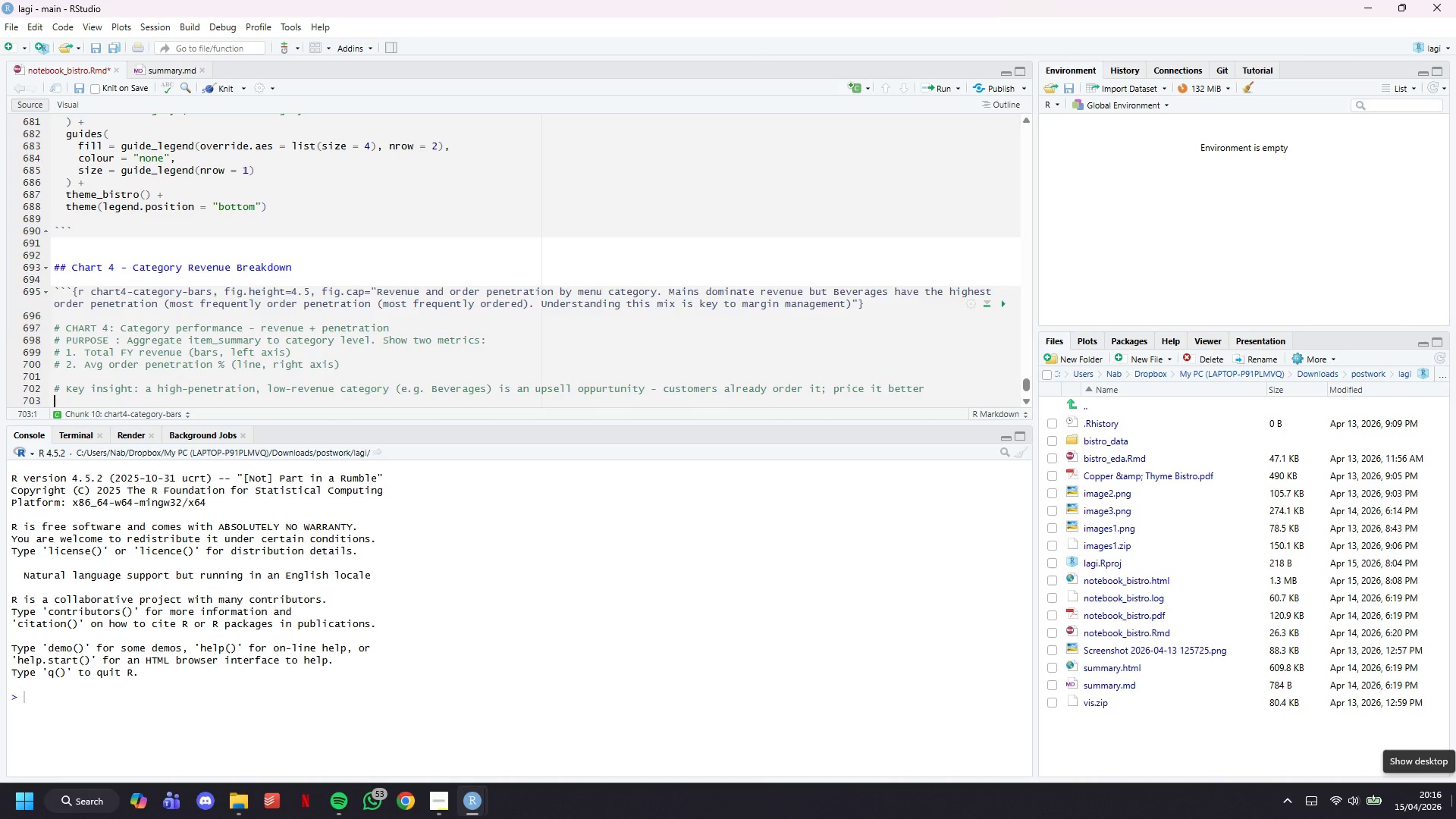 
key(Enter)
 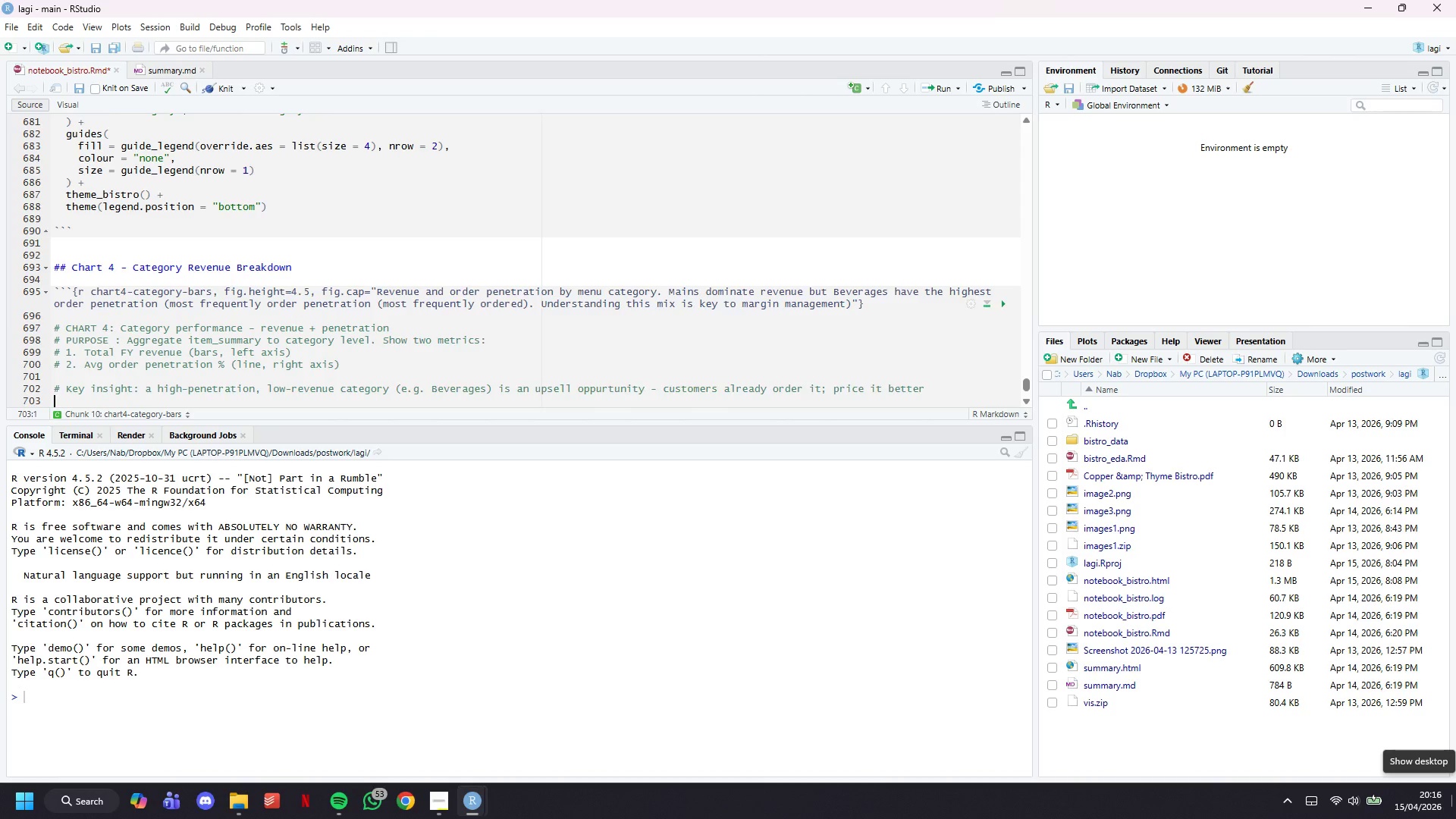 
key(Enter)
 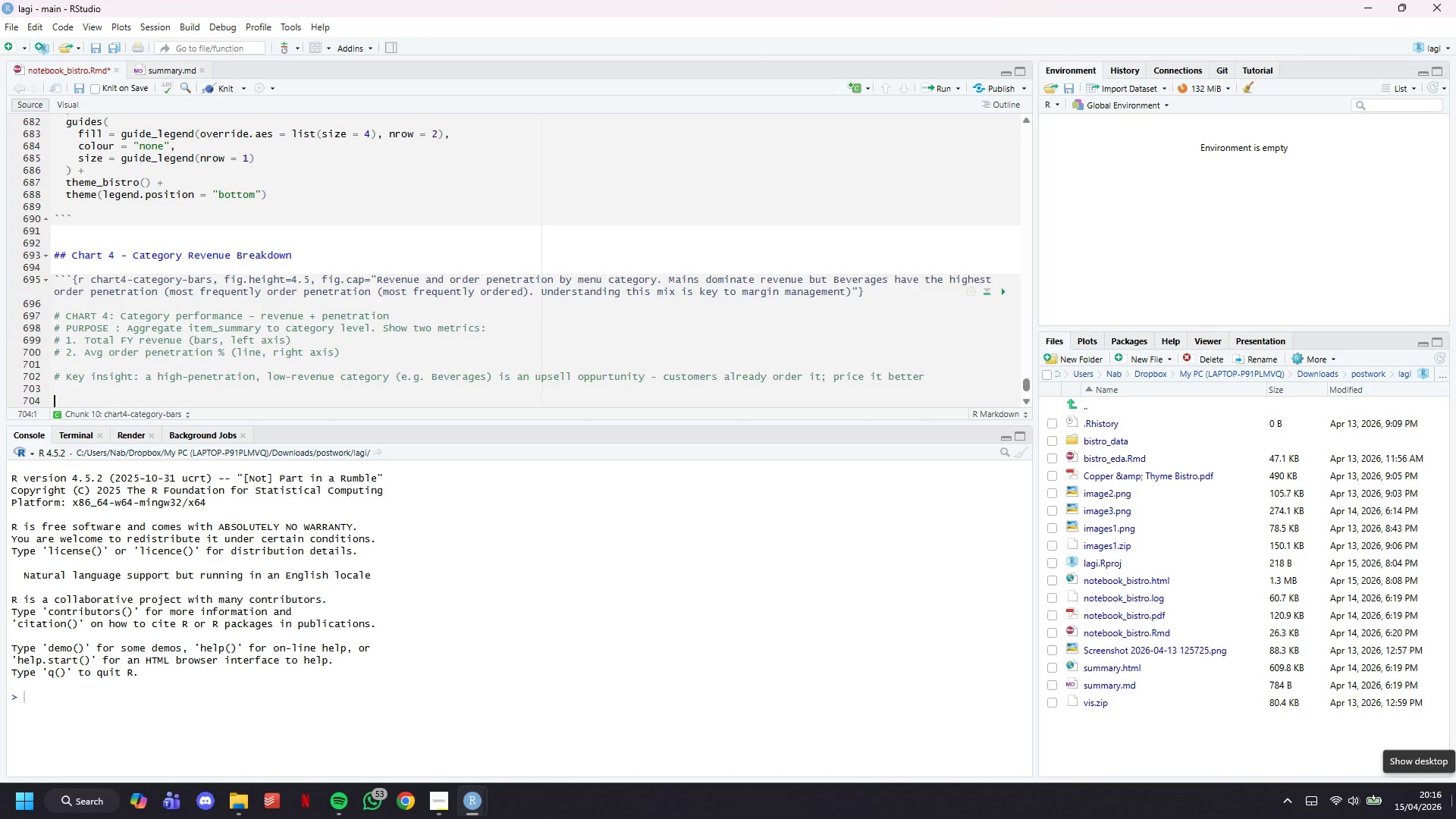 
key(Control+S)
 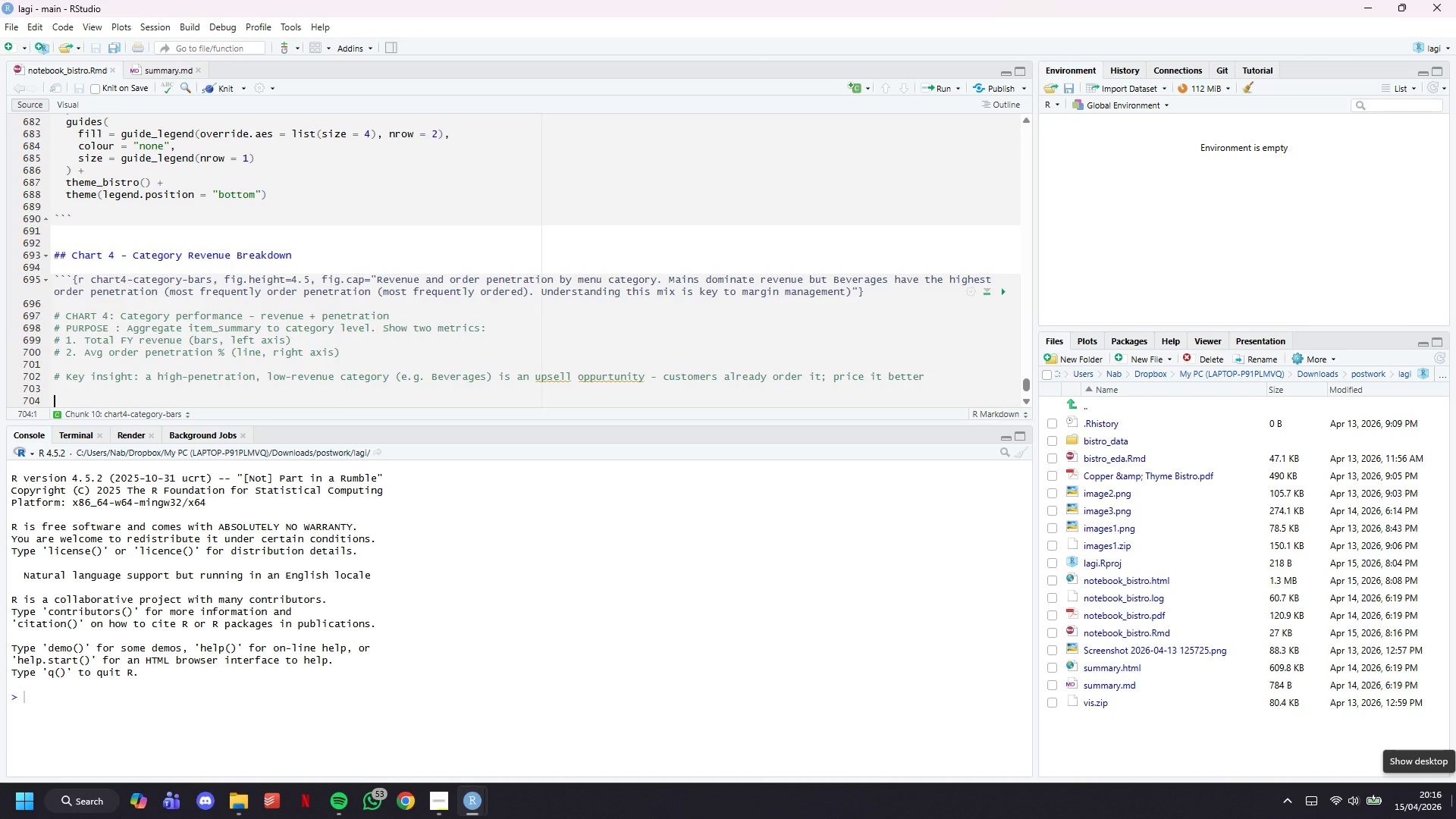 
wait(23.41)
 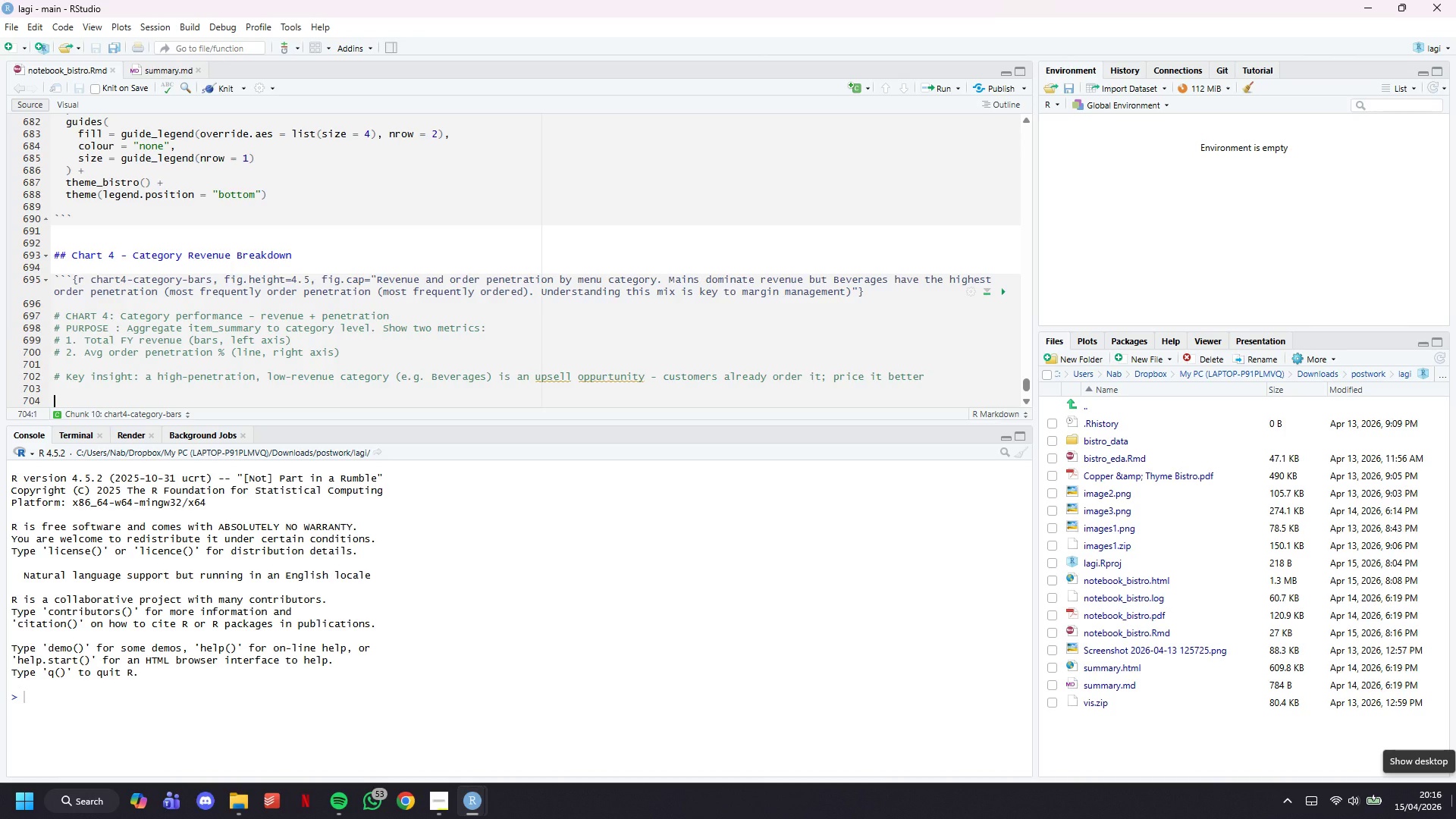 
scroll: coordinate [328, 277], scroll_direction: down, amount: 4.0
 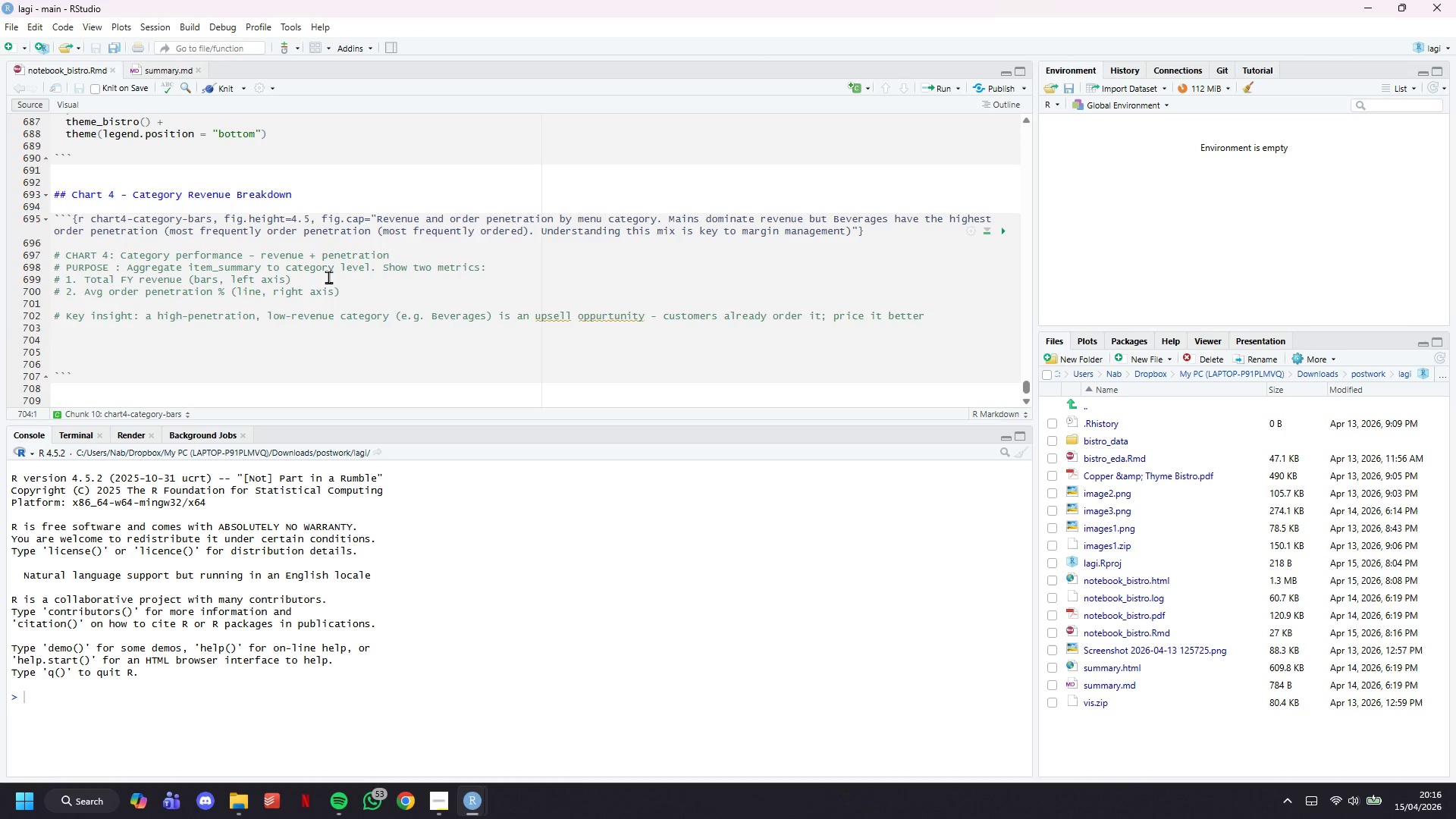 
wait(5.55)
 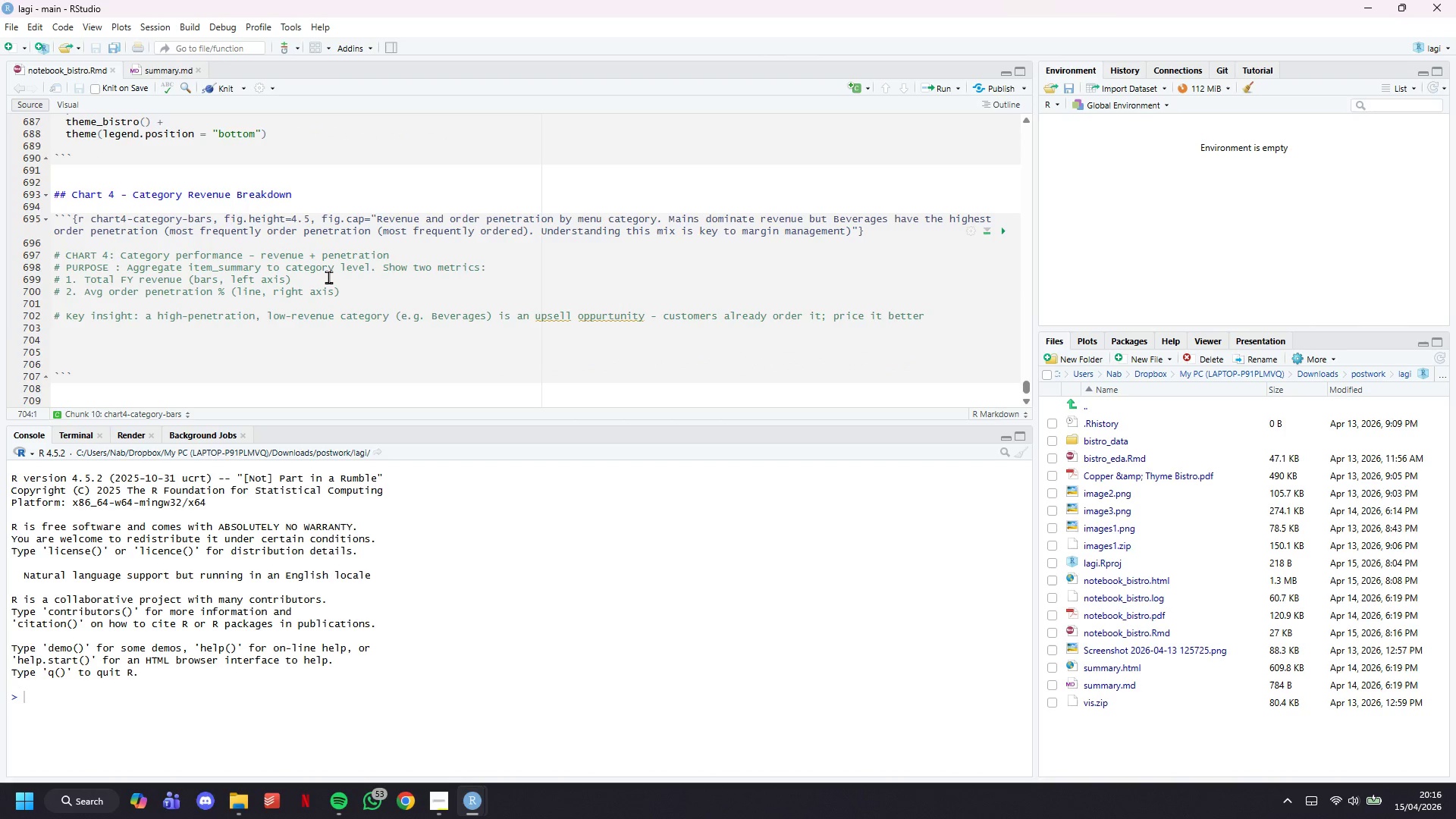 
type(category_summary <- item_summary %>%)
 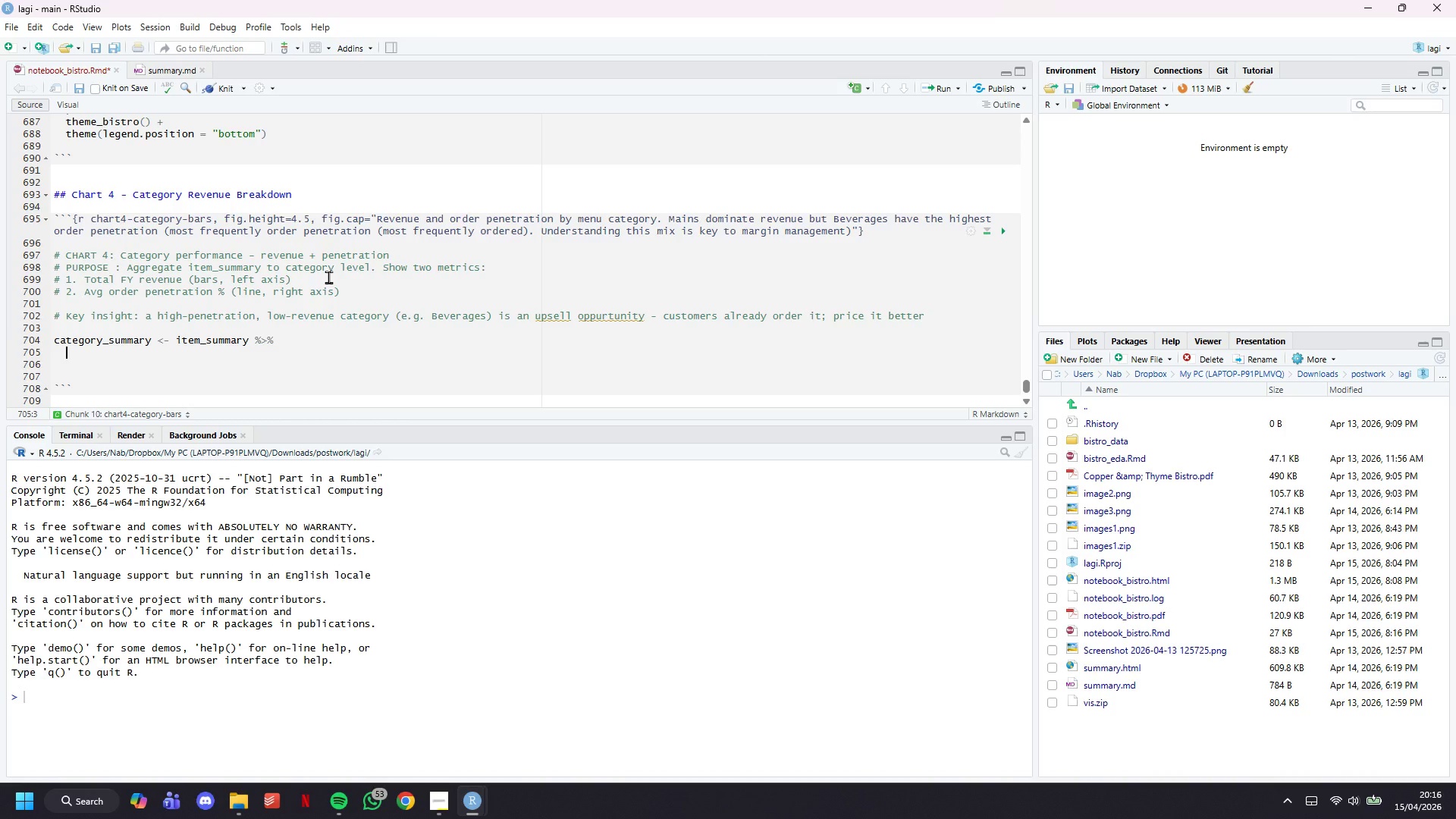 
 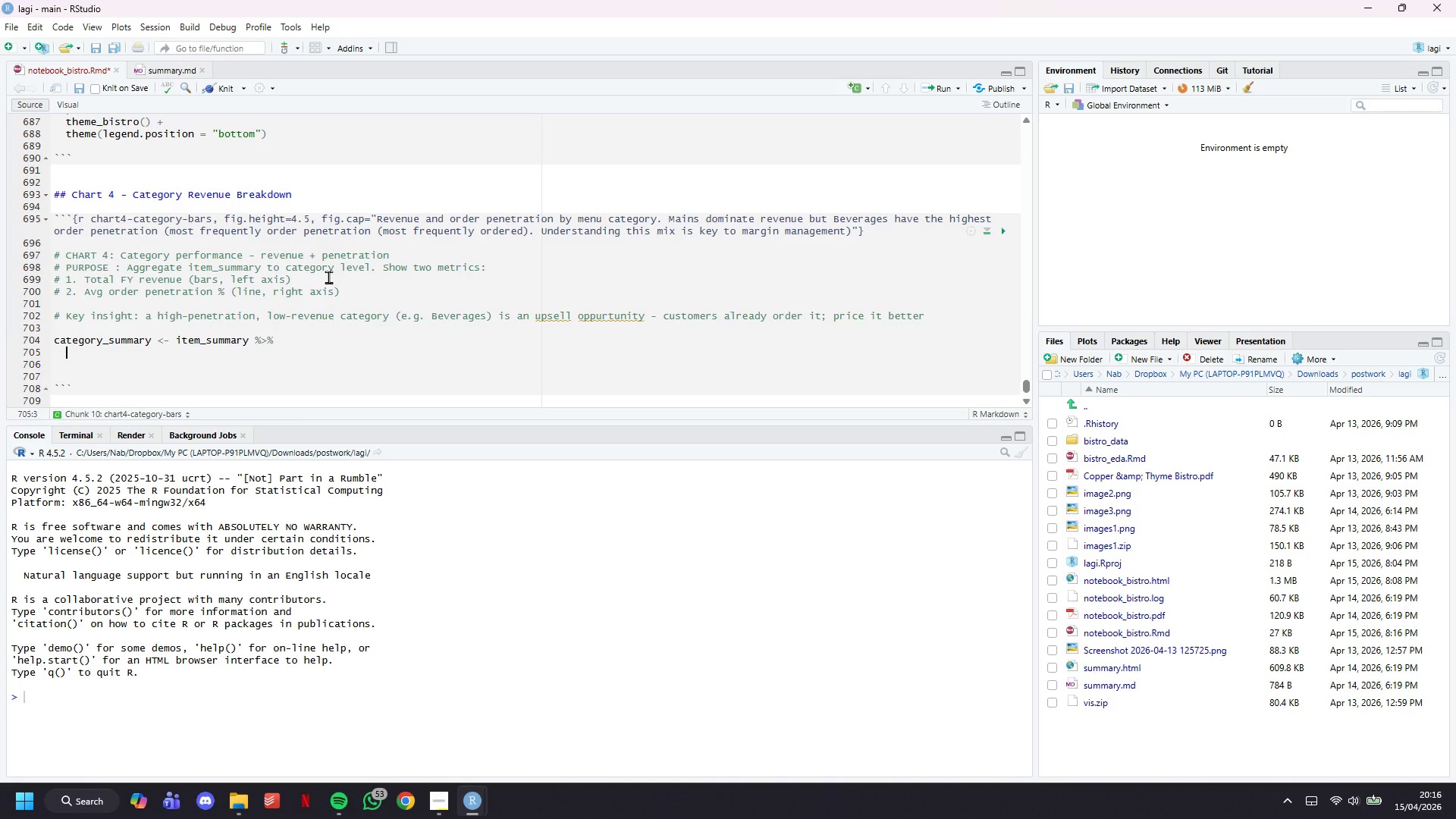 
key(Enter)
 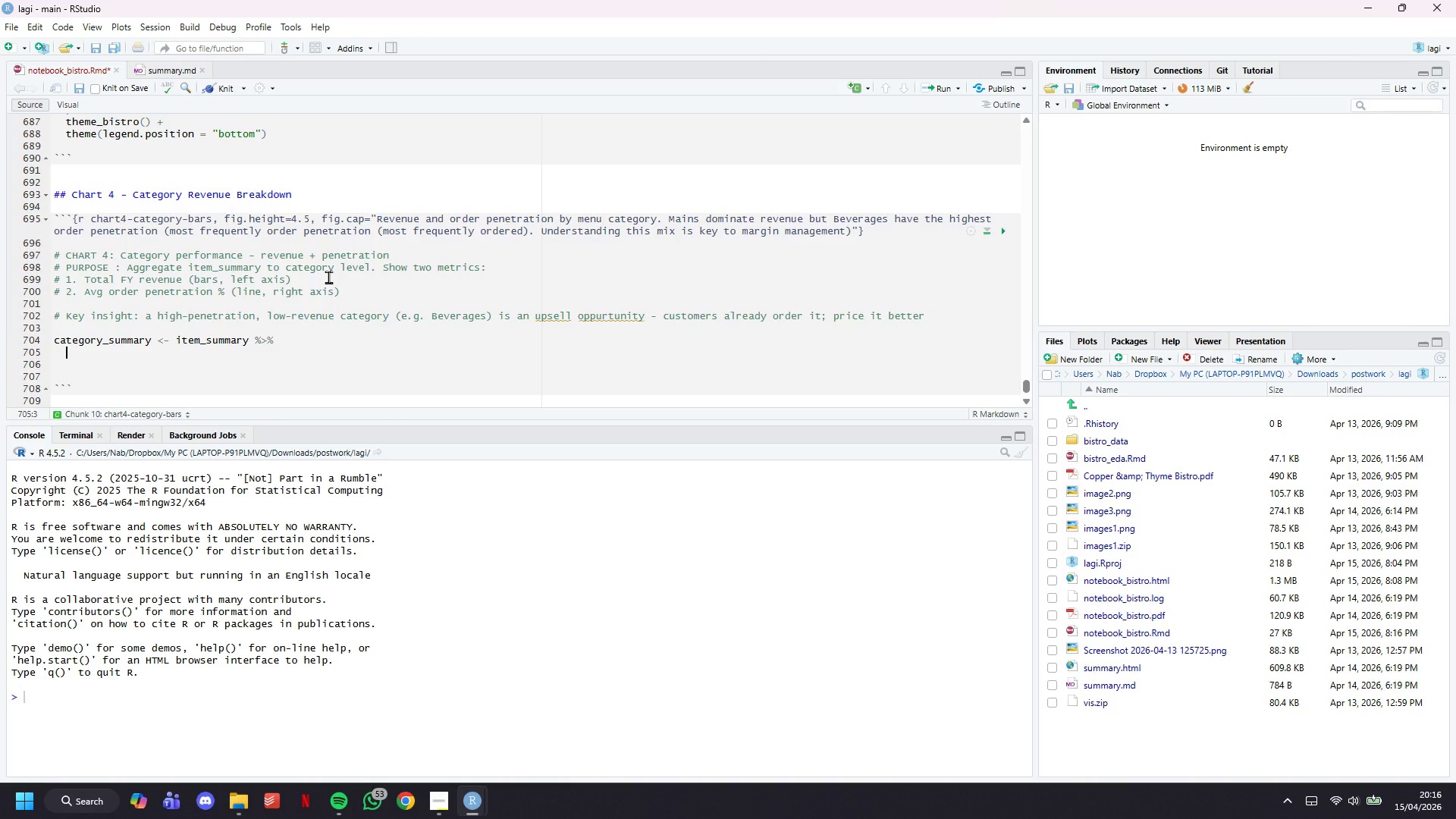 
type(group_by(category)
 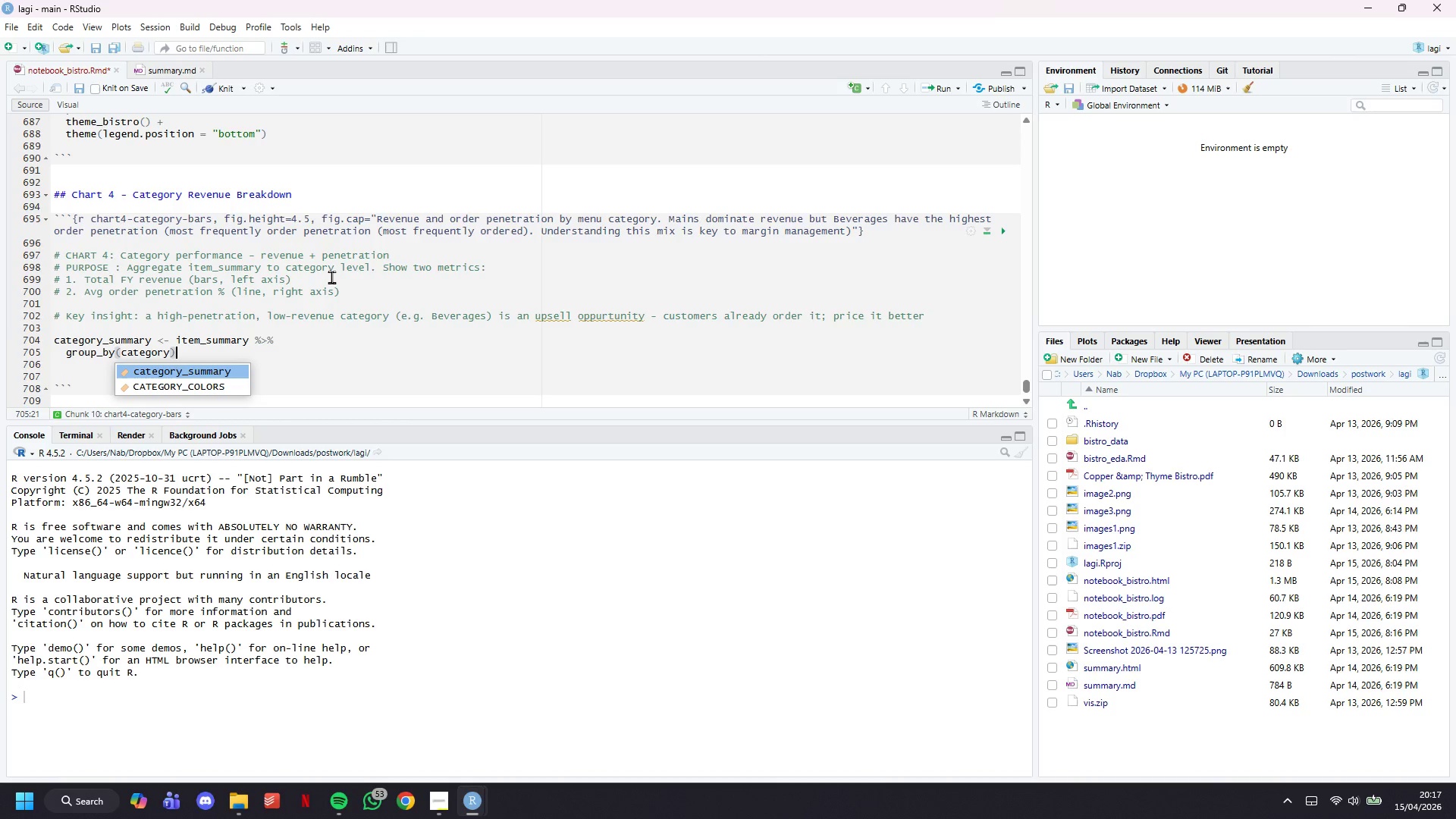 
 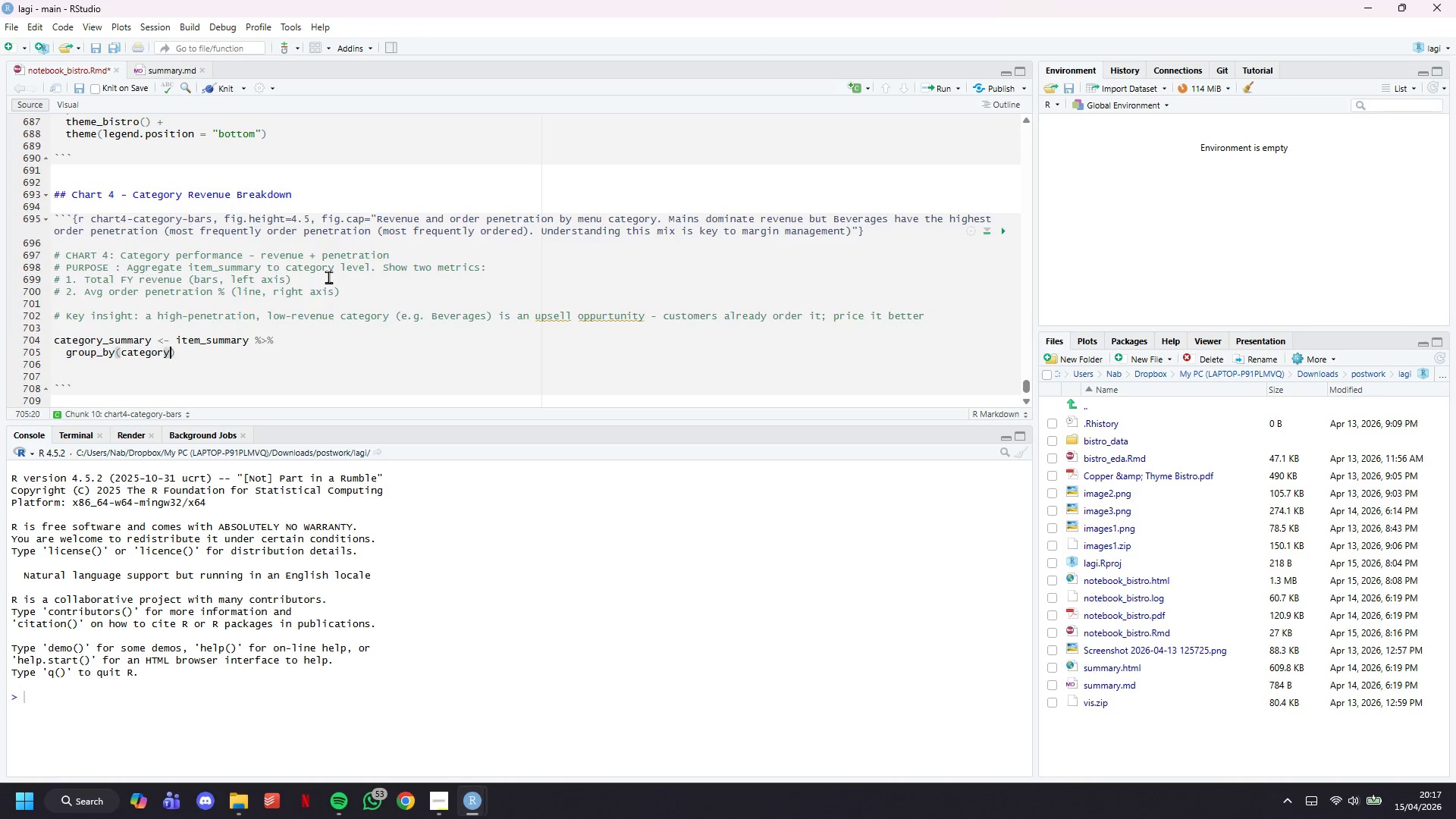 
key(ArrowRight)
 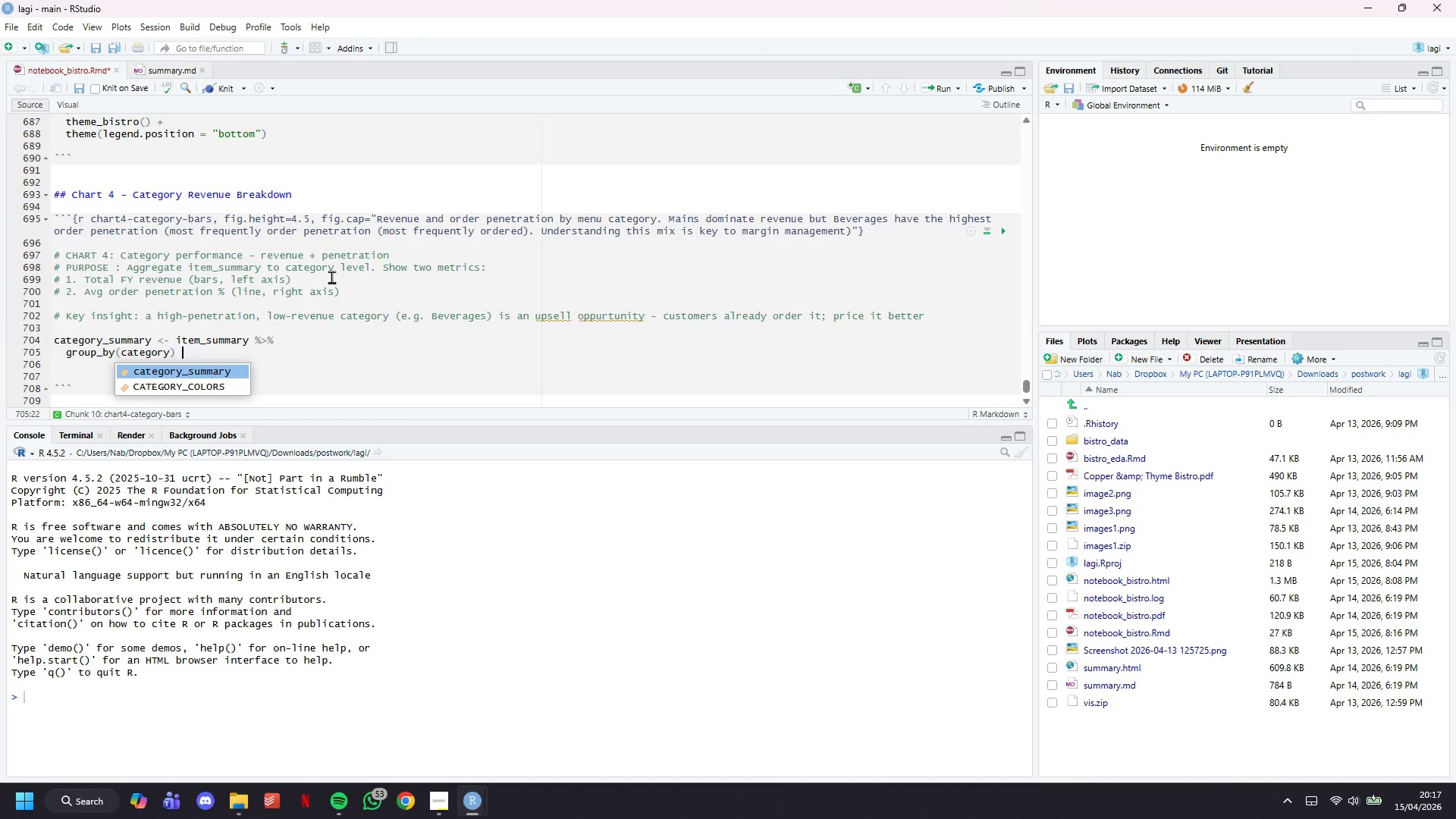 
key(Space)
 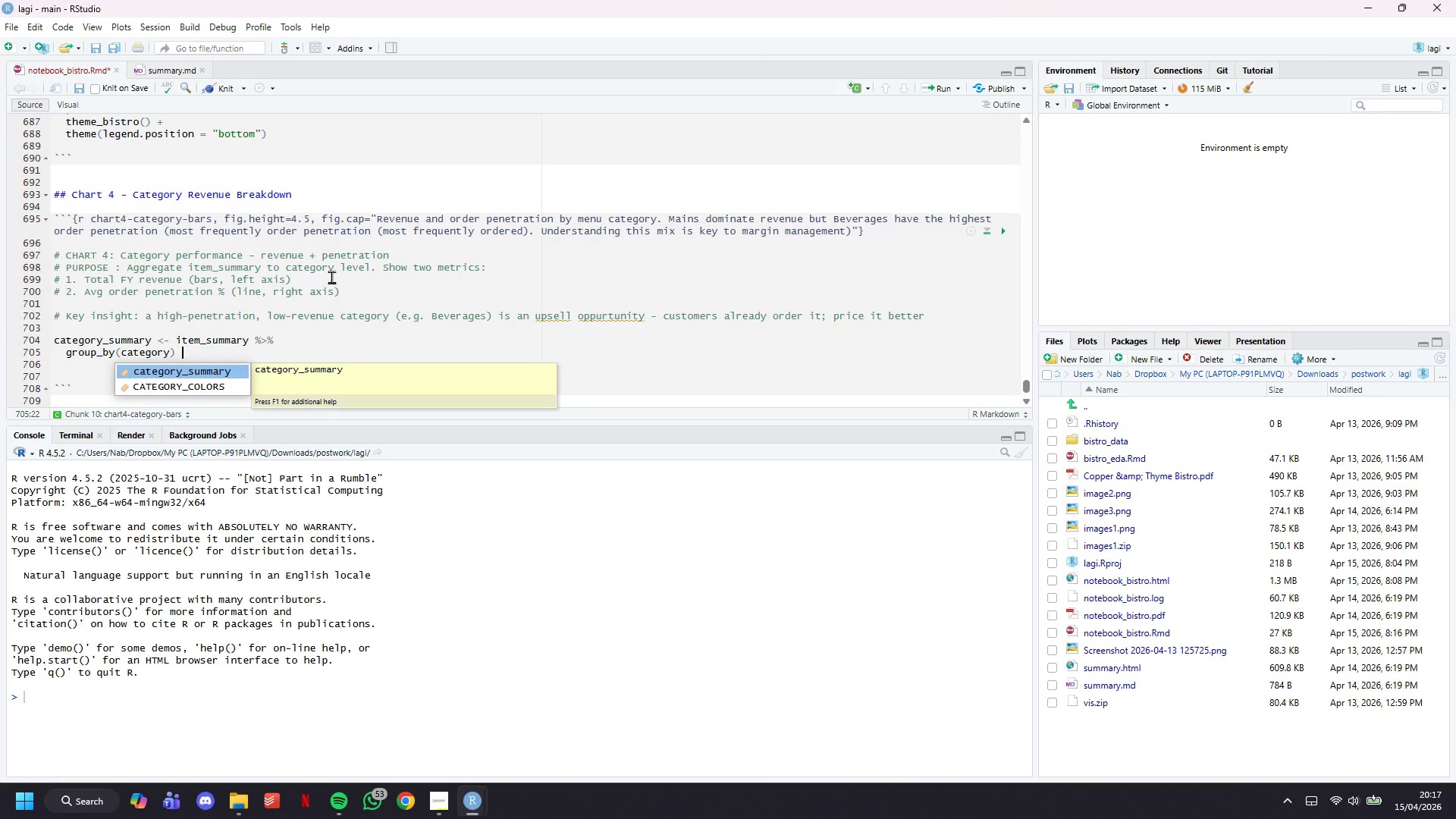 
key(Shift+5)
 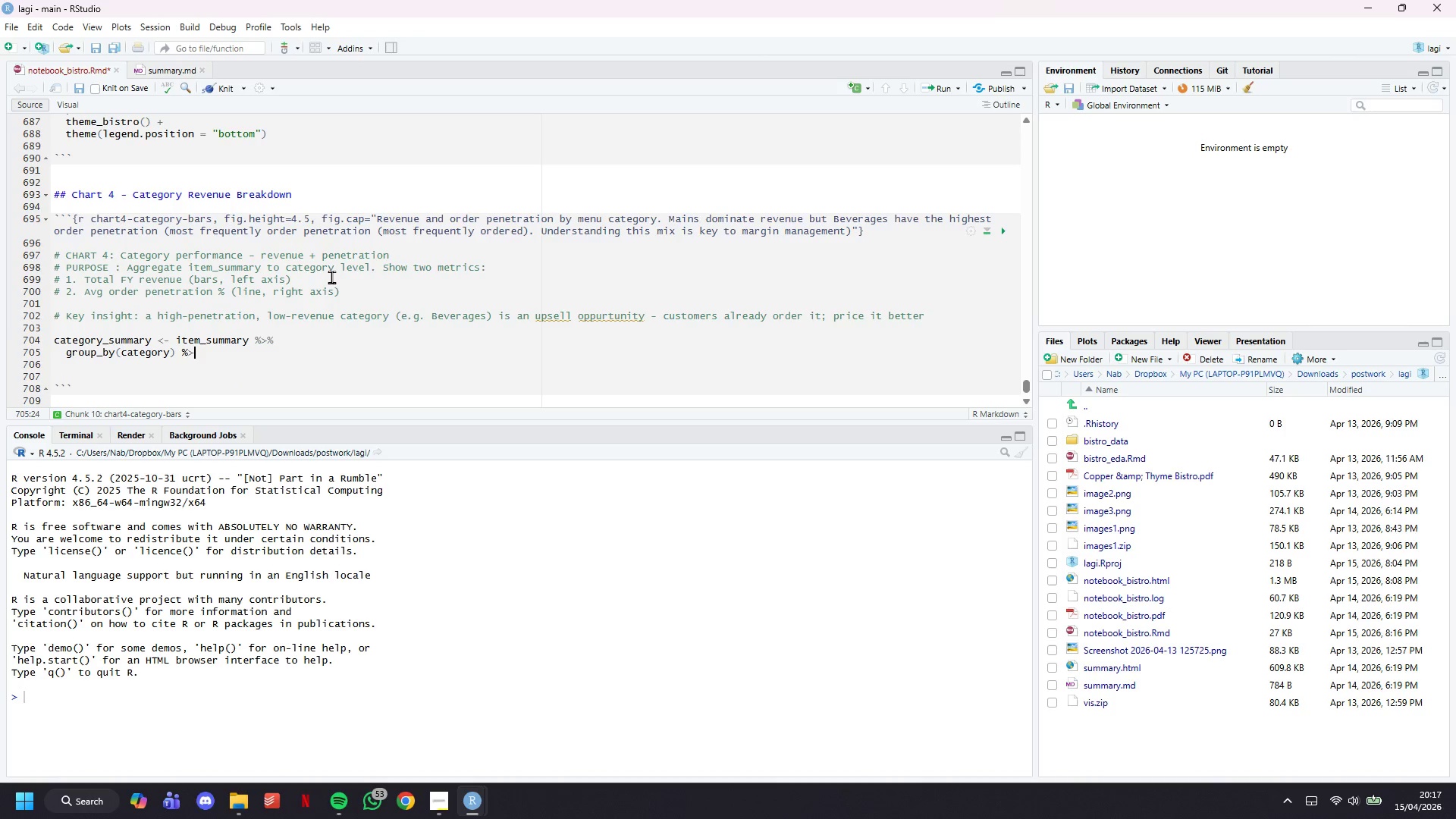 
key(Shift+Period)
 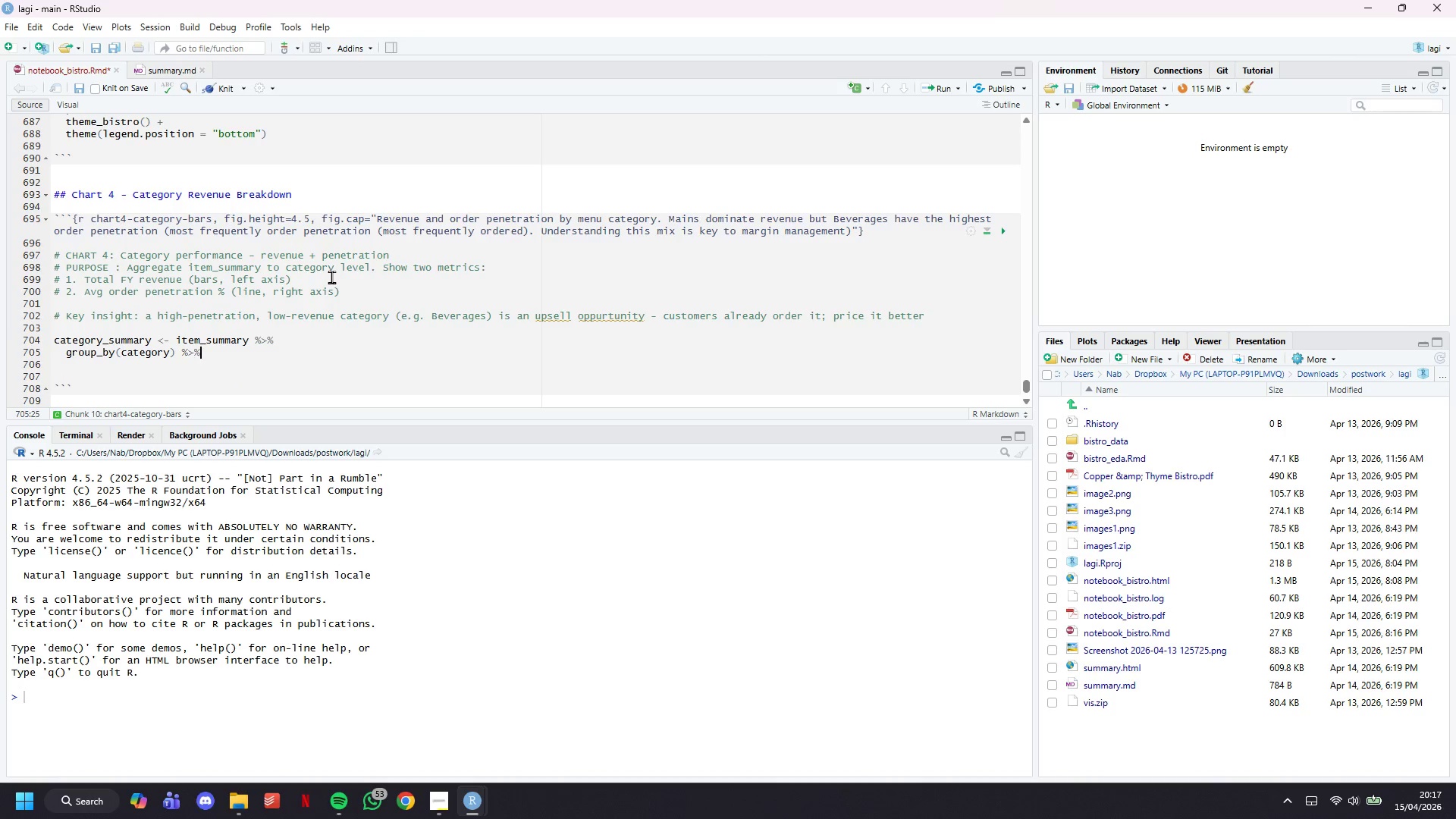 
key(Shift+5)
 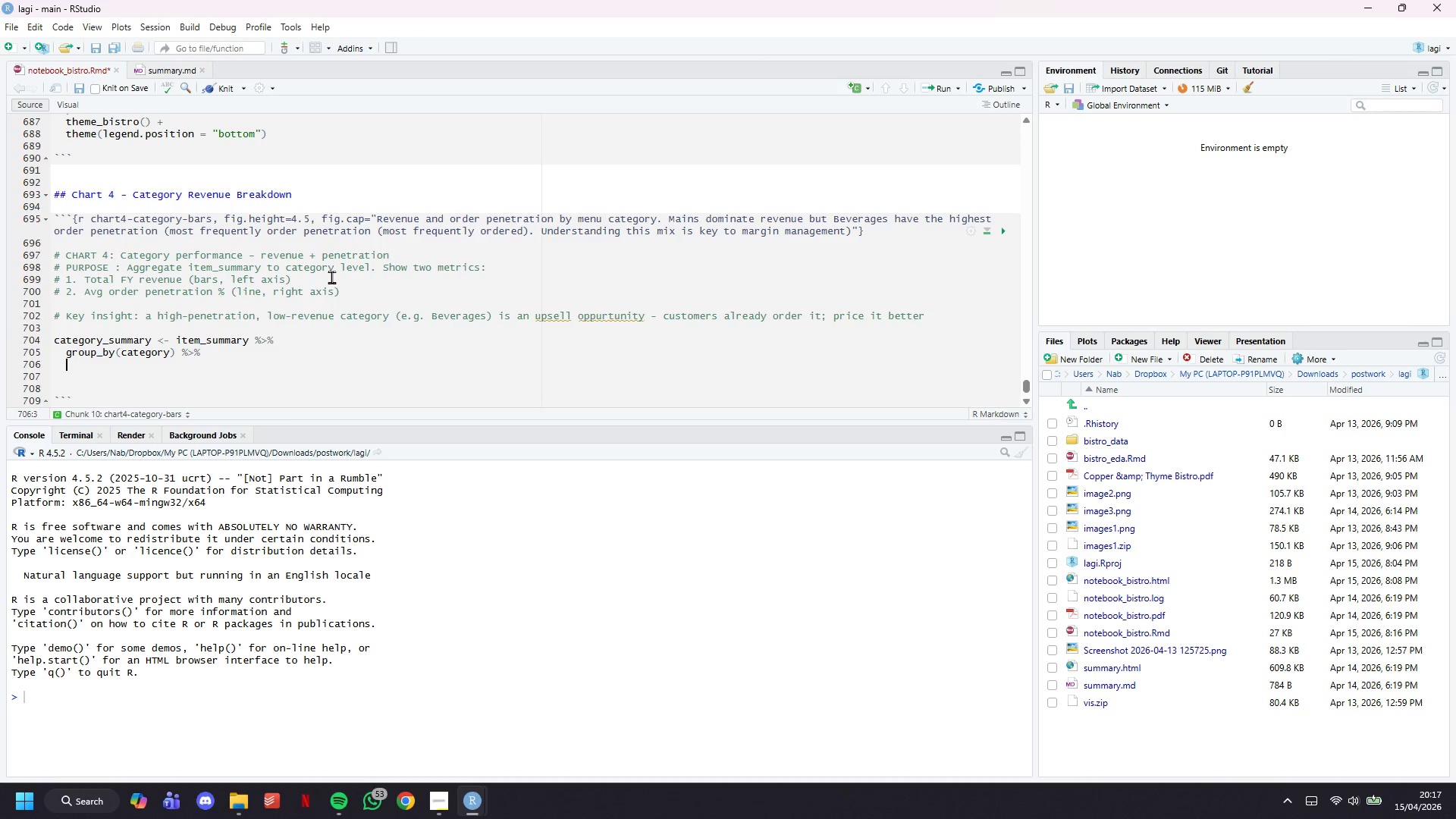 
key(Enter)
 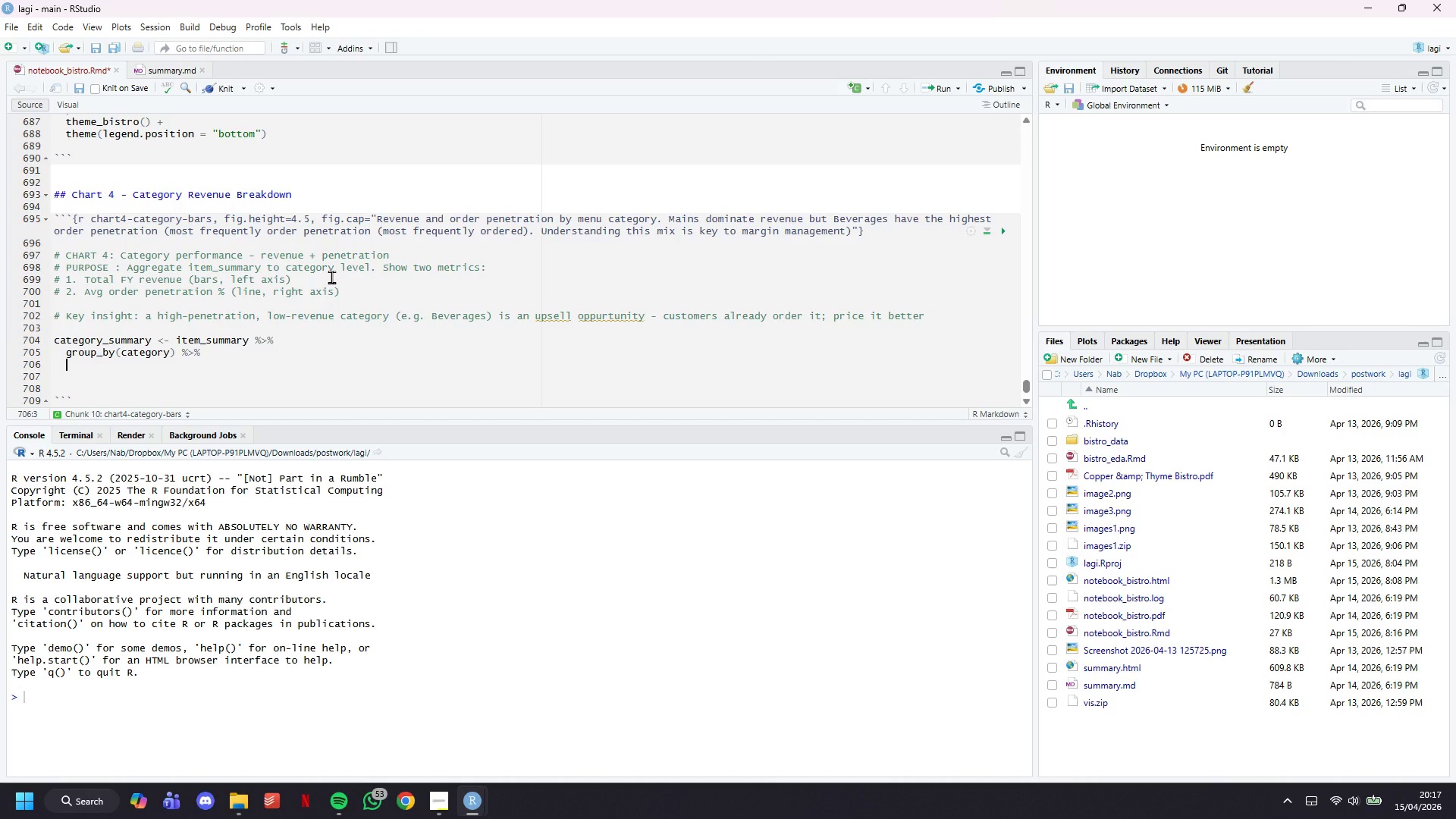 
type(summarise()
 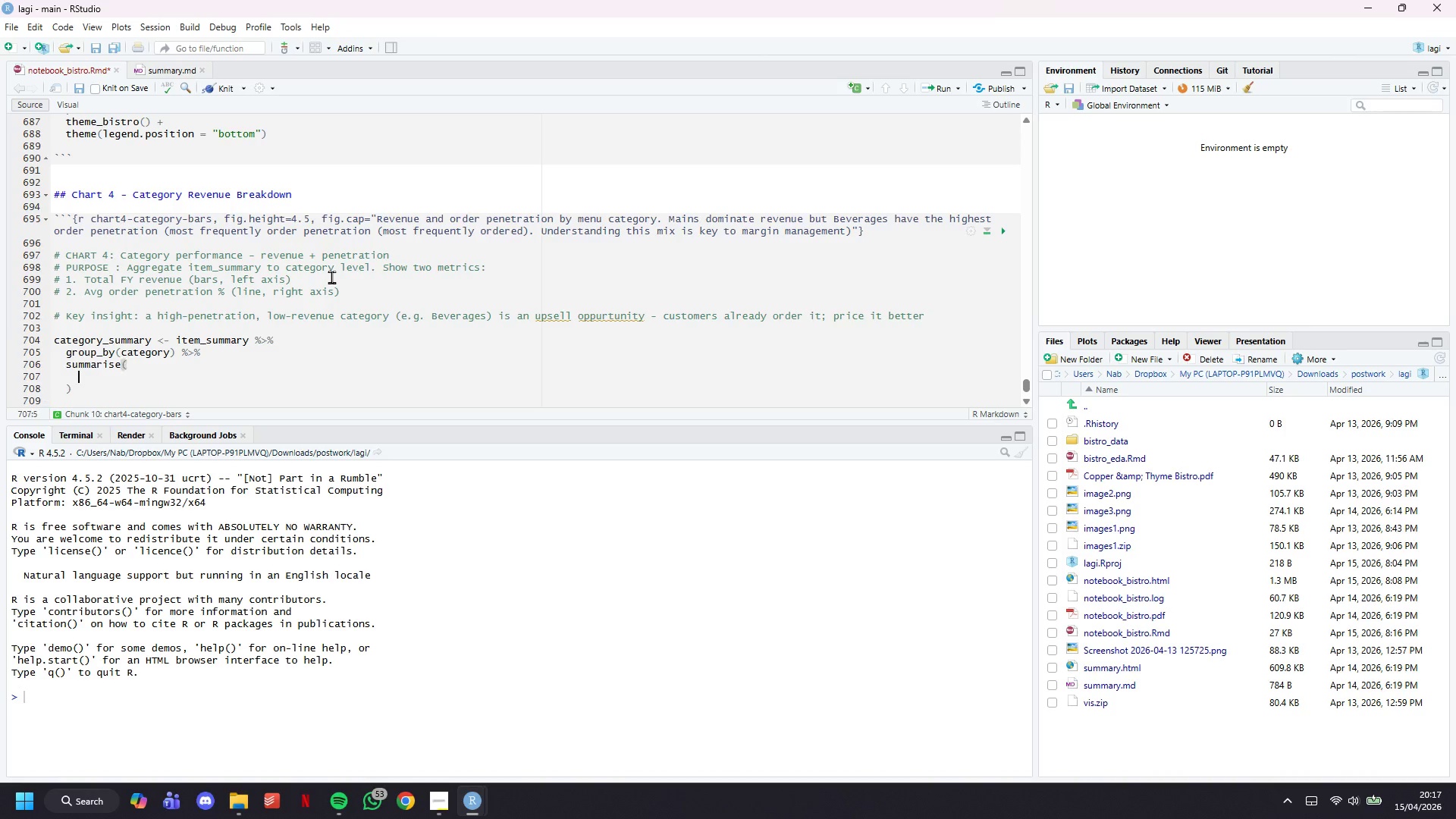 
key(Enter)
 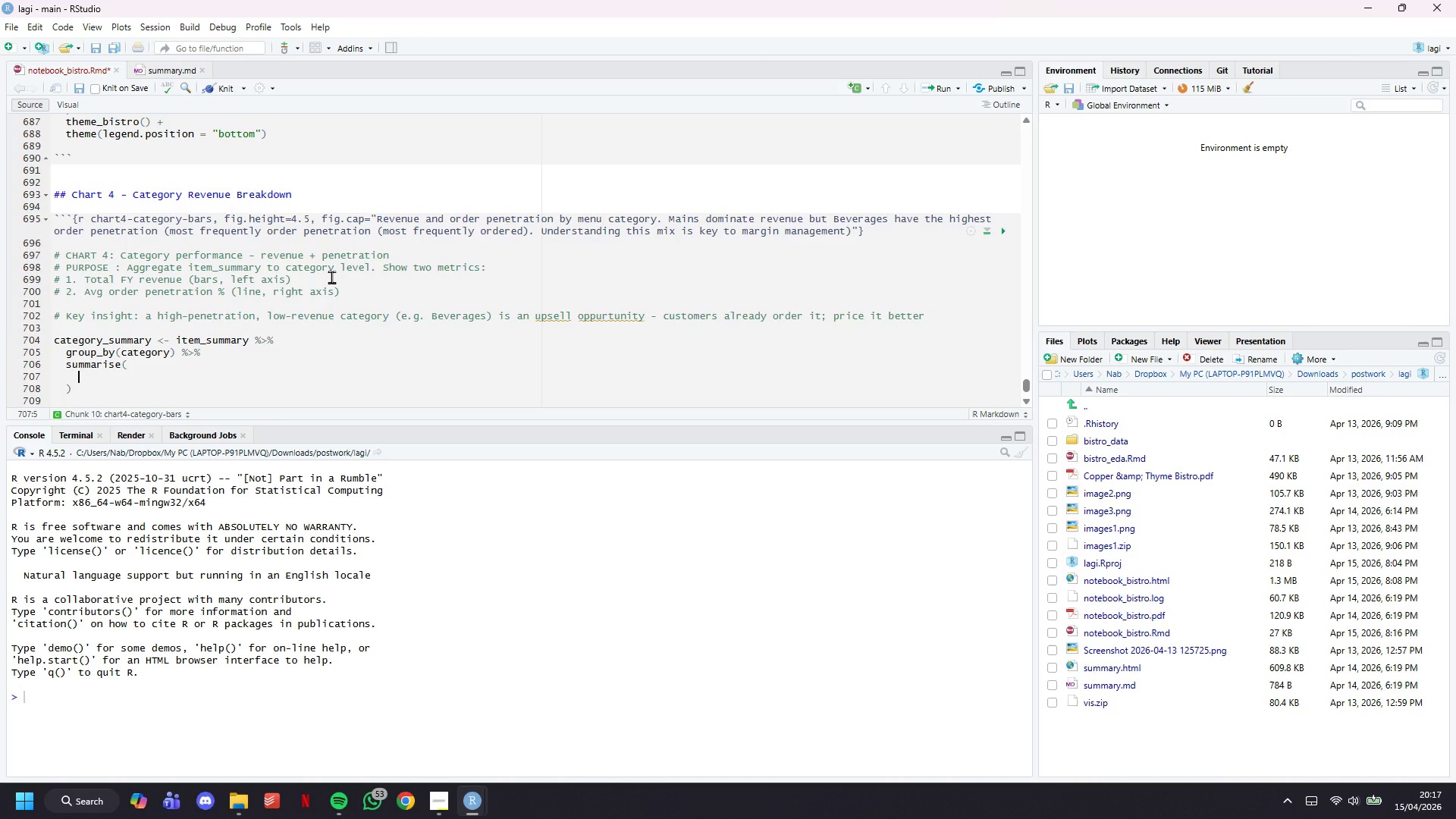 
type(total_revenue = sum(total_revenue)
 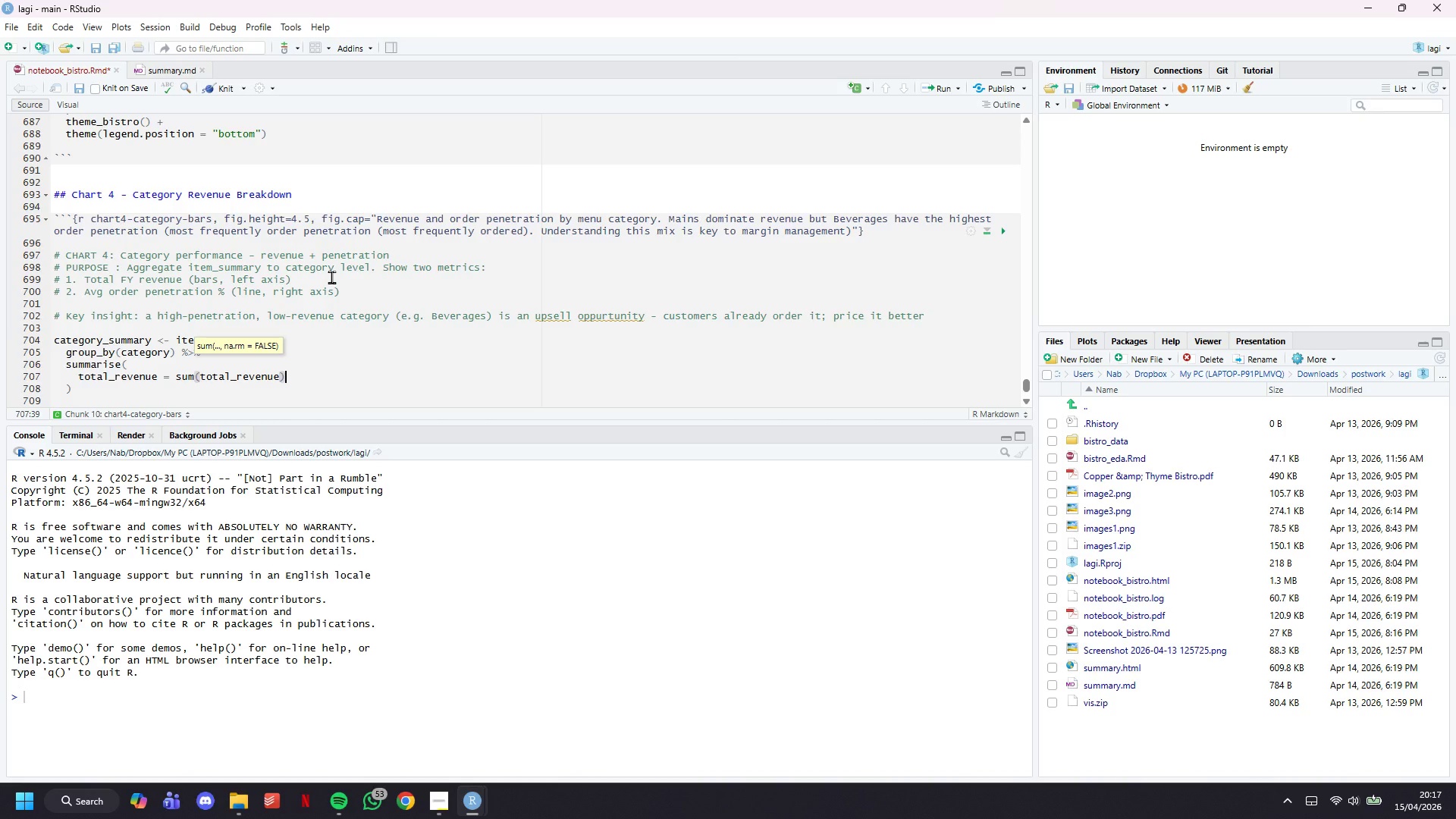 
 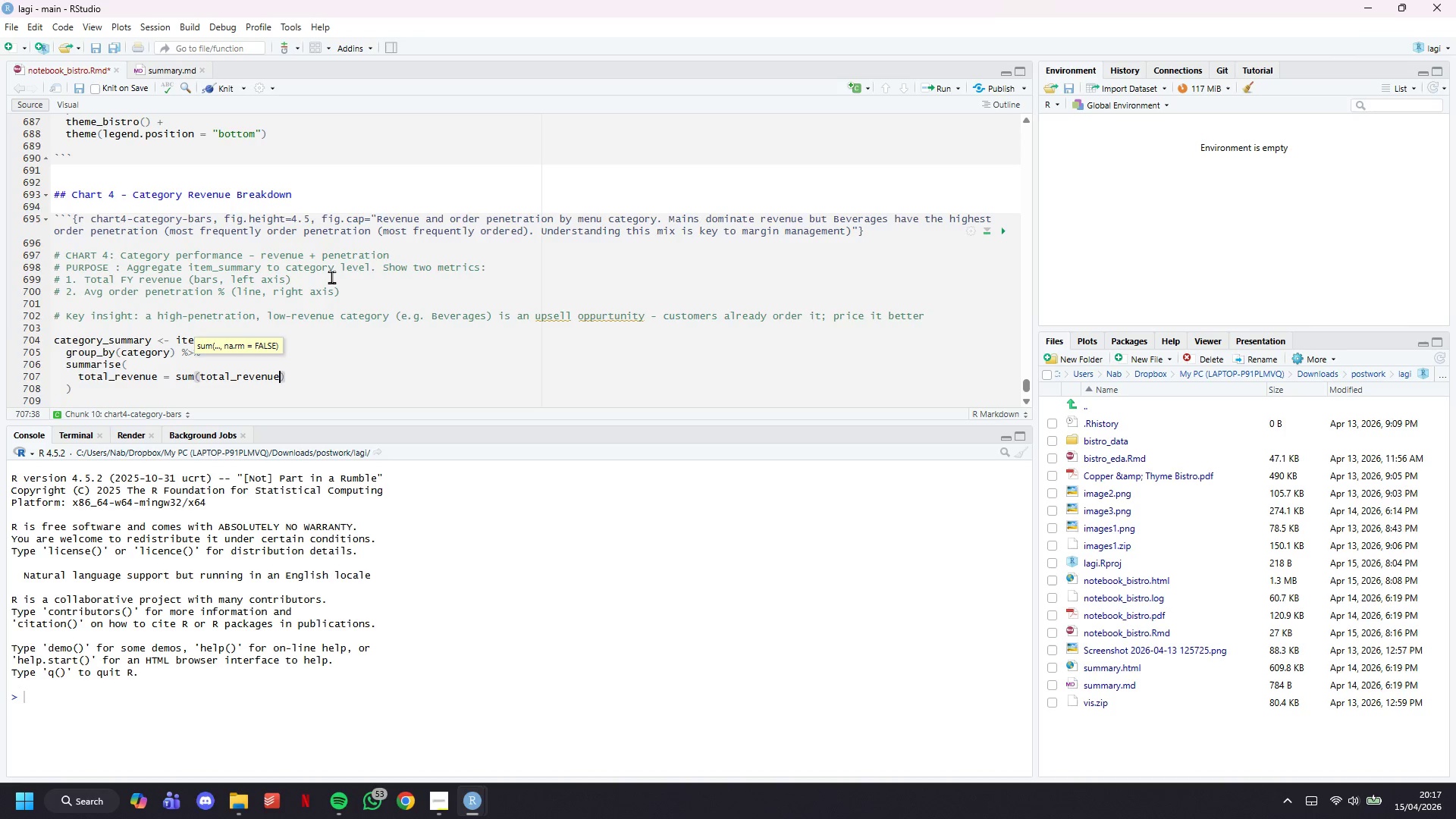 
key(ArrowRight)
 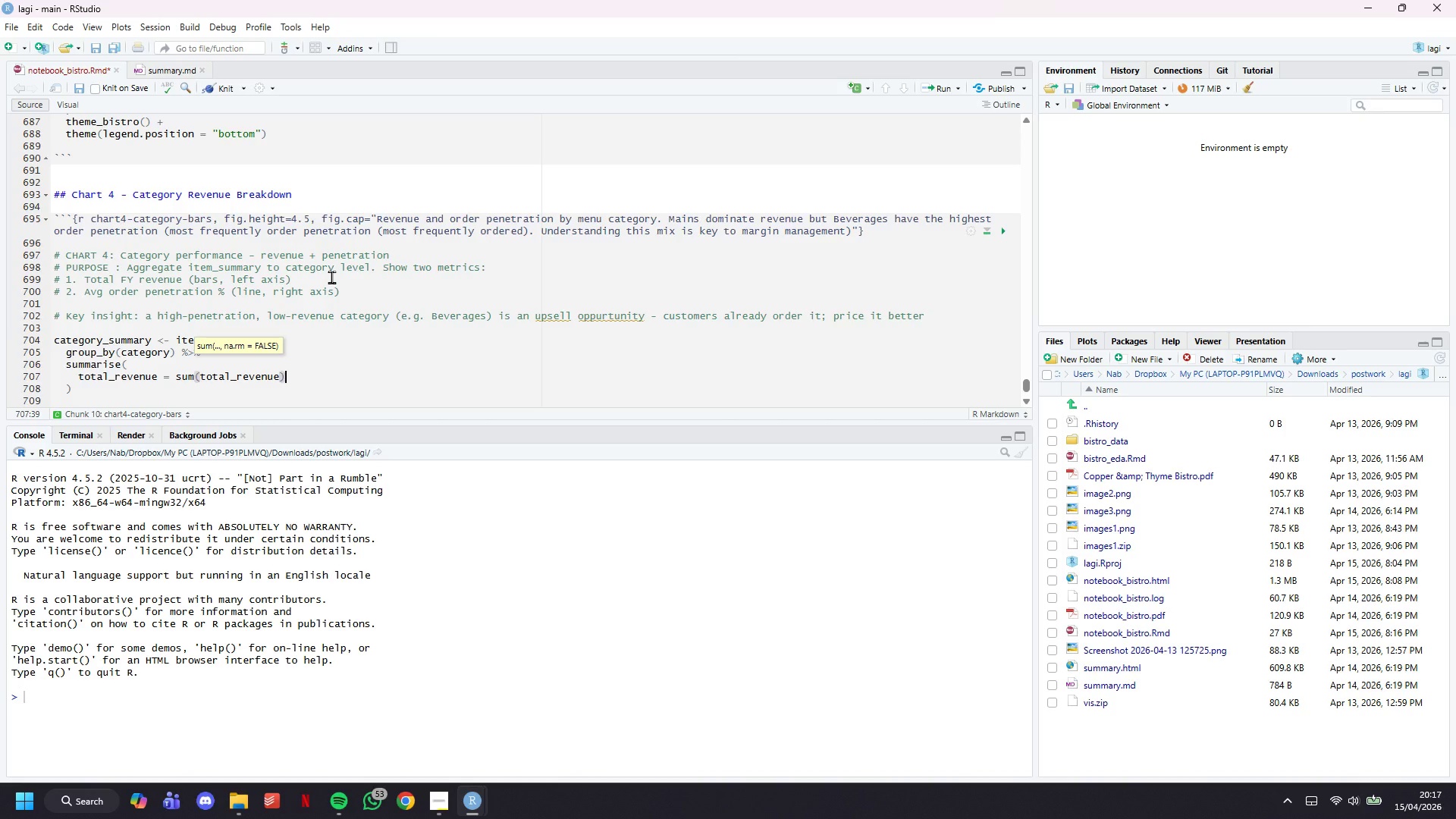 
key(Comma)
 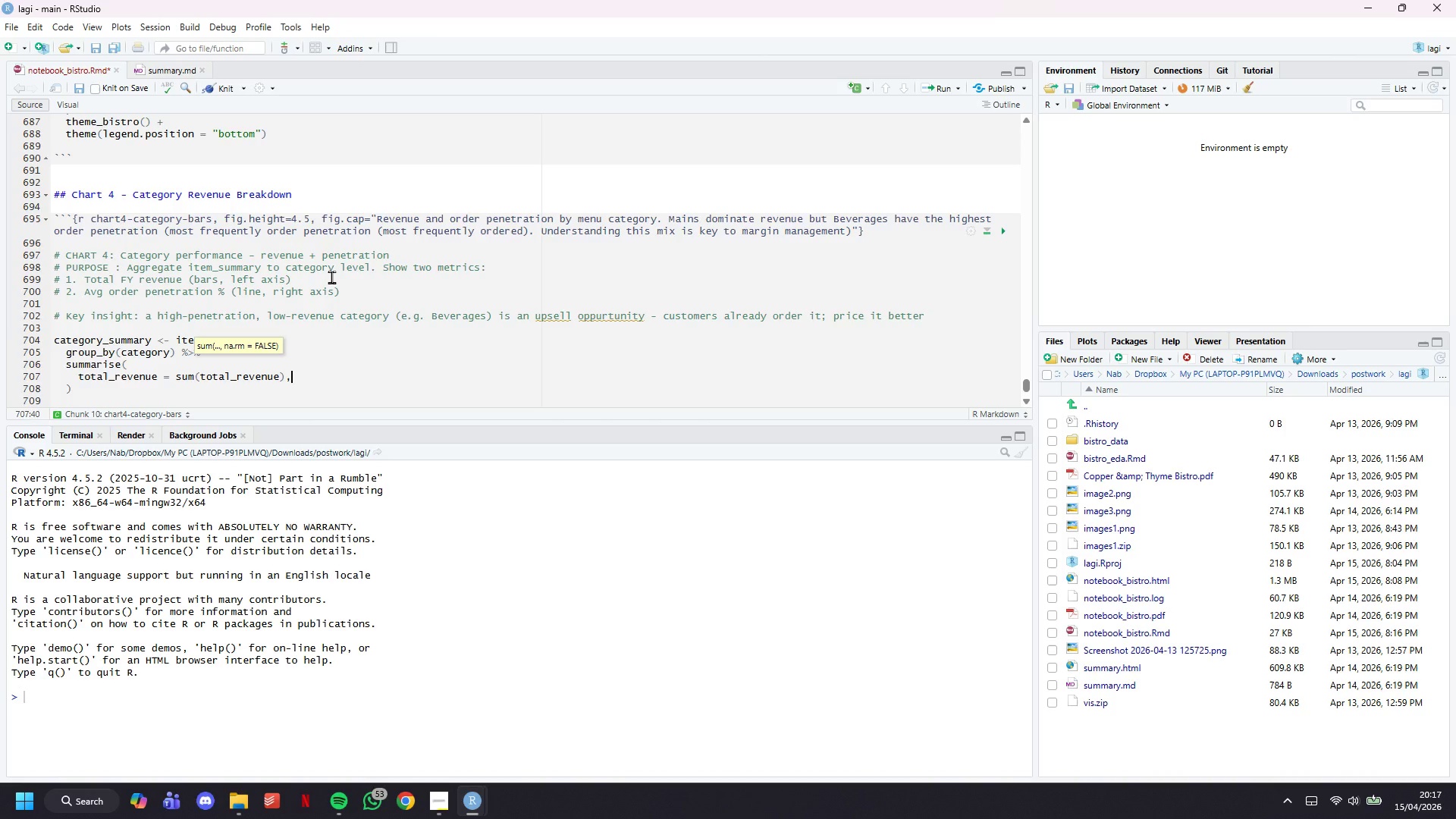 
key(Enter)
 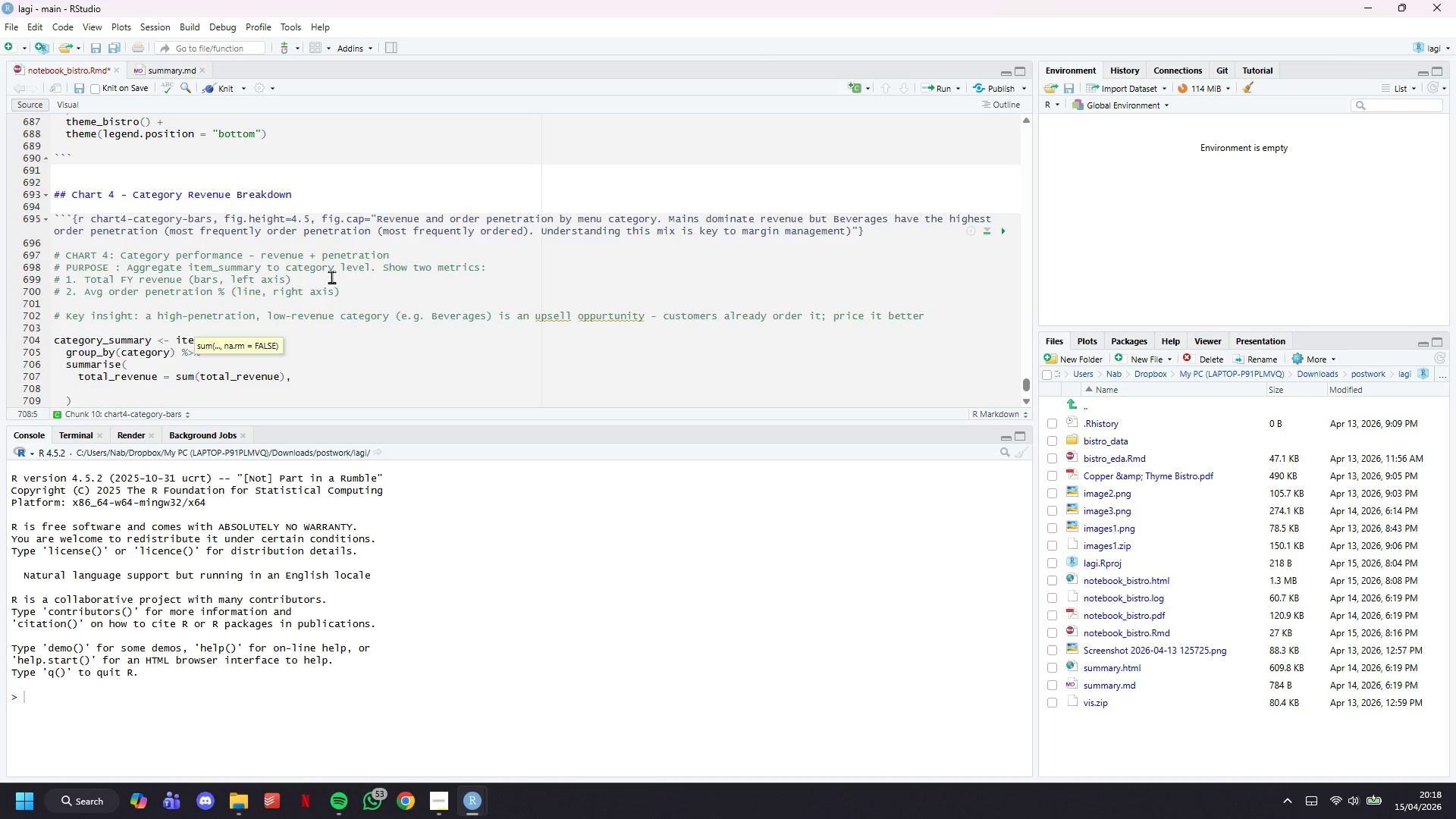 
wait(50.49)
 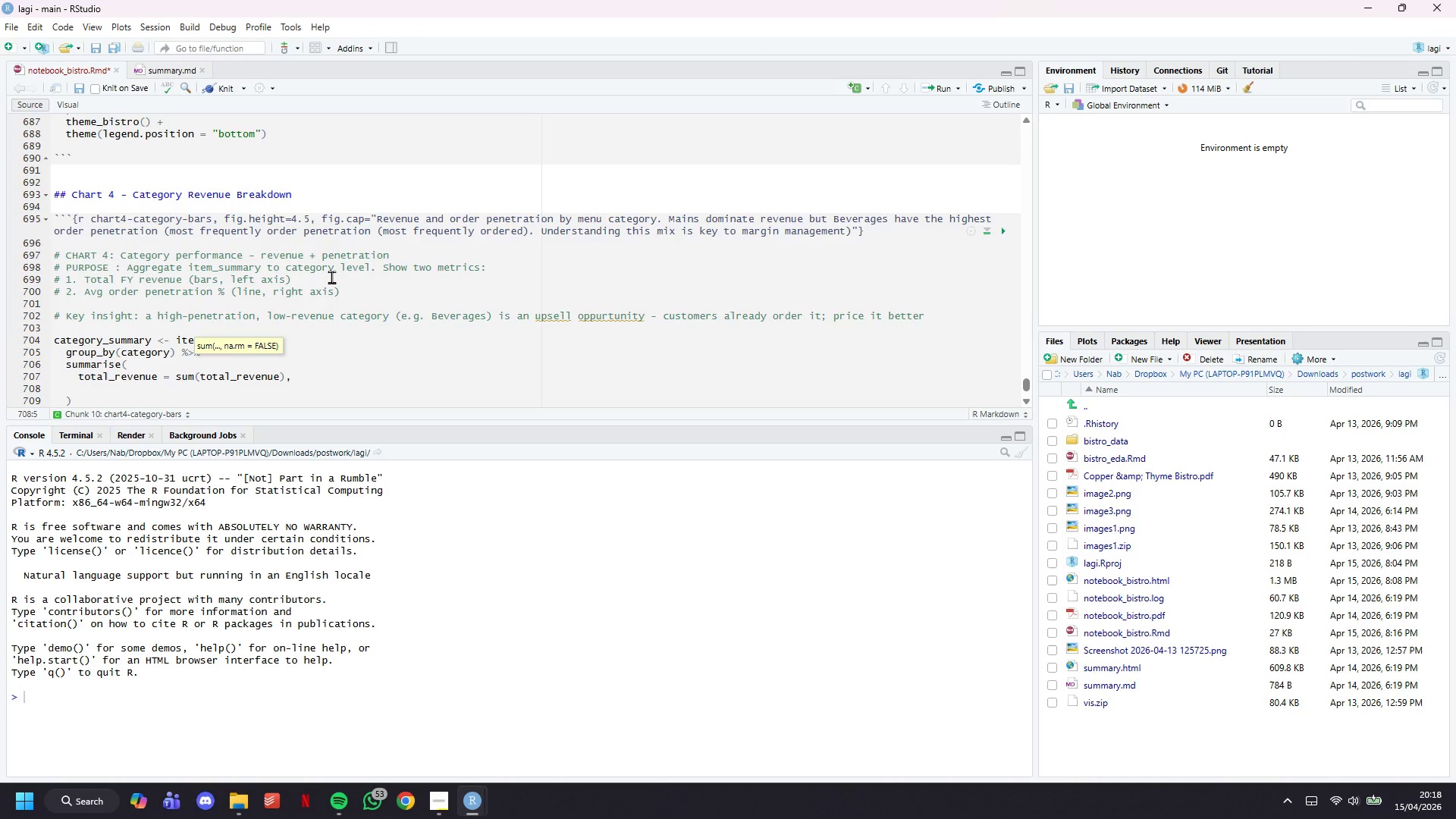 
type(avg_o)
key(Backspace)
type(penetration)
 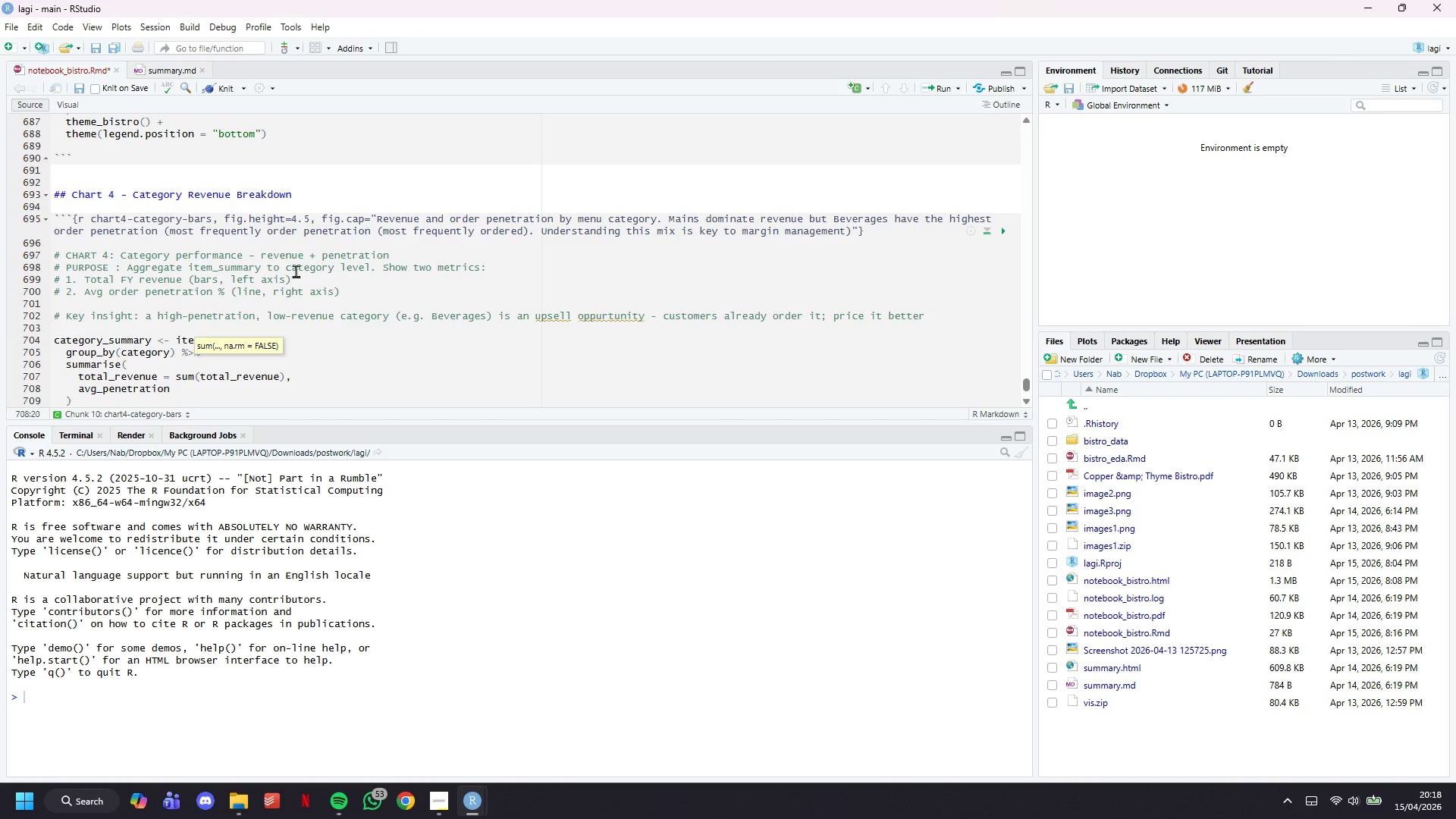 
left_click([347, 761])
 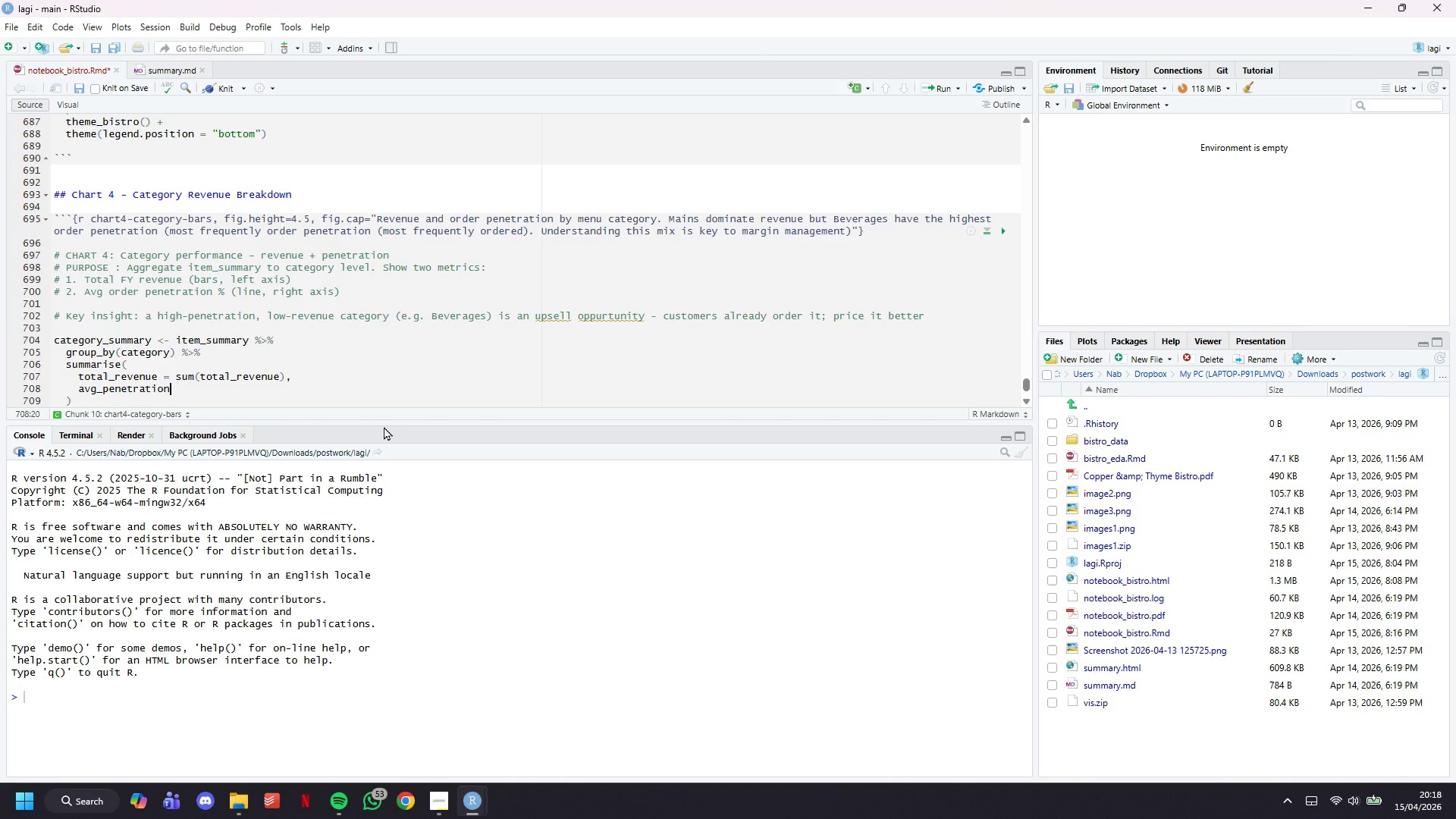 
type( = mean(order_penetration)
 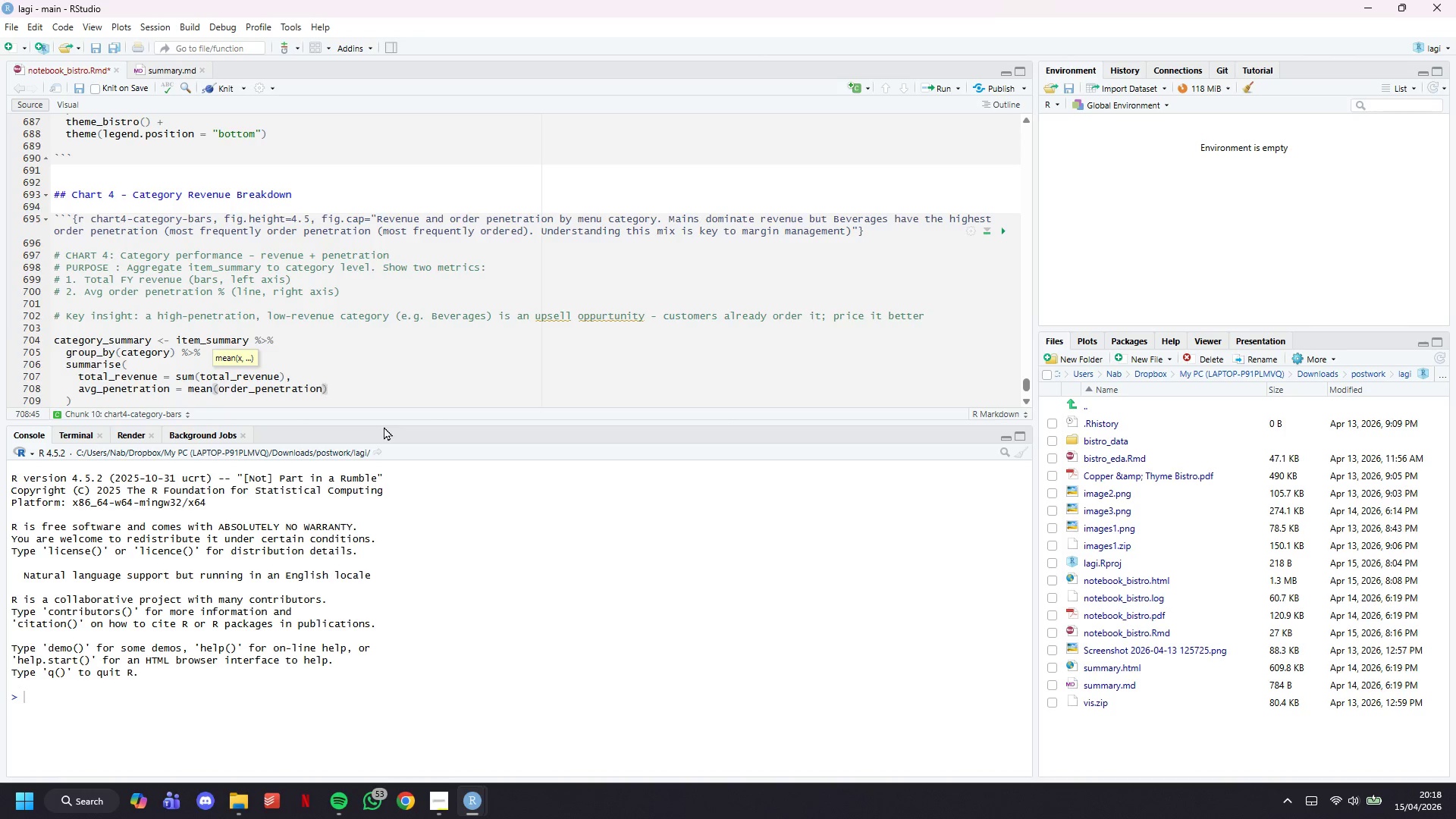 
key(ArrowRight)
 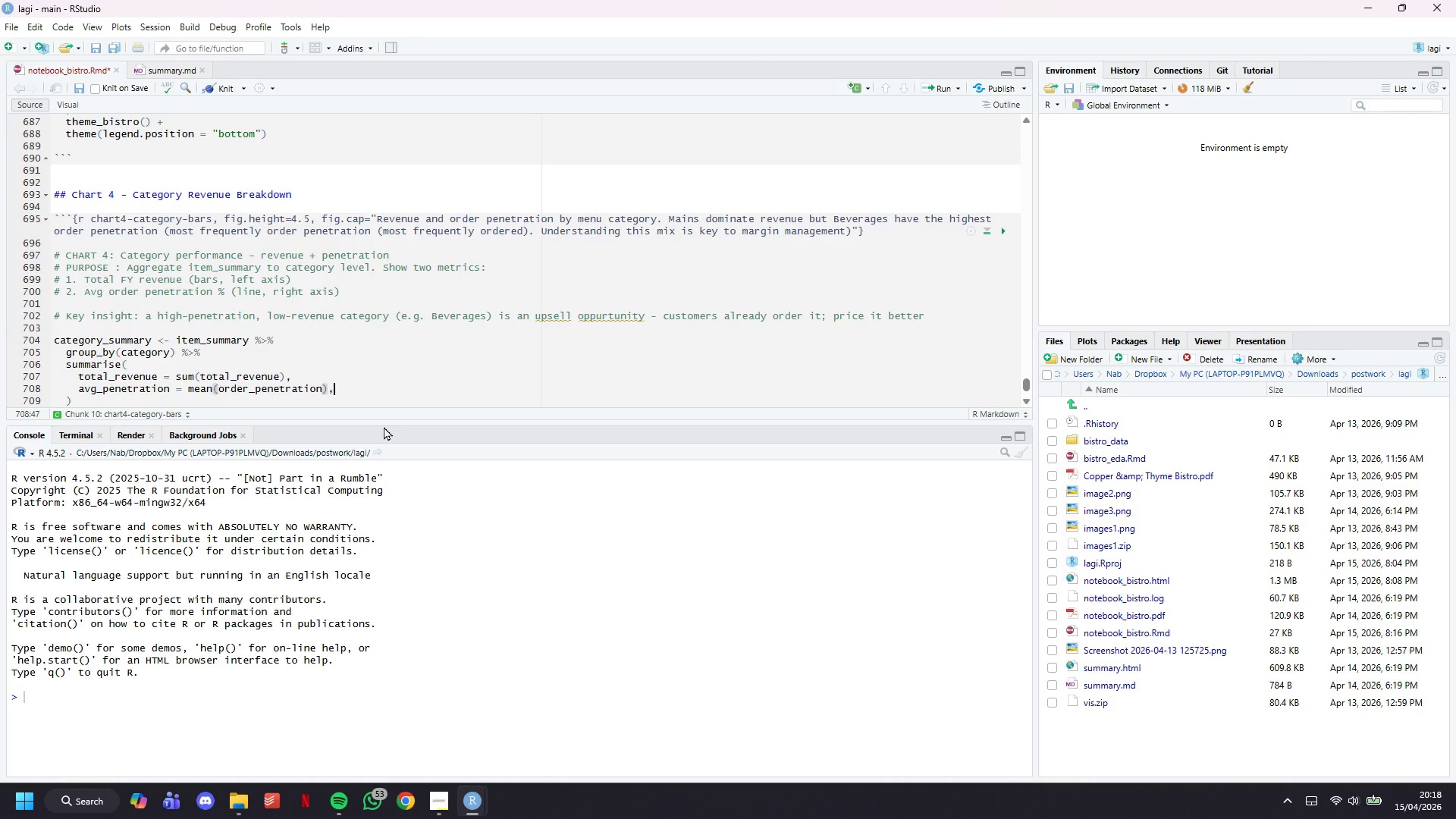 
key(Comma)
 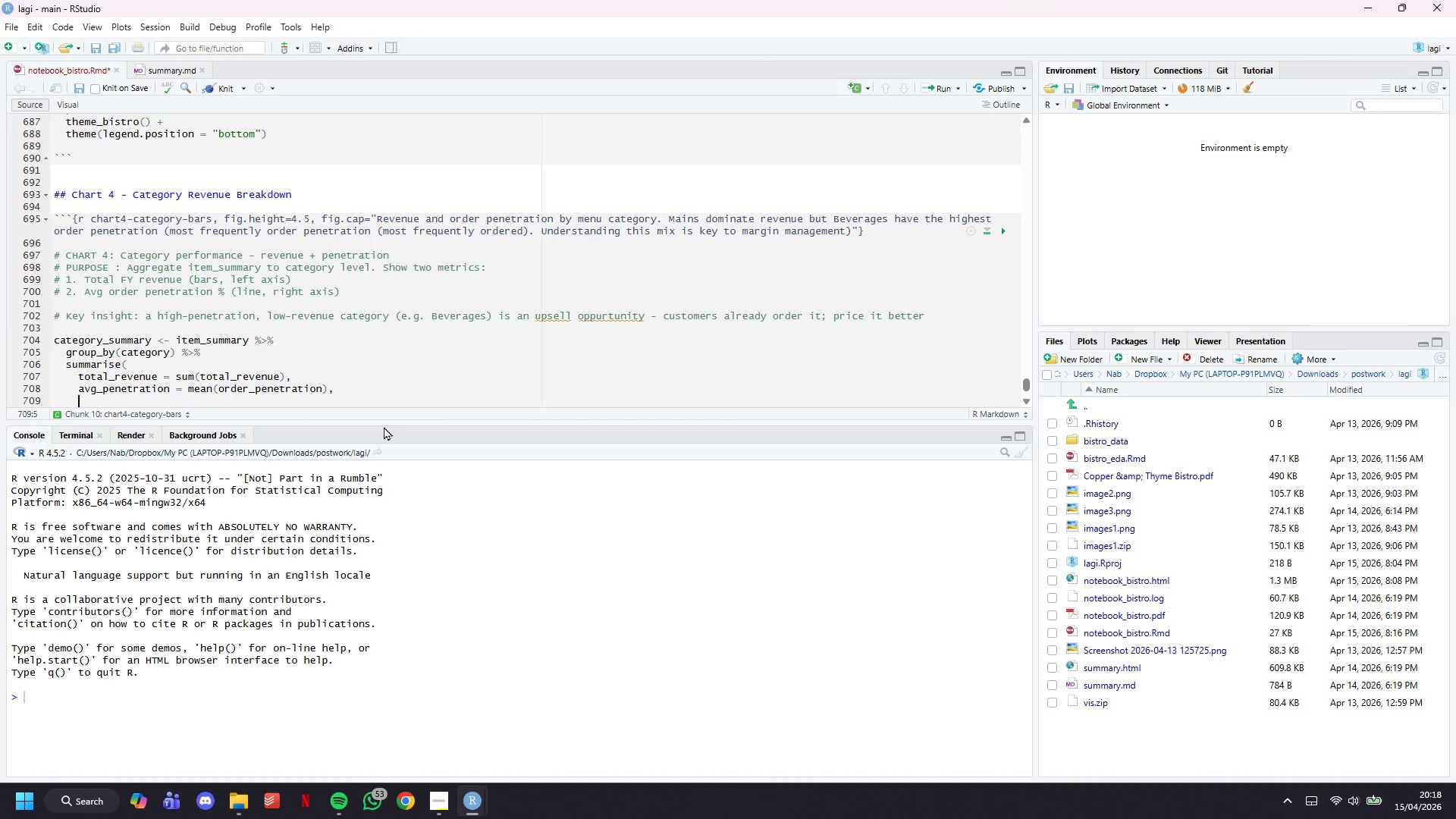 
key(Enter)
 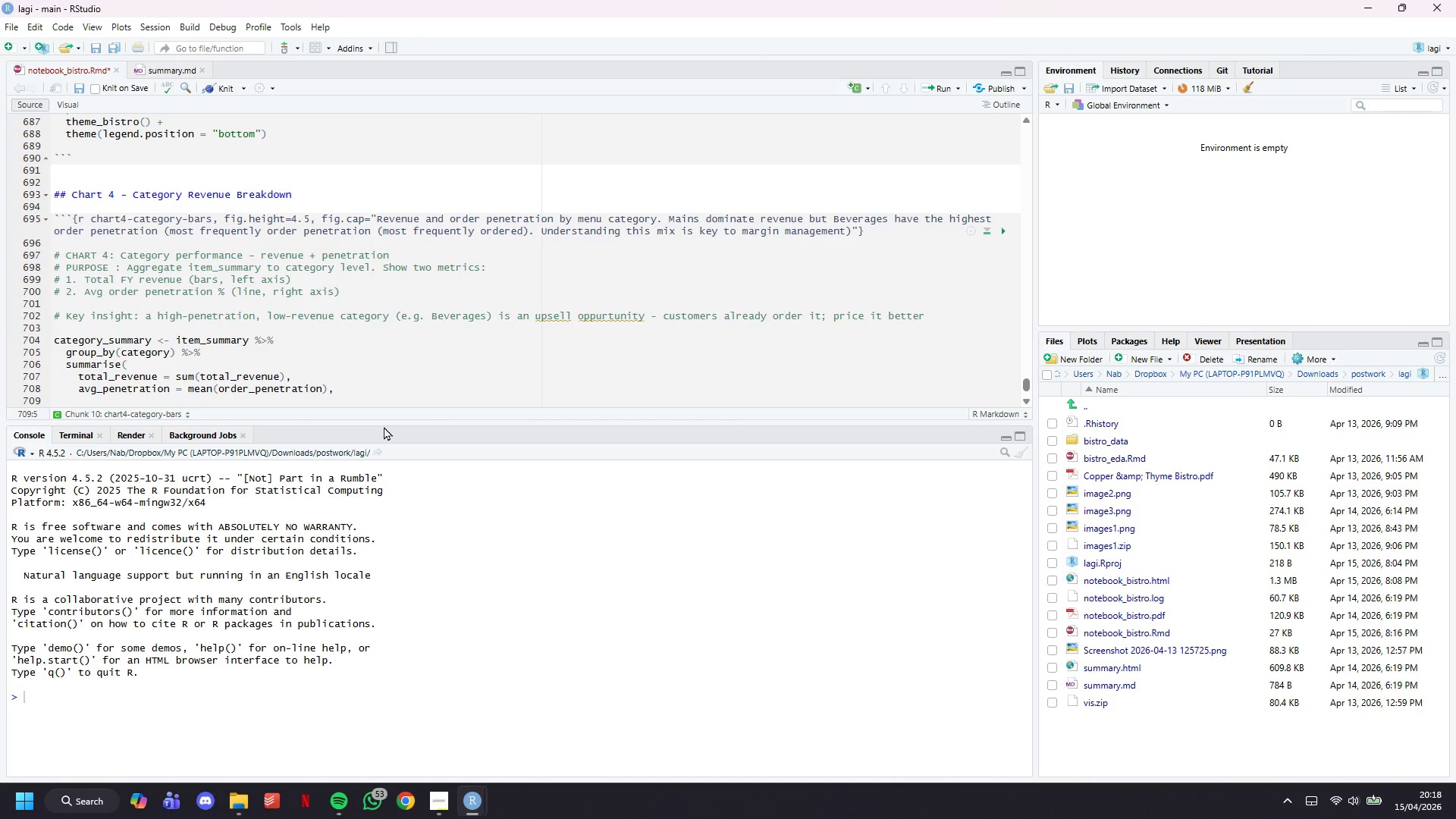 
type(n_items - )
key(Backspace)
key(Backspace)
type(= n()
 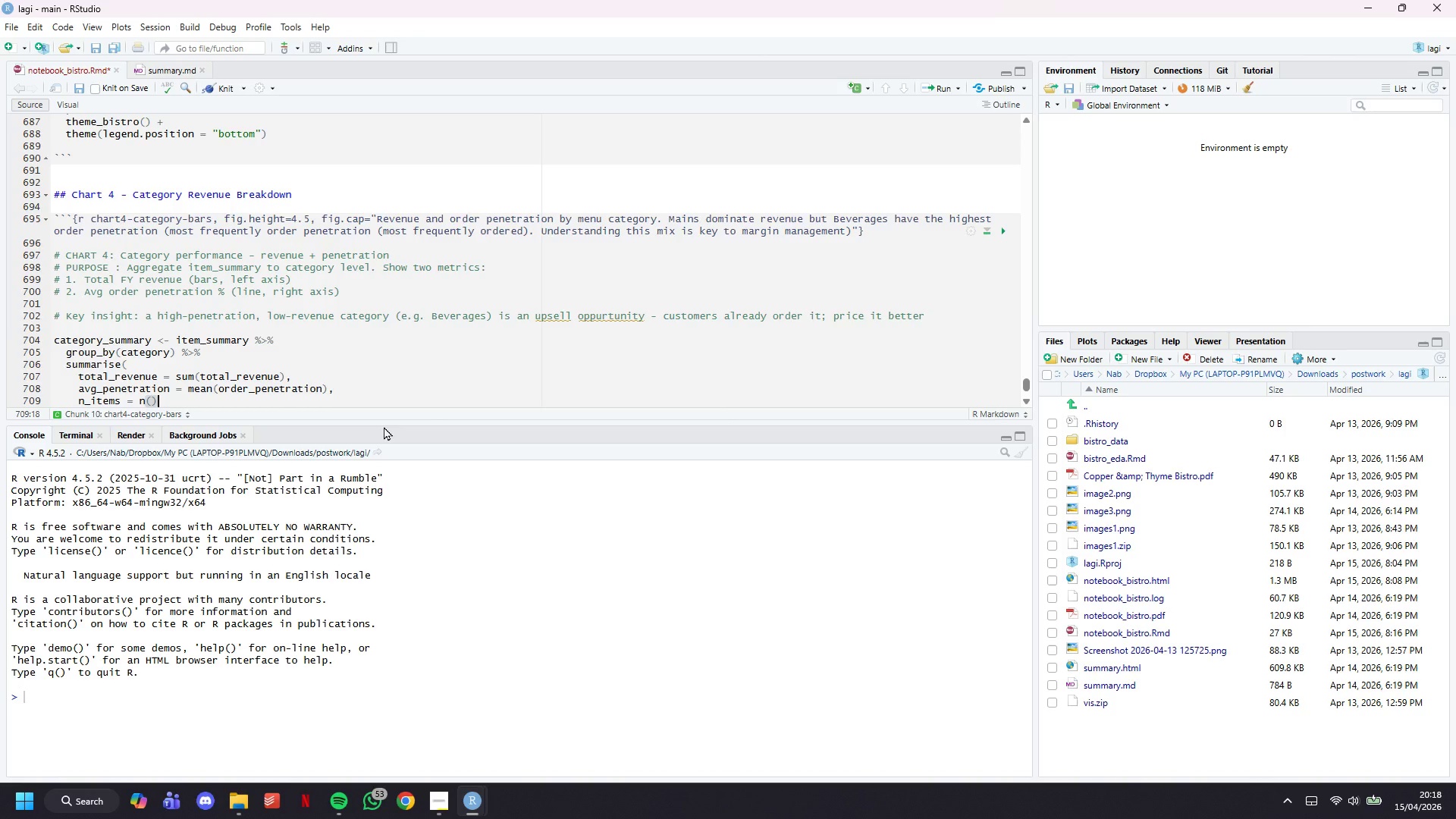 
 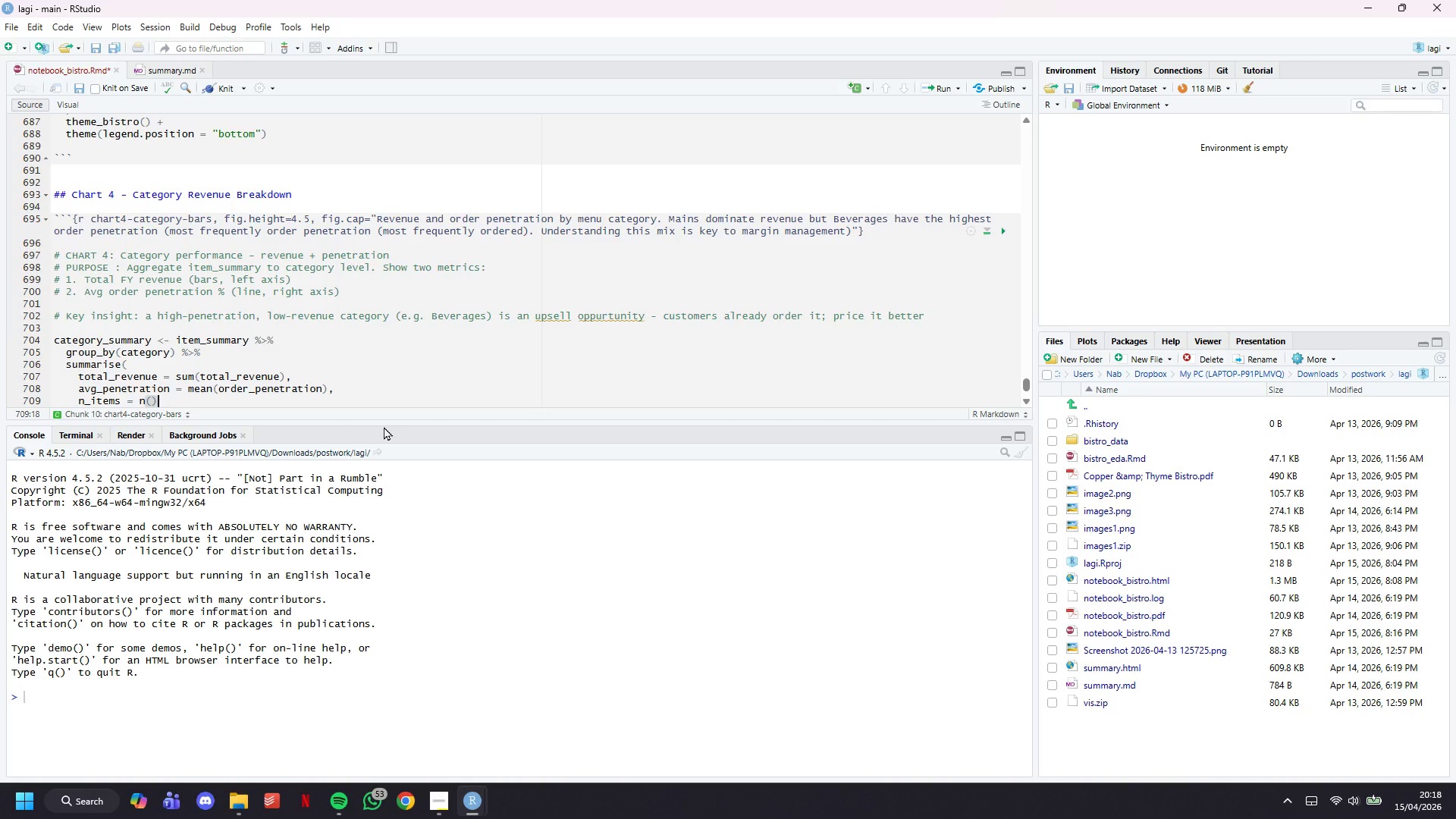 
key(ArrowRight)
 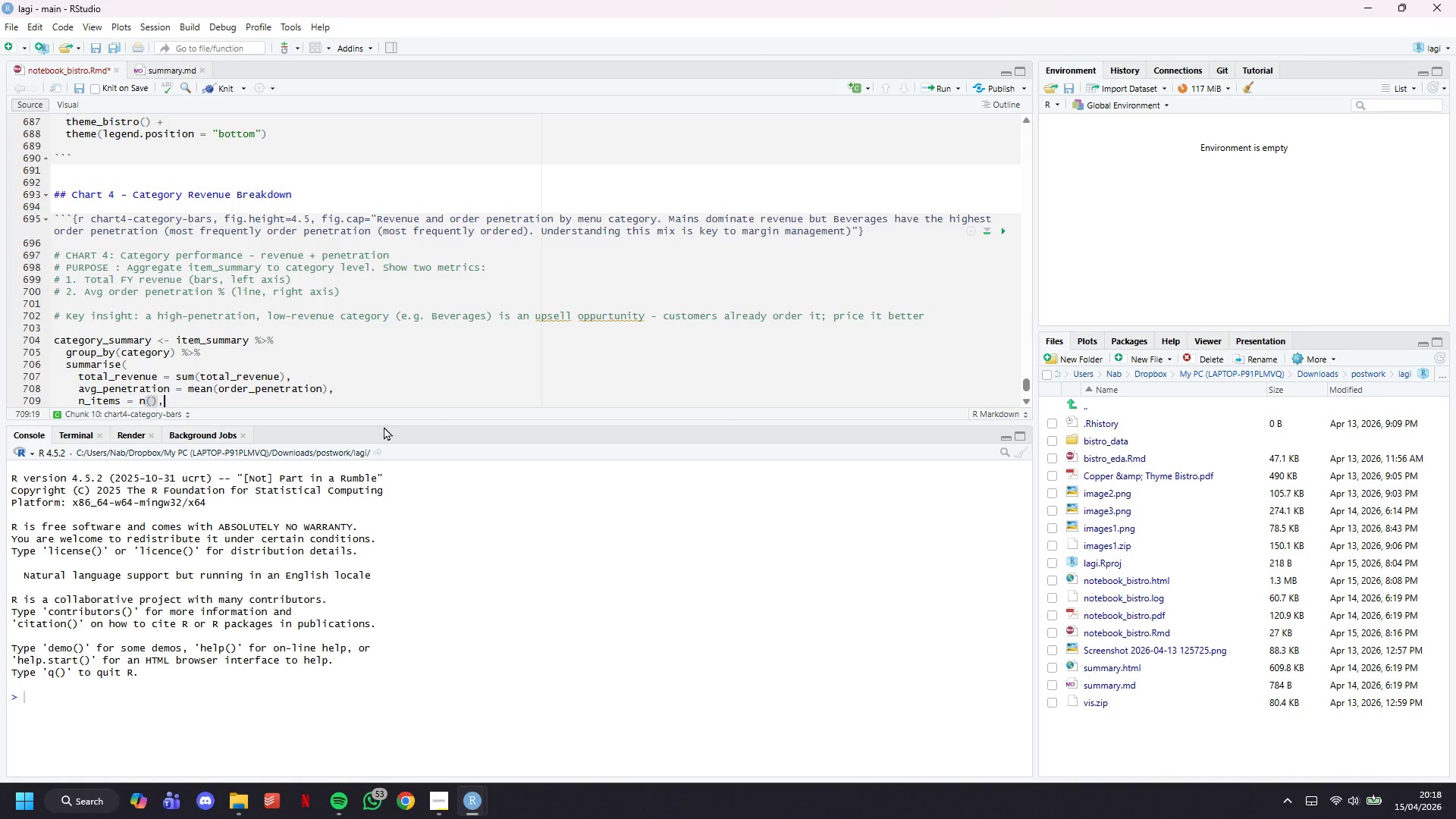 
key(Comma)
 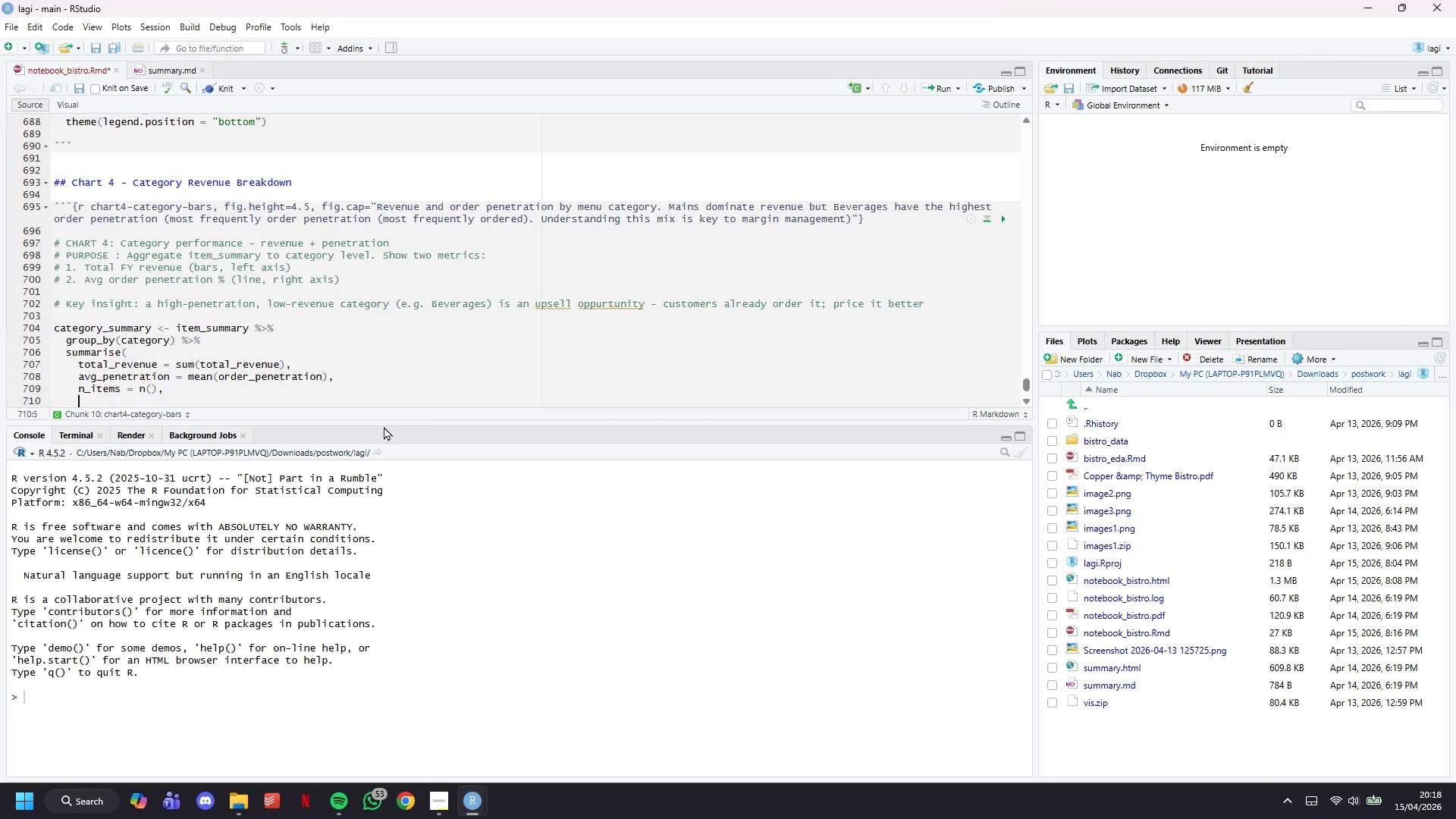 
key(Enter)
 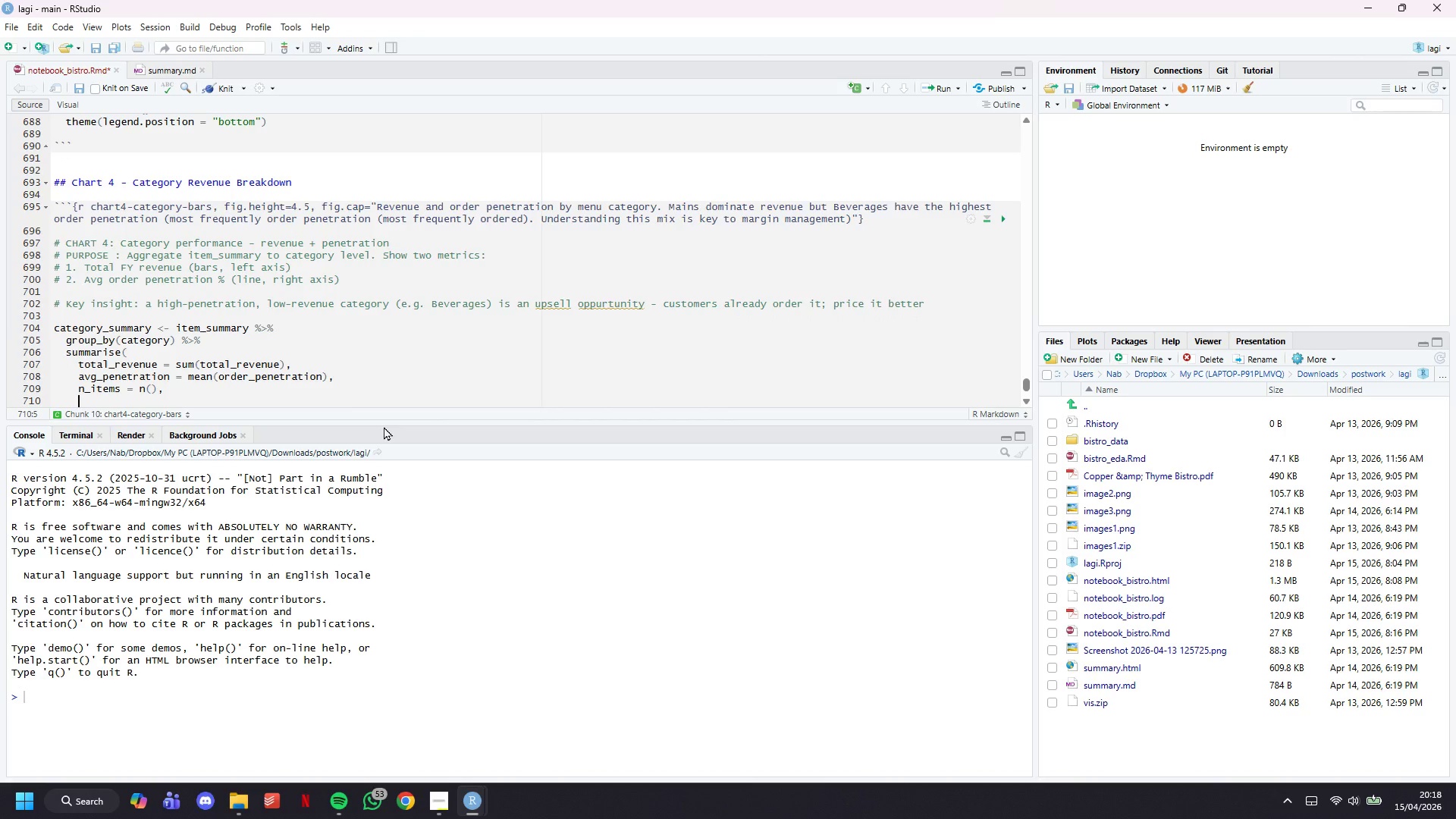 
type(avg_price = mean(price)
 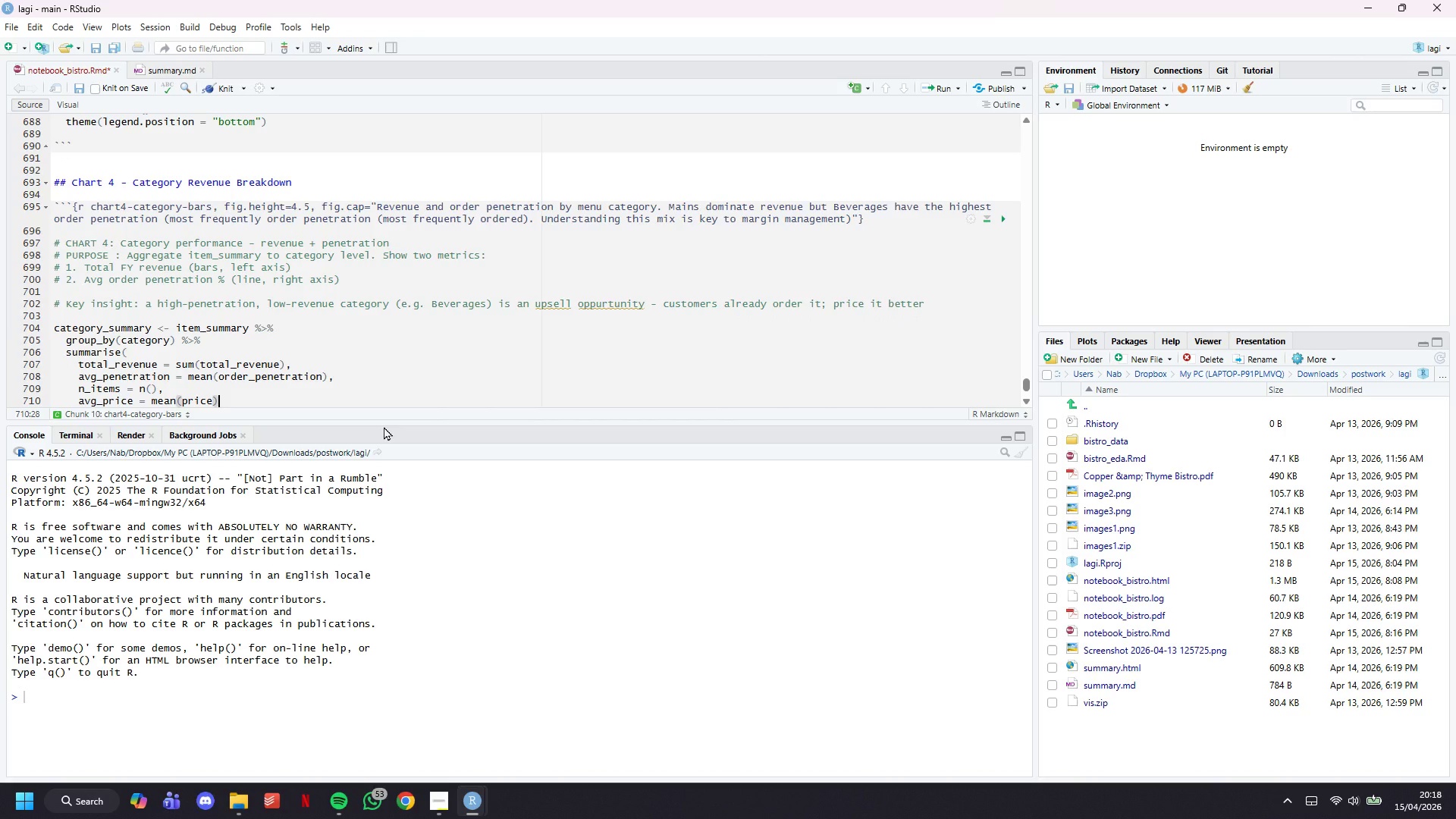 
 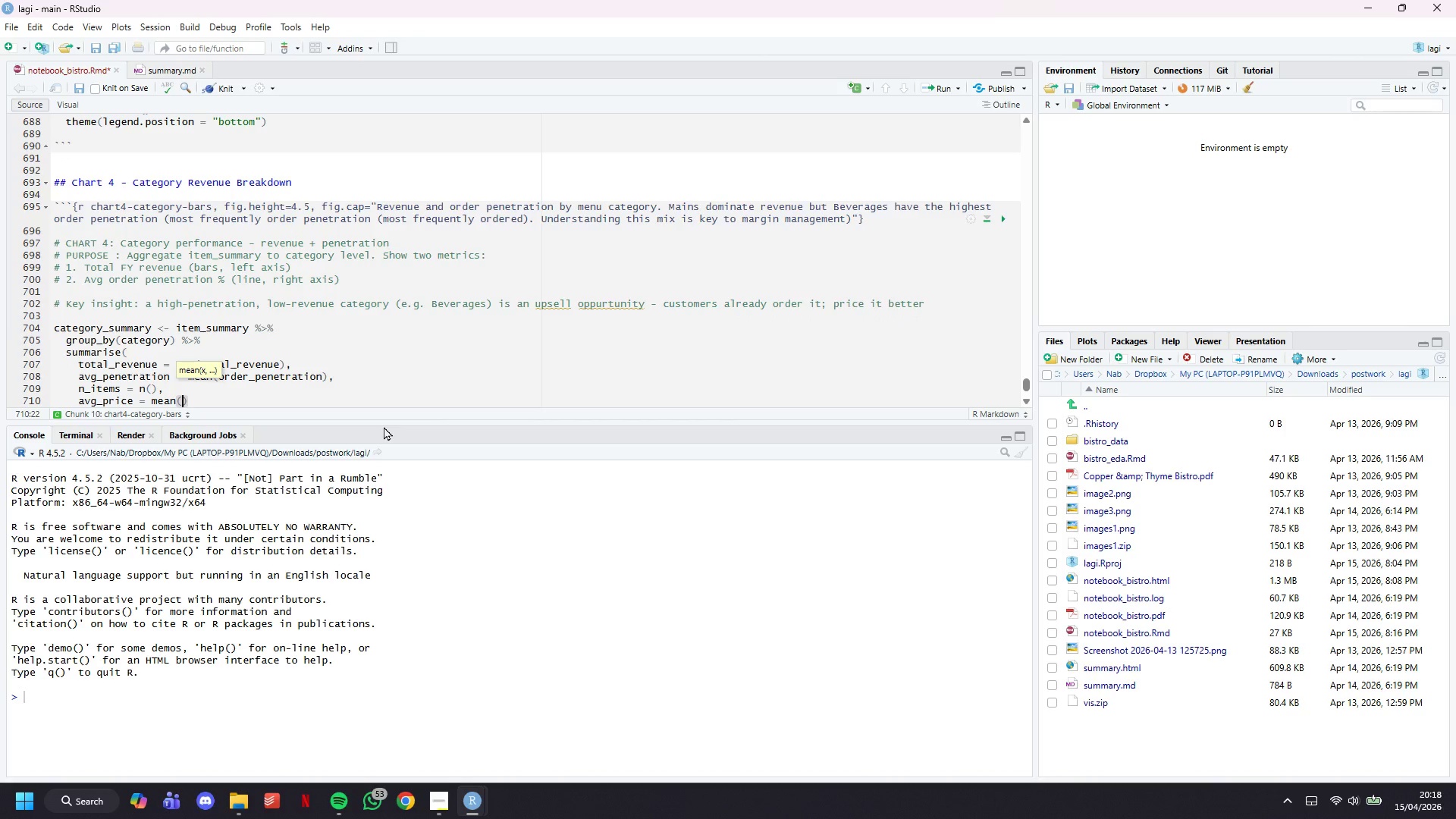 
key(ArrowRight)
 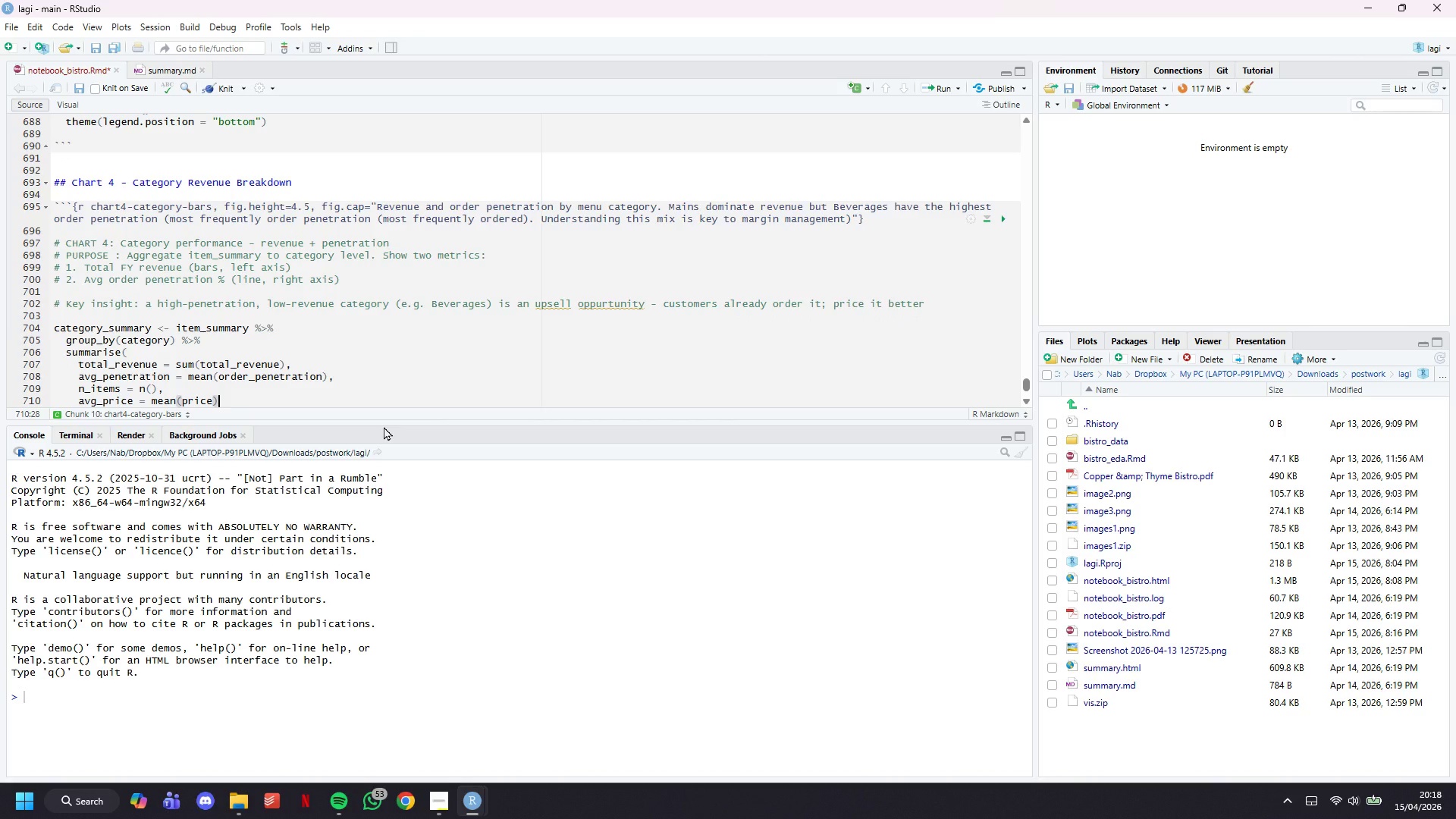 
key(Comma)
 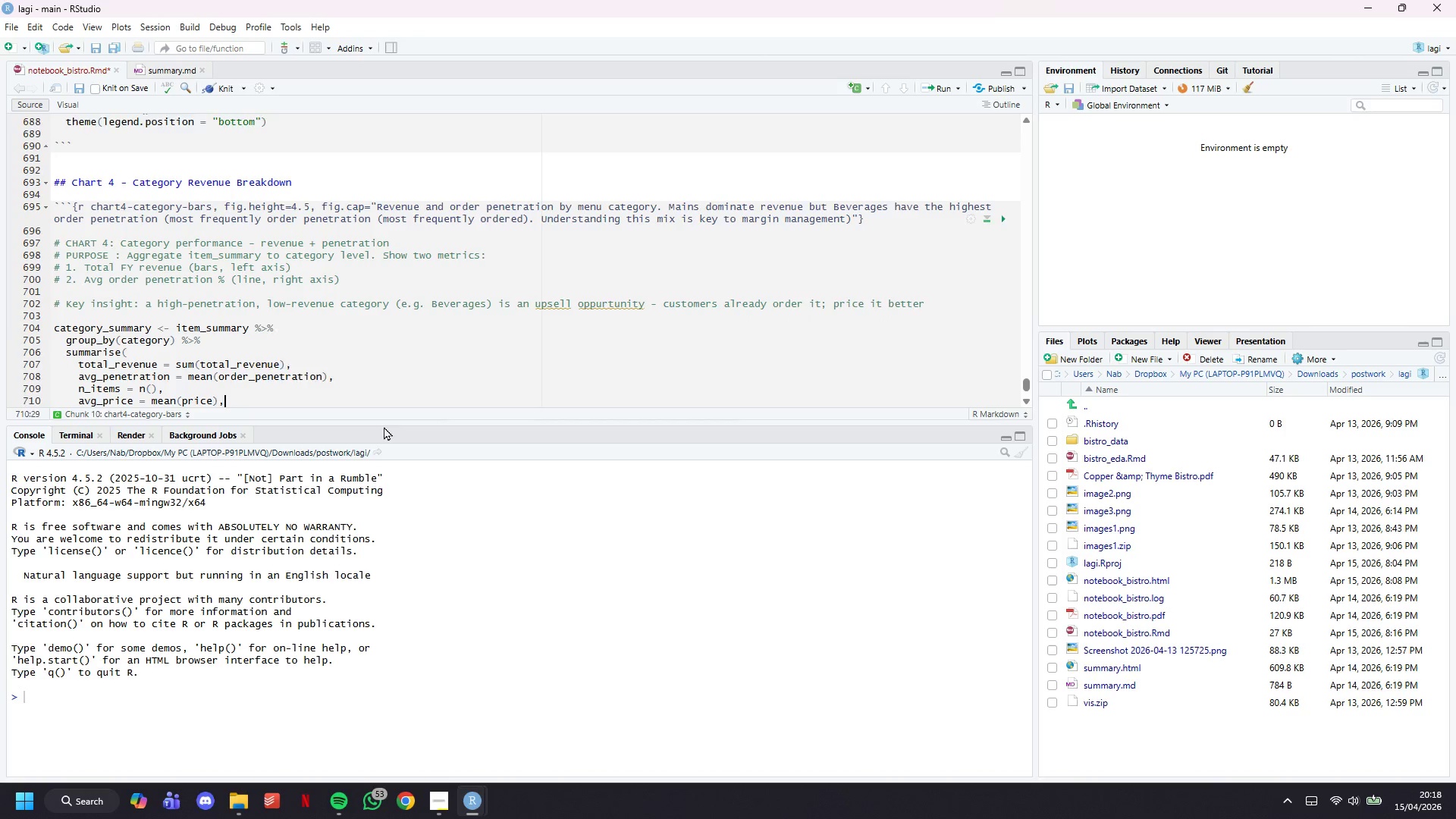 
key(Enter)
 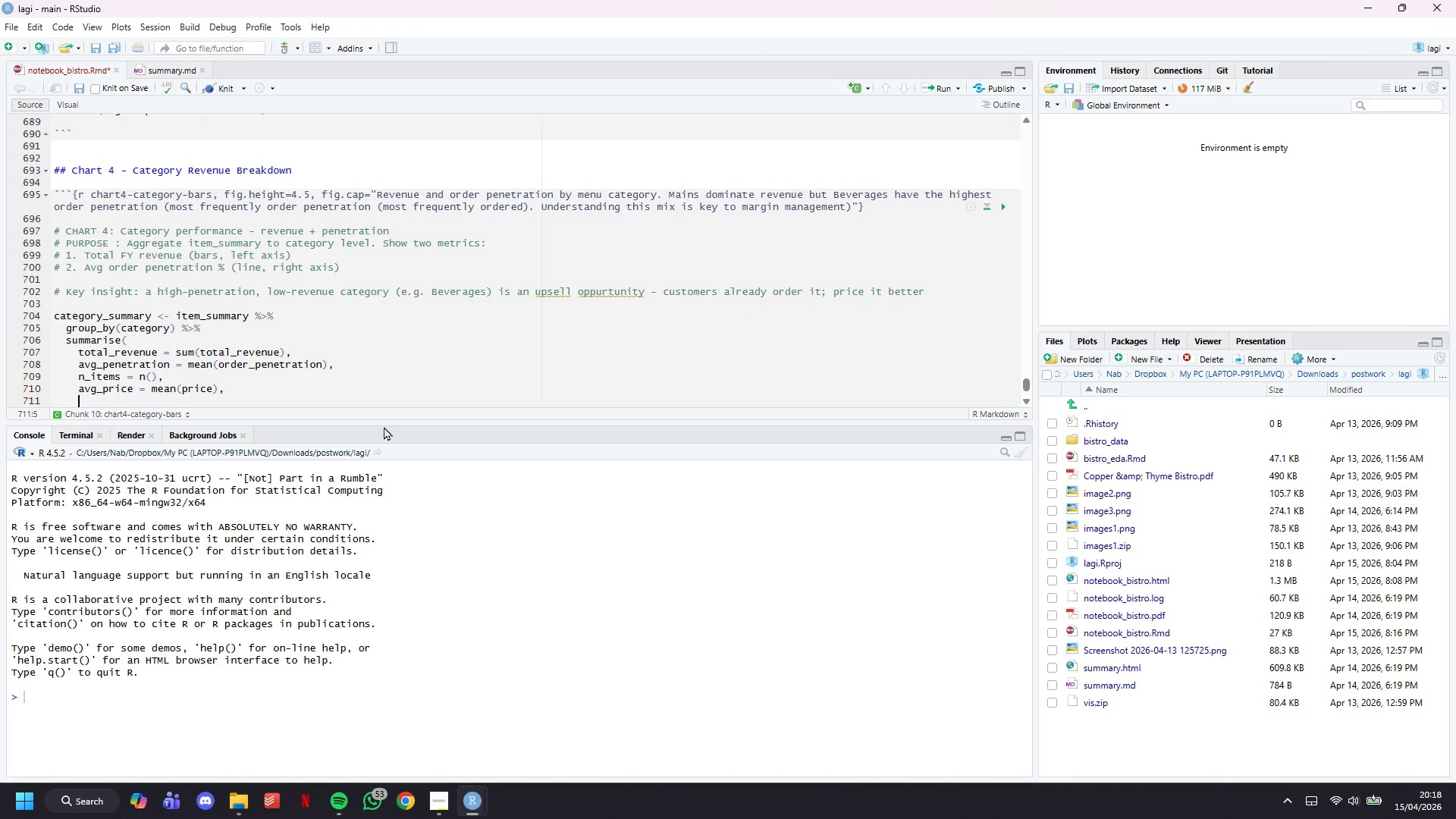 
type(.groups = "drop)
 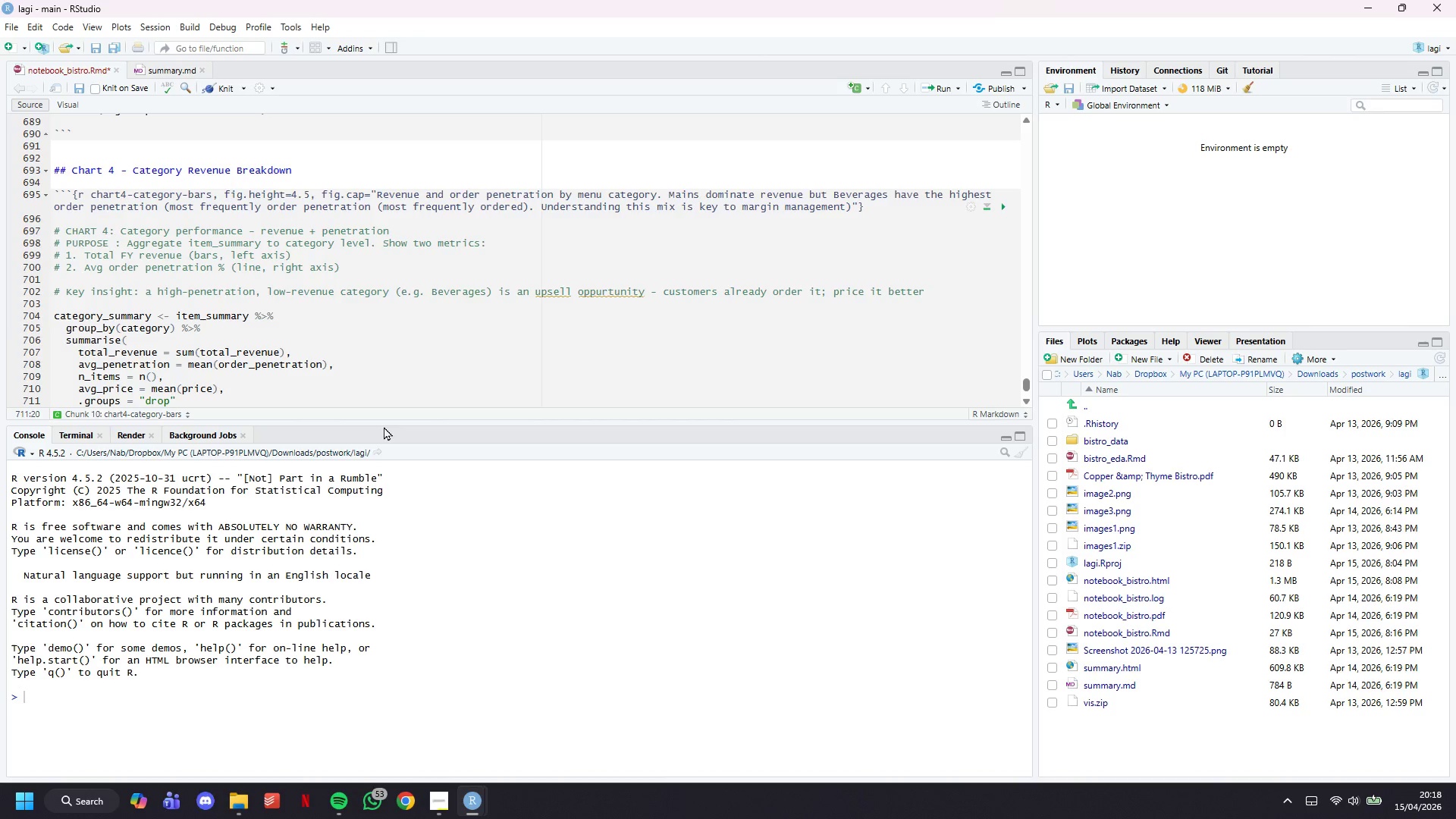 
wait(39.45)
 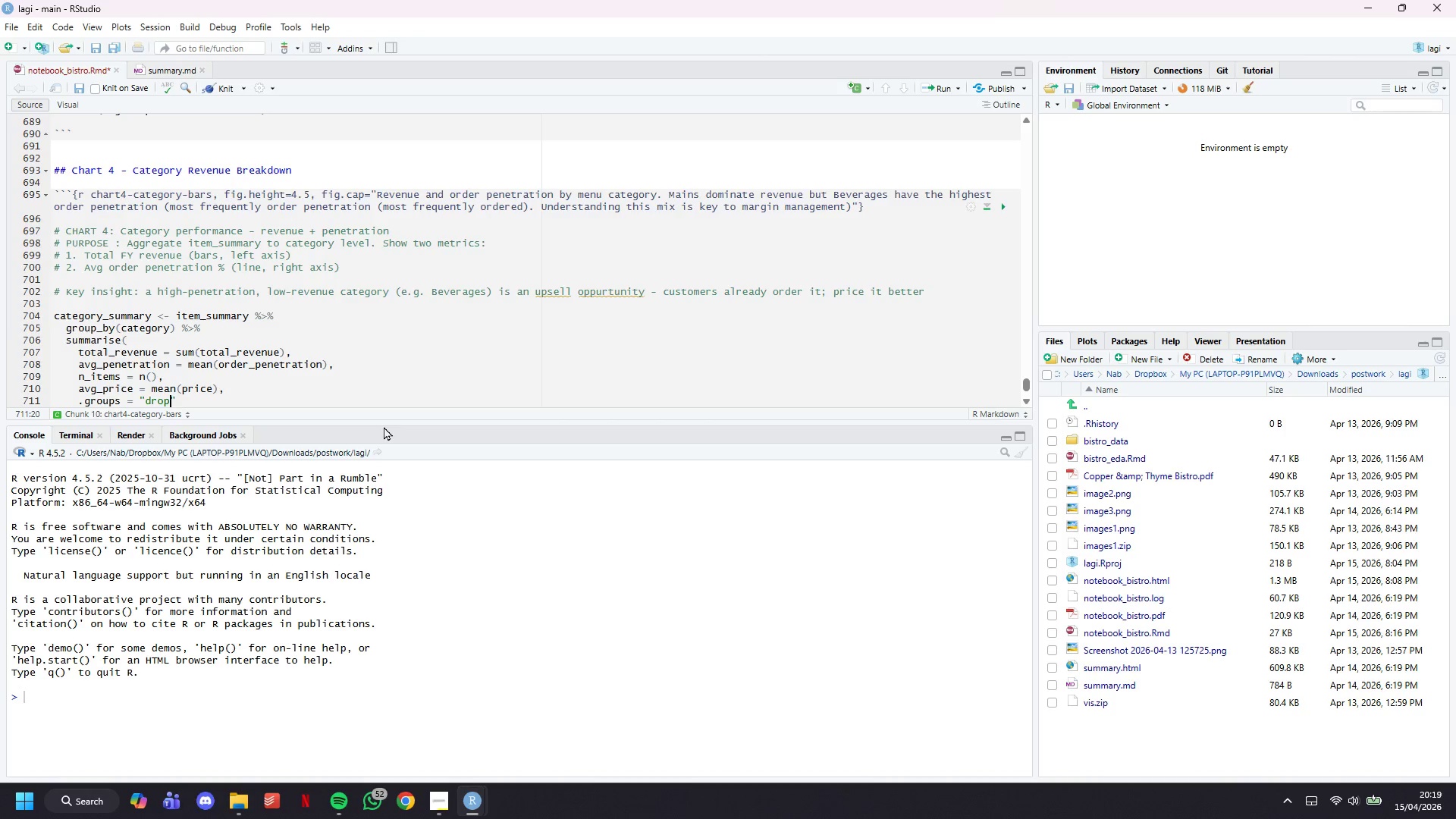 
scroll: coordinate [328, 249], scroll_direction: down, amount: 4.0
 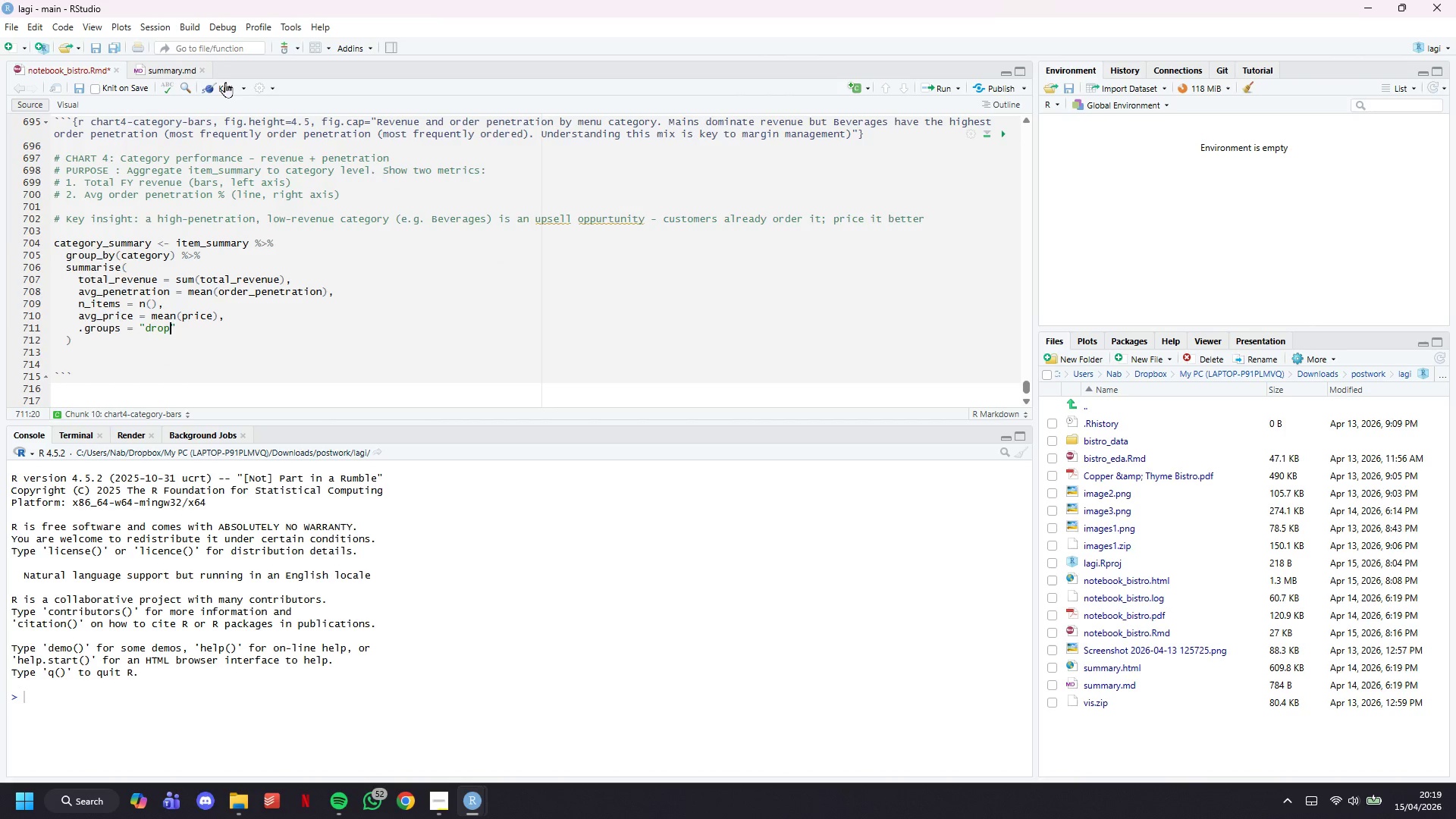 
left_click([225, 83])
 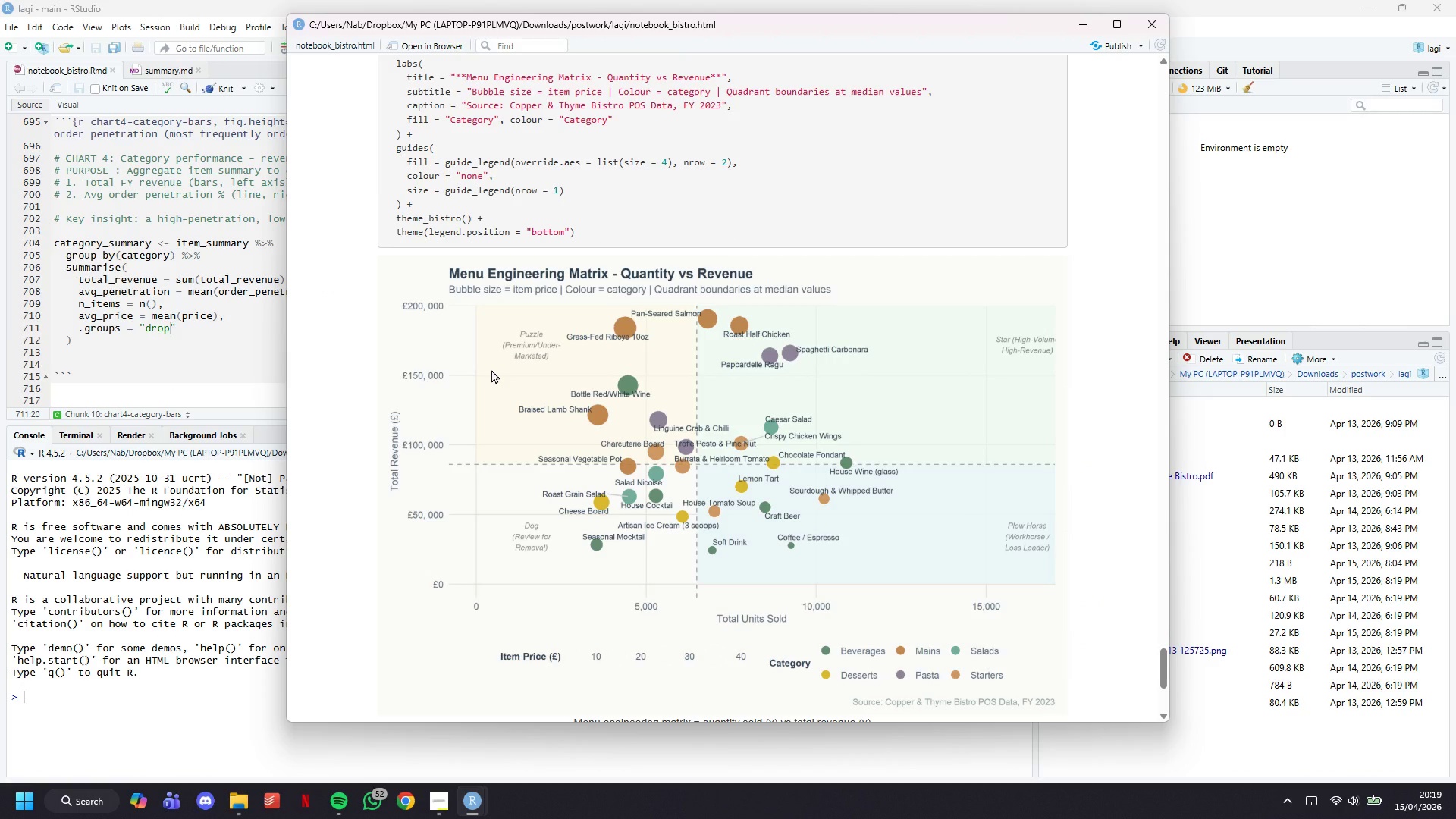 
wait(34.48)
 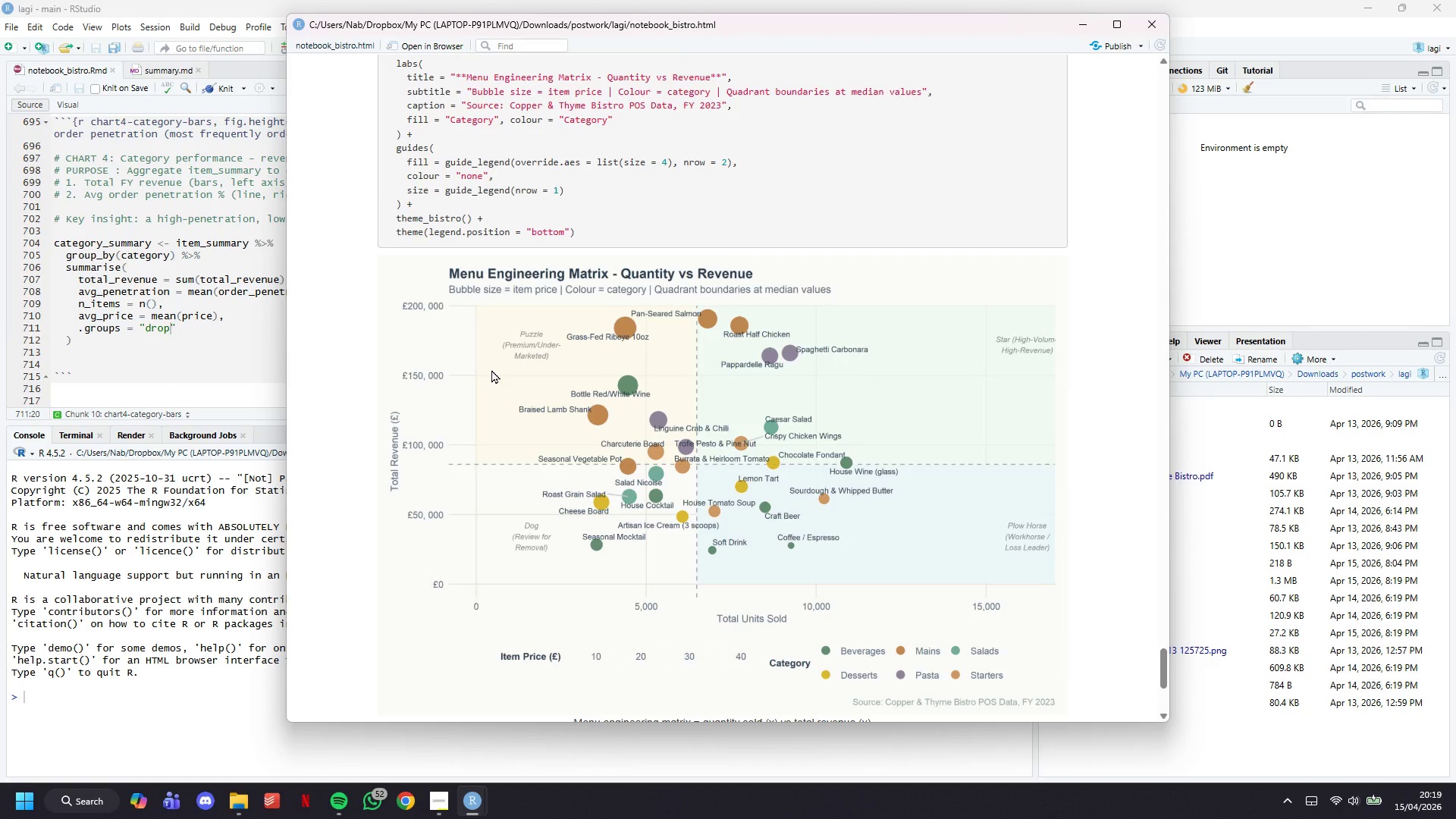 
scroll: coordinate [768, 261], scroll_direction: down, amount: 13.0
 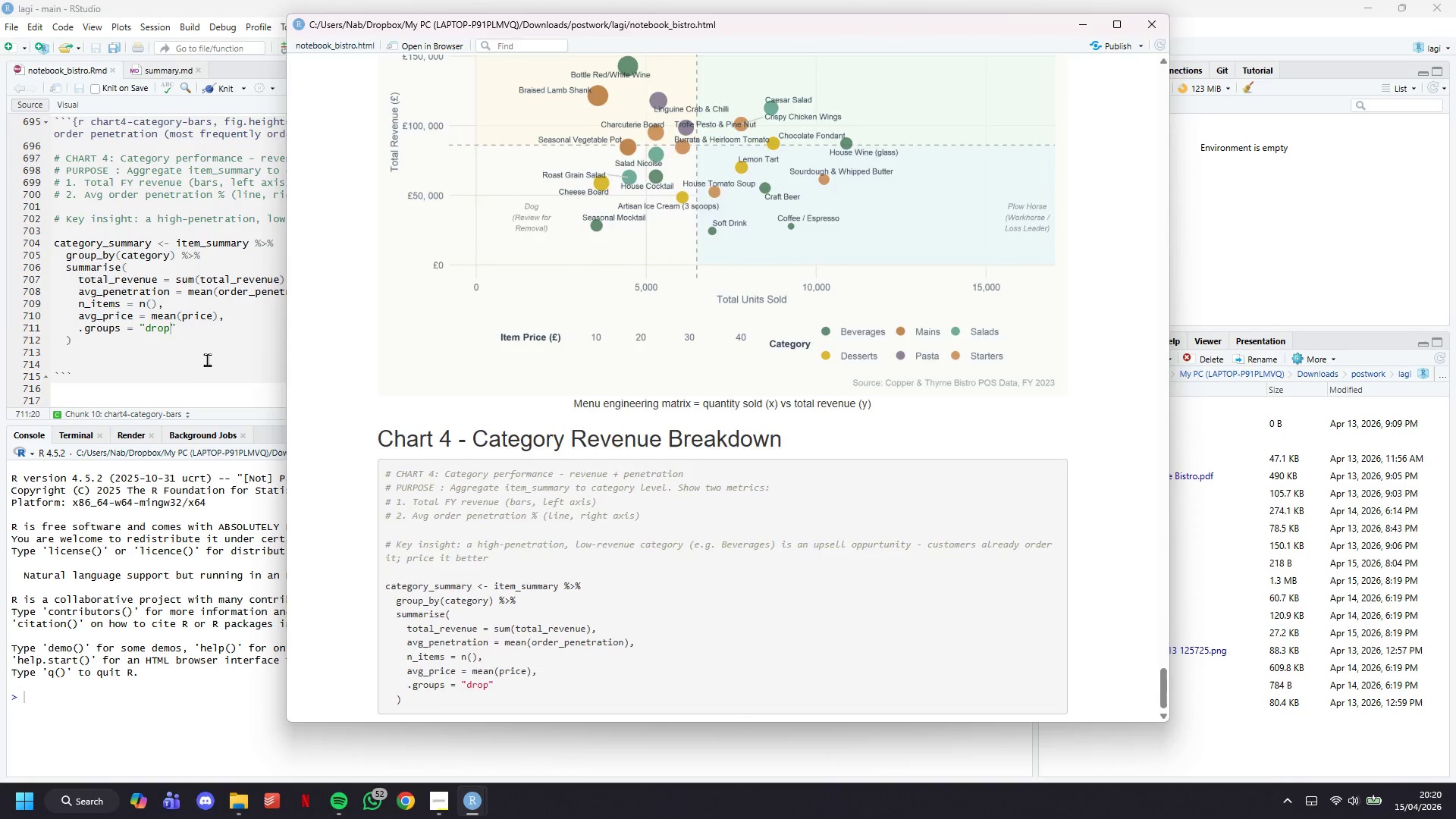 
left_click([204, 359])
 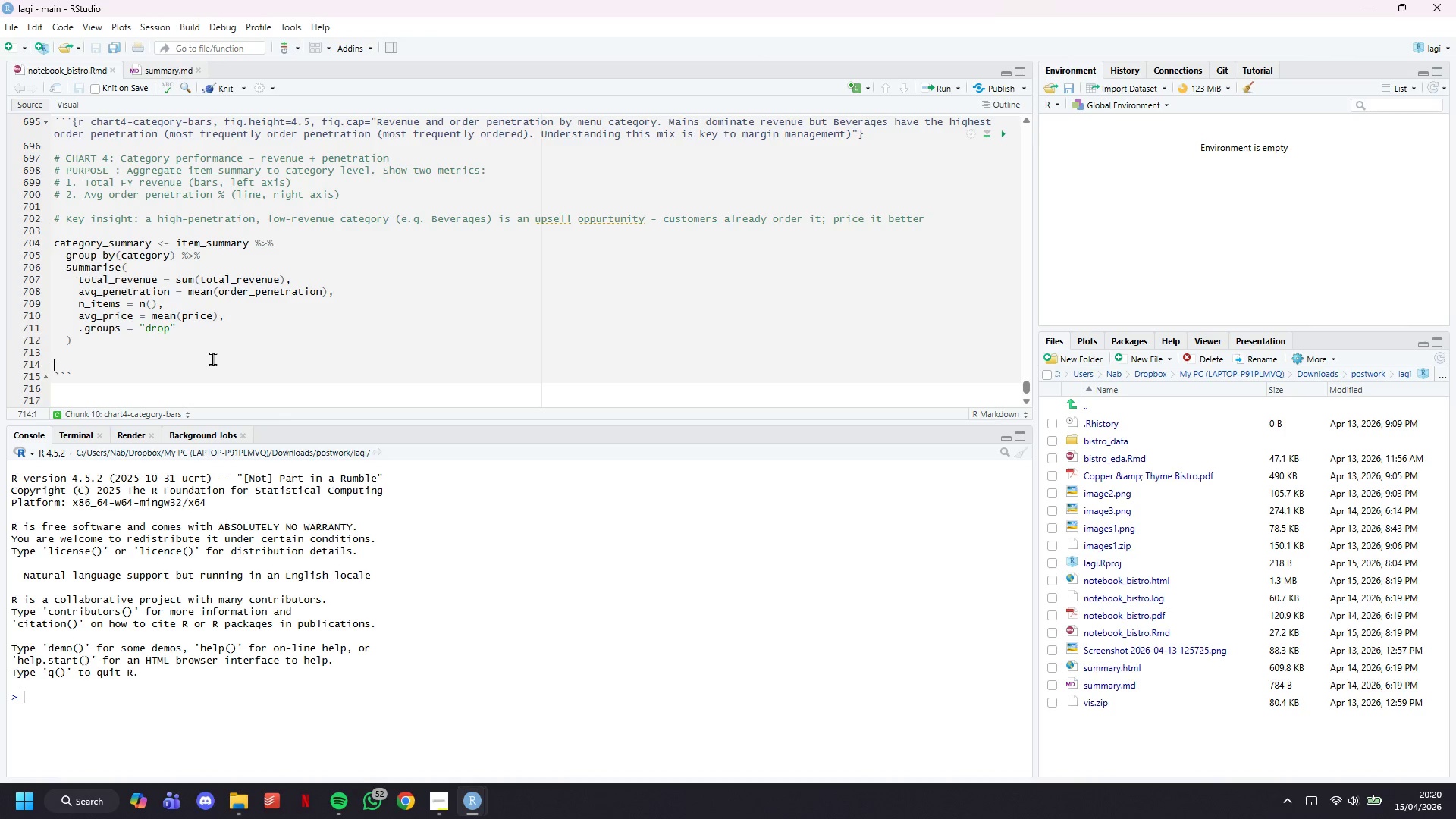 
key(ArrowLeft)
 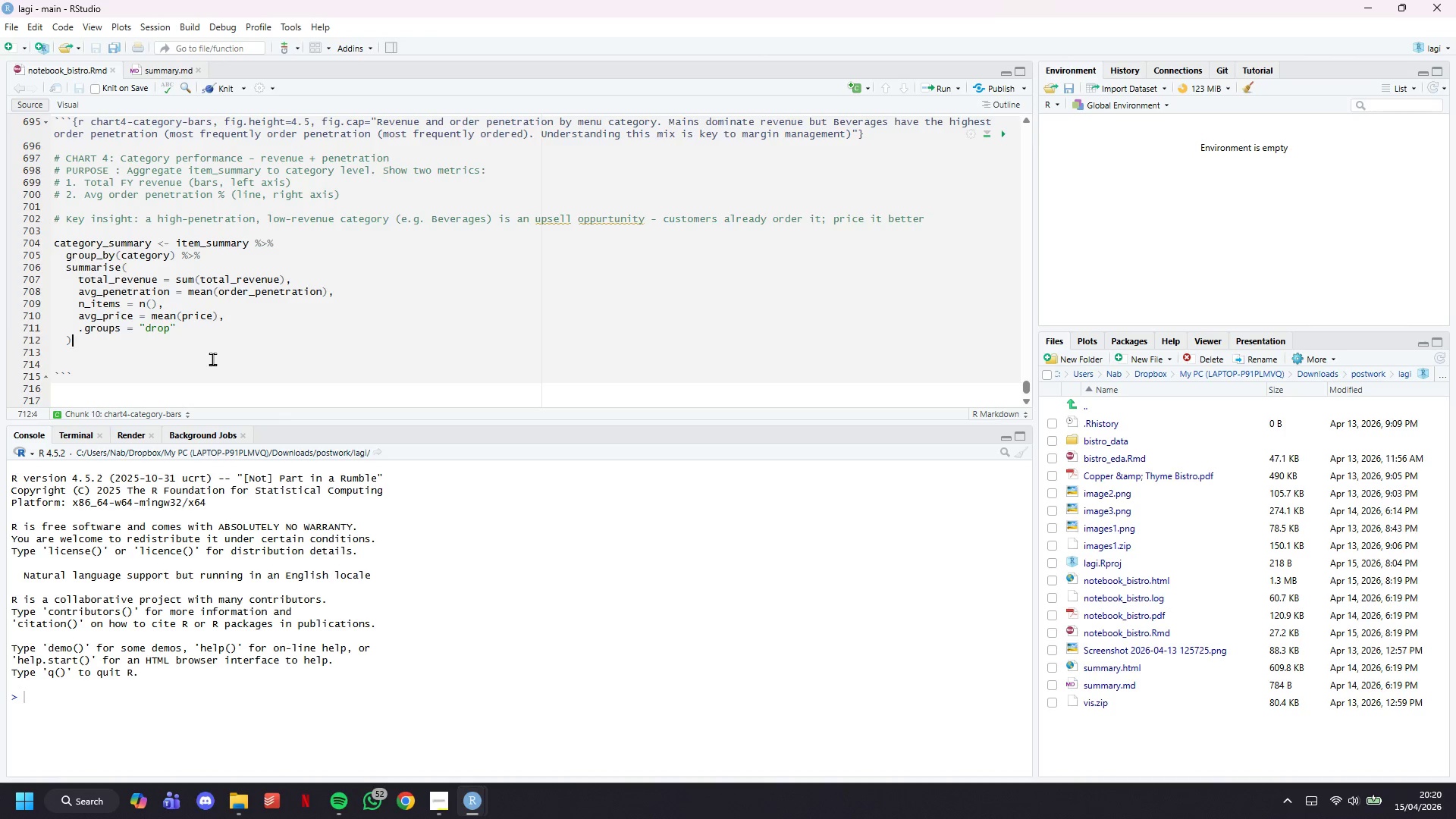 
key(ArrowLeft)
 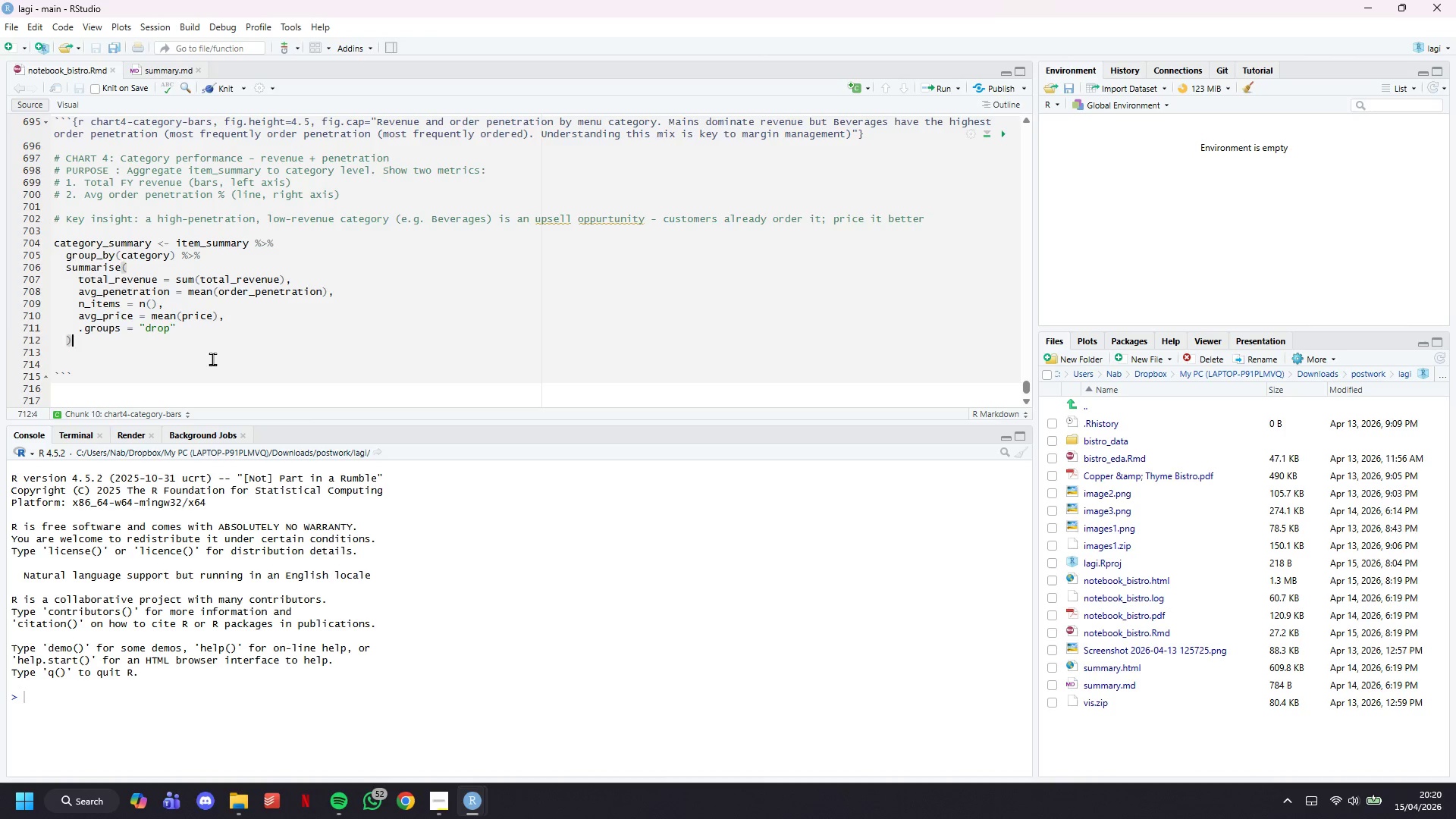 
key(Space)
 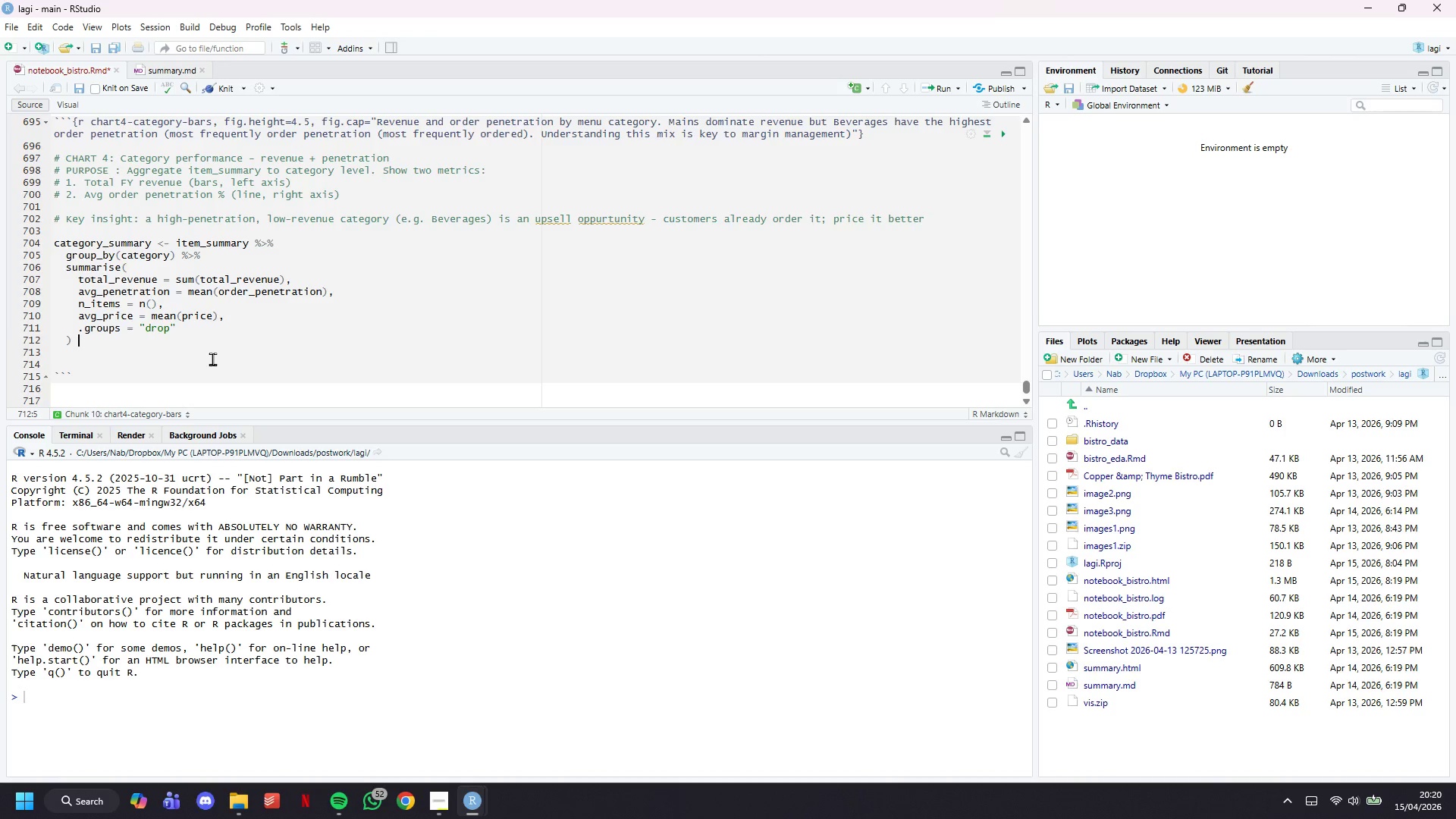 
key(Shift+5)
 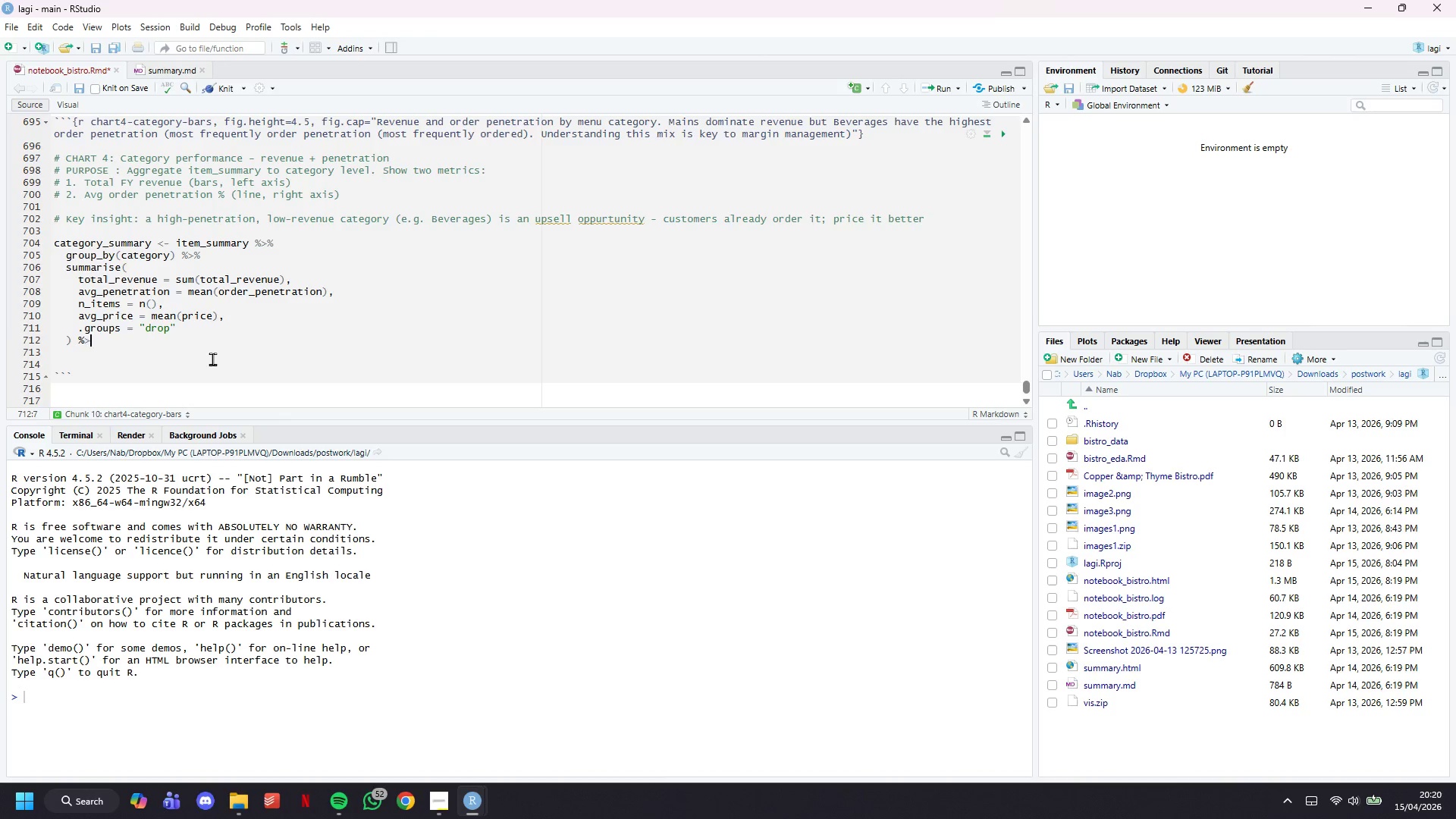 
key(Shift+Period)
 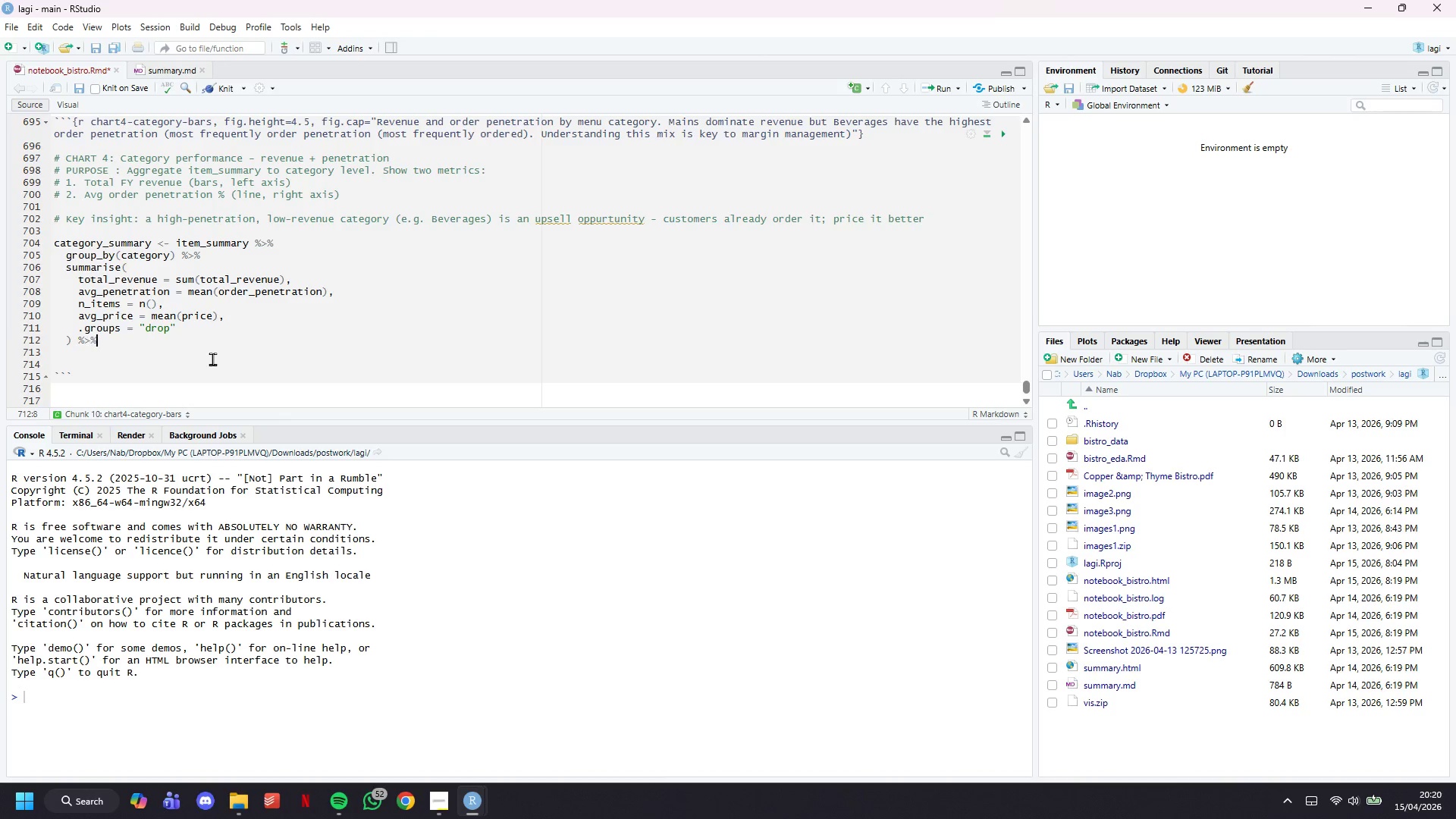 
key(Shift+5)
 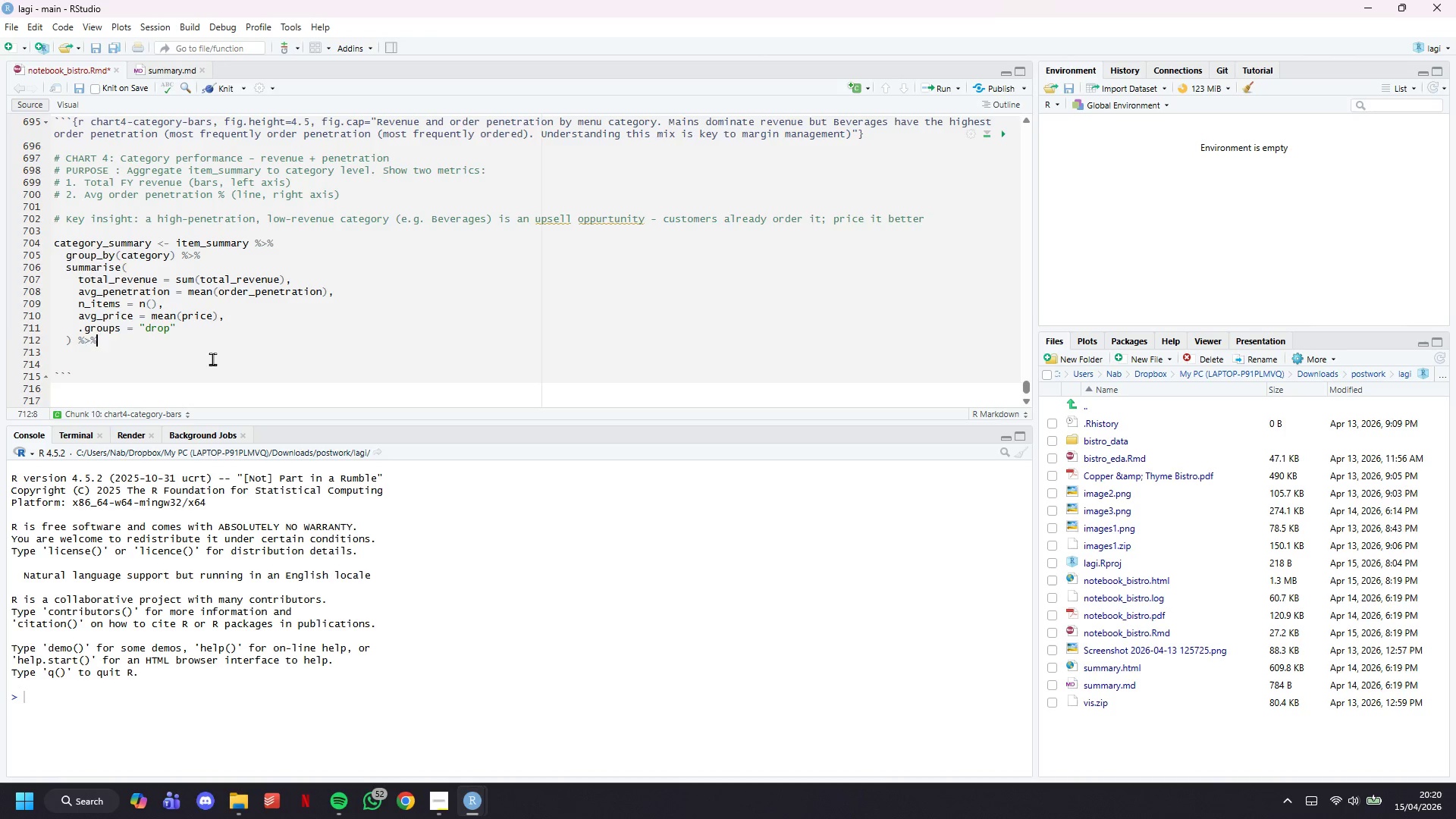 
key(Enter)
 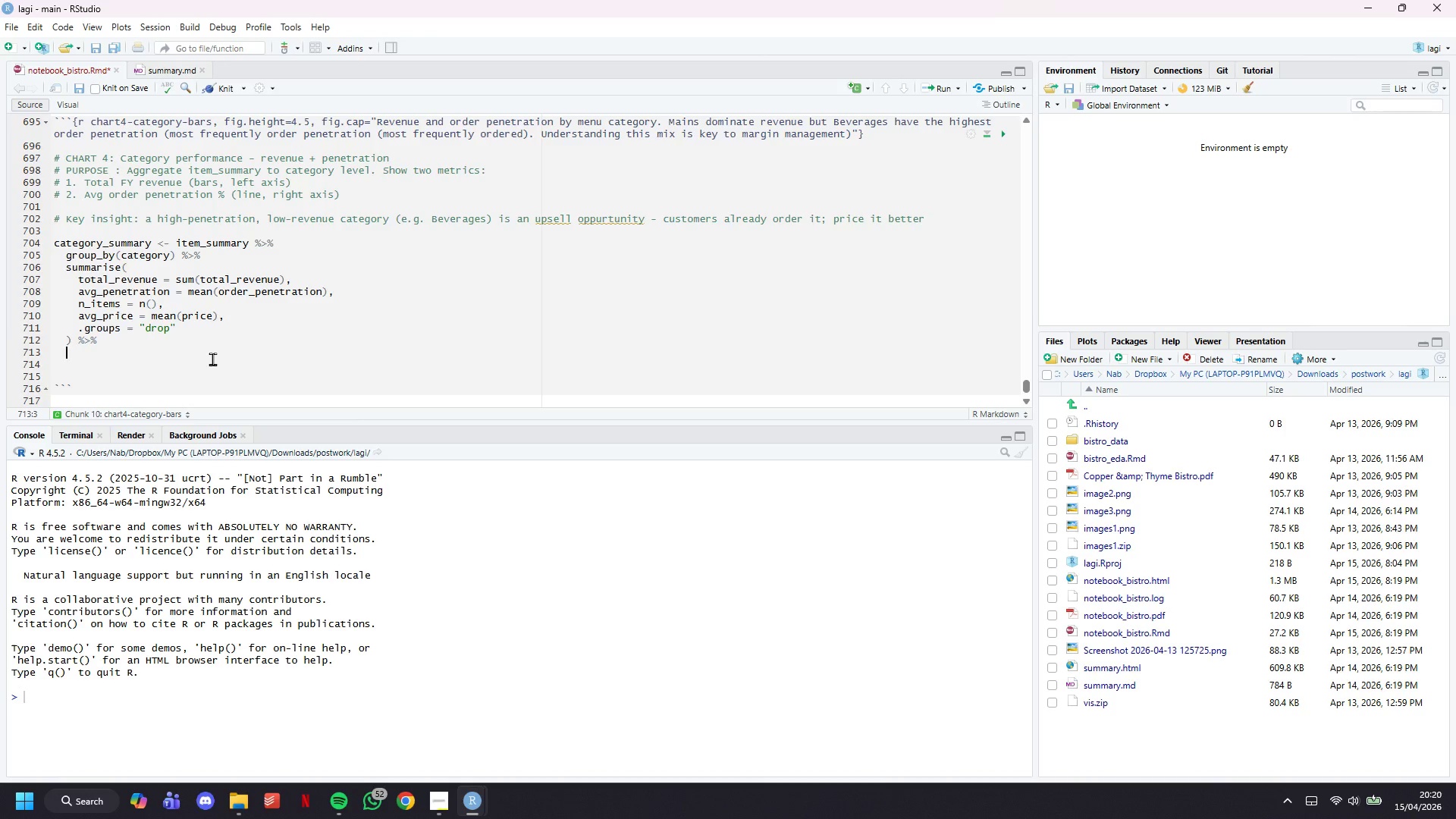 
type(mutate()
 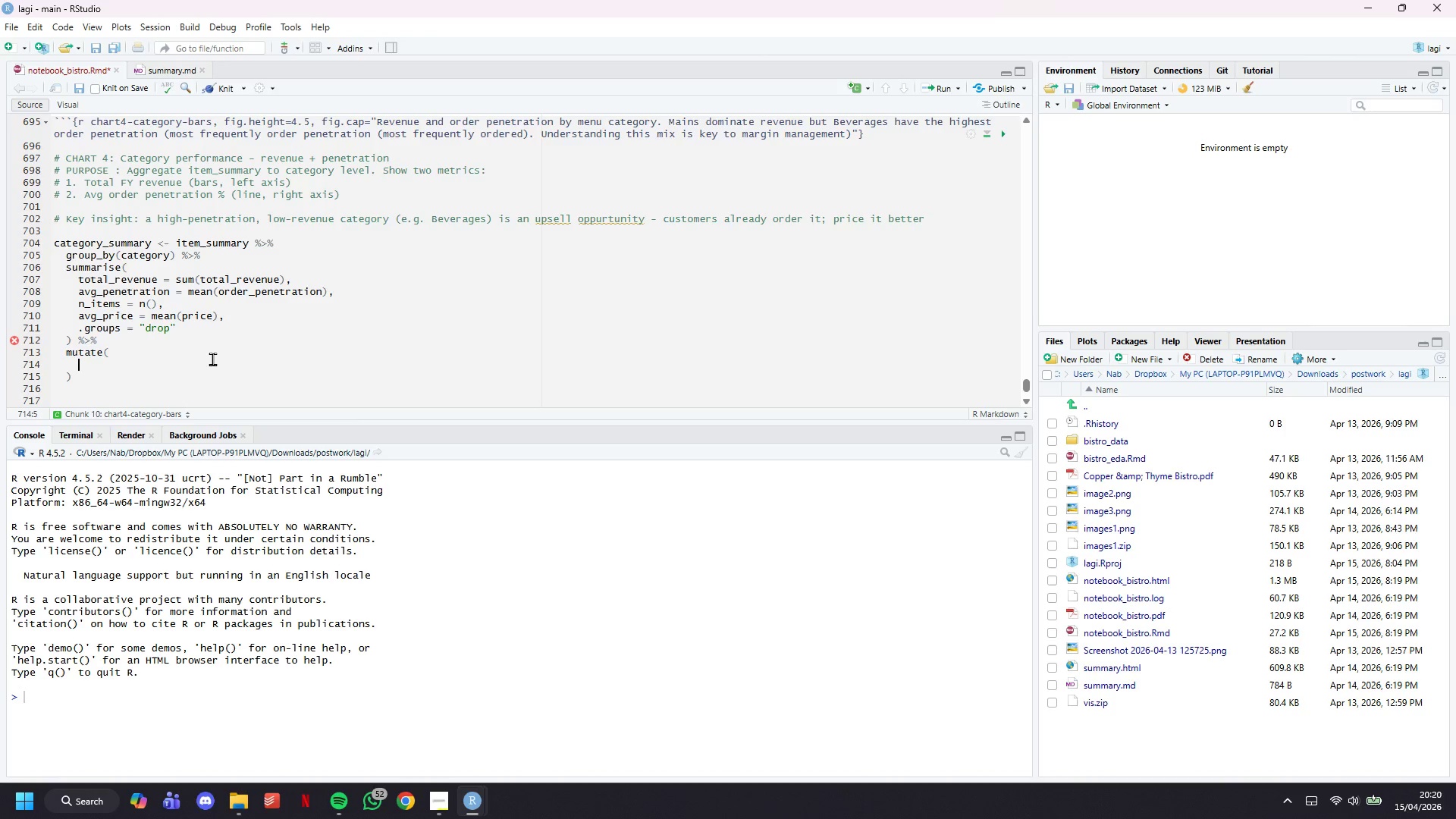 
 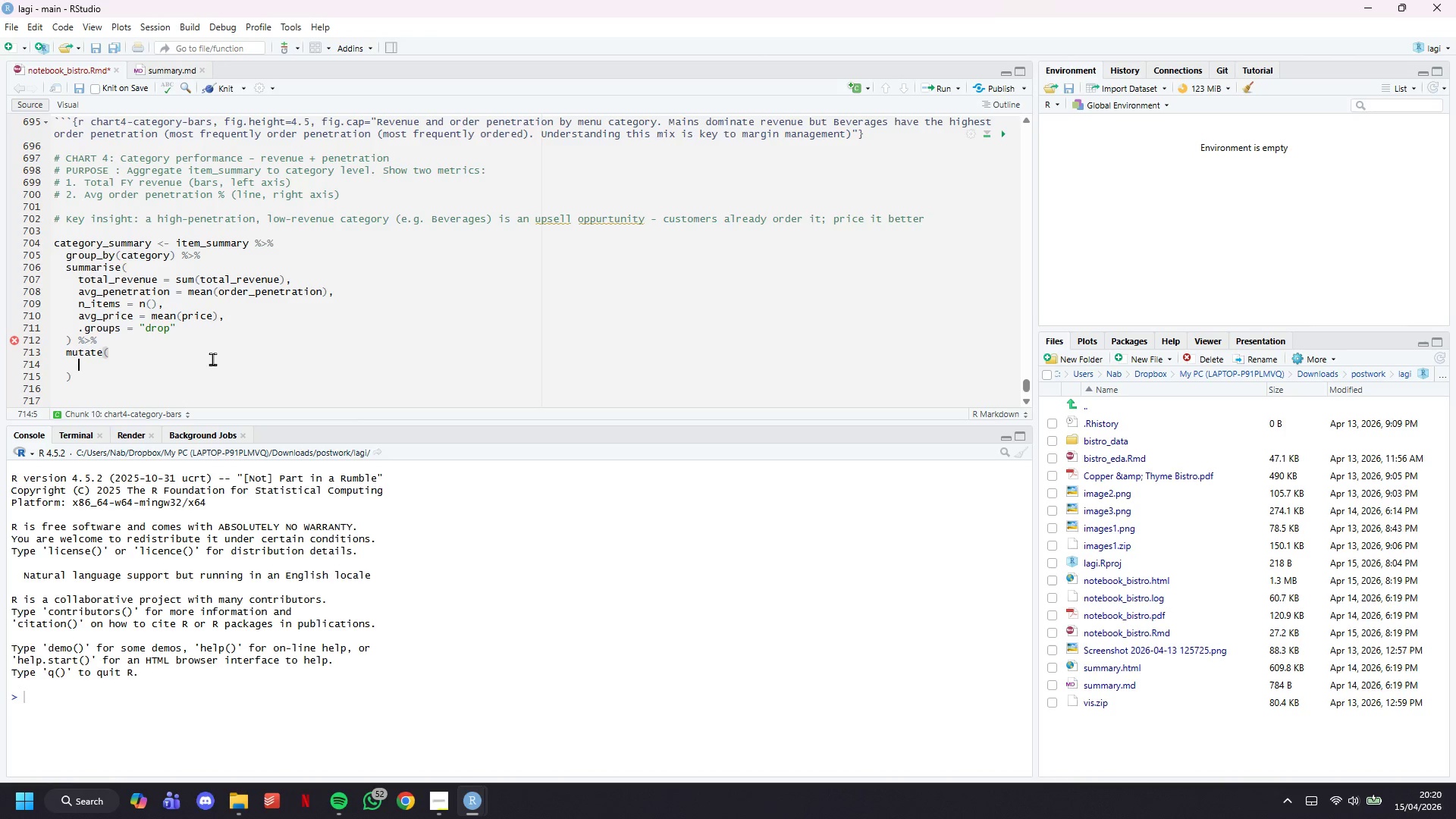 
key(Enter)
 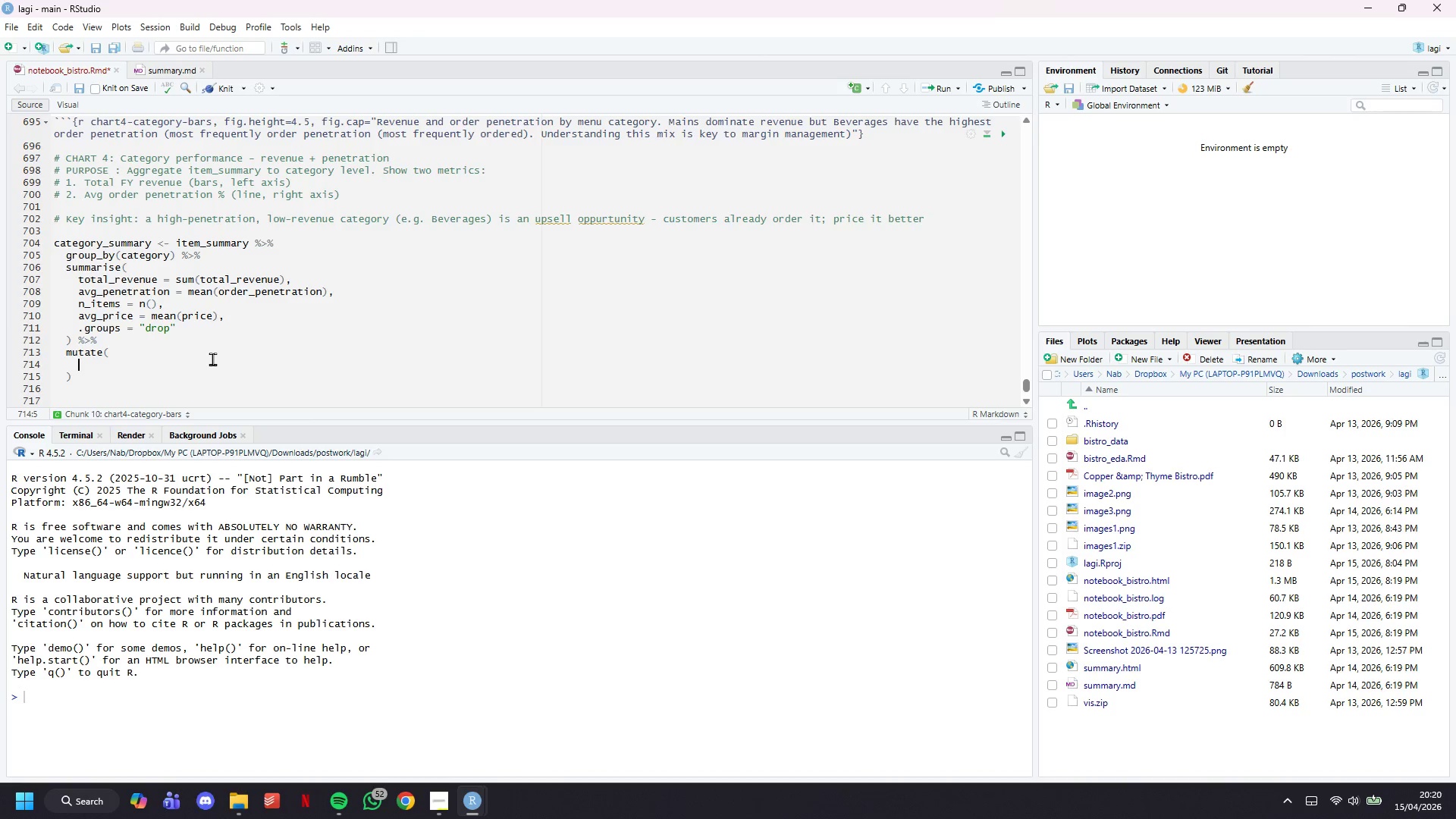 
wait(11.39)
 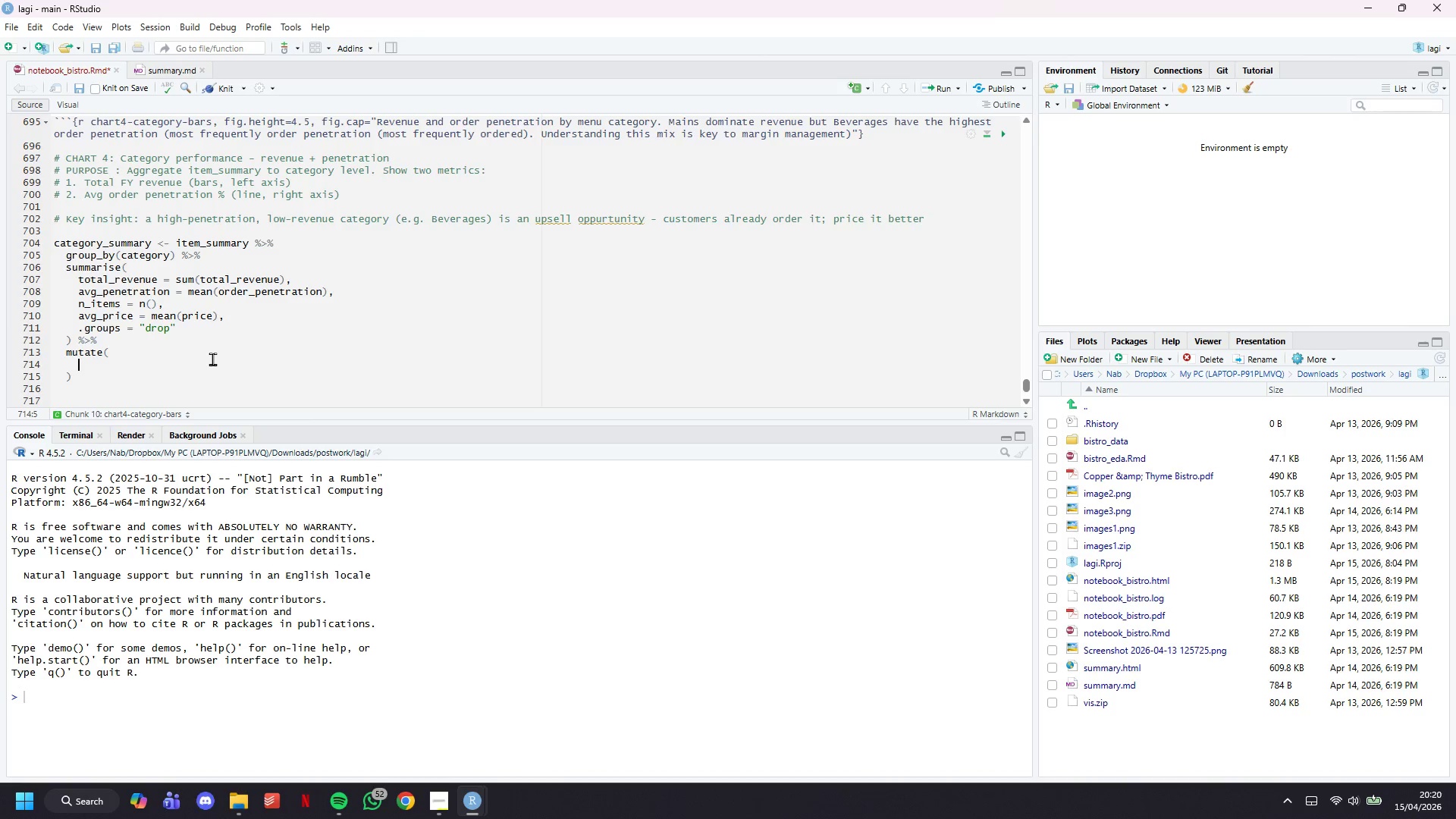 
type(rev_share = total_revenue / sum))
key(Backspace)
type((total_revenue)
 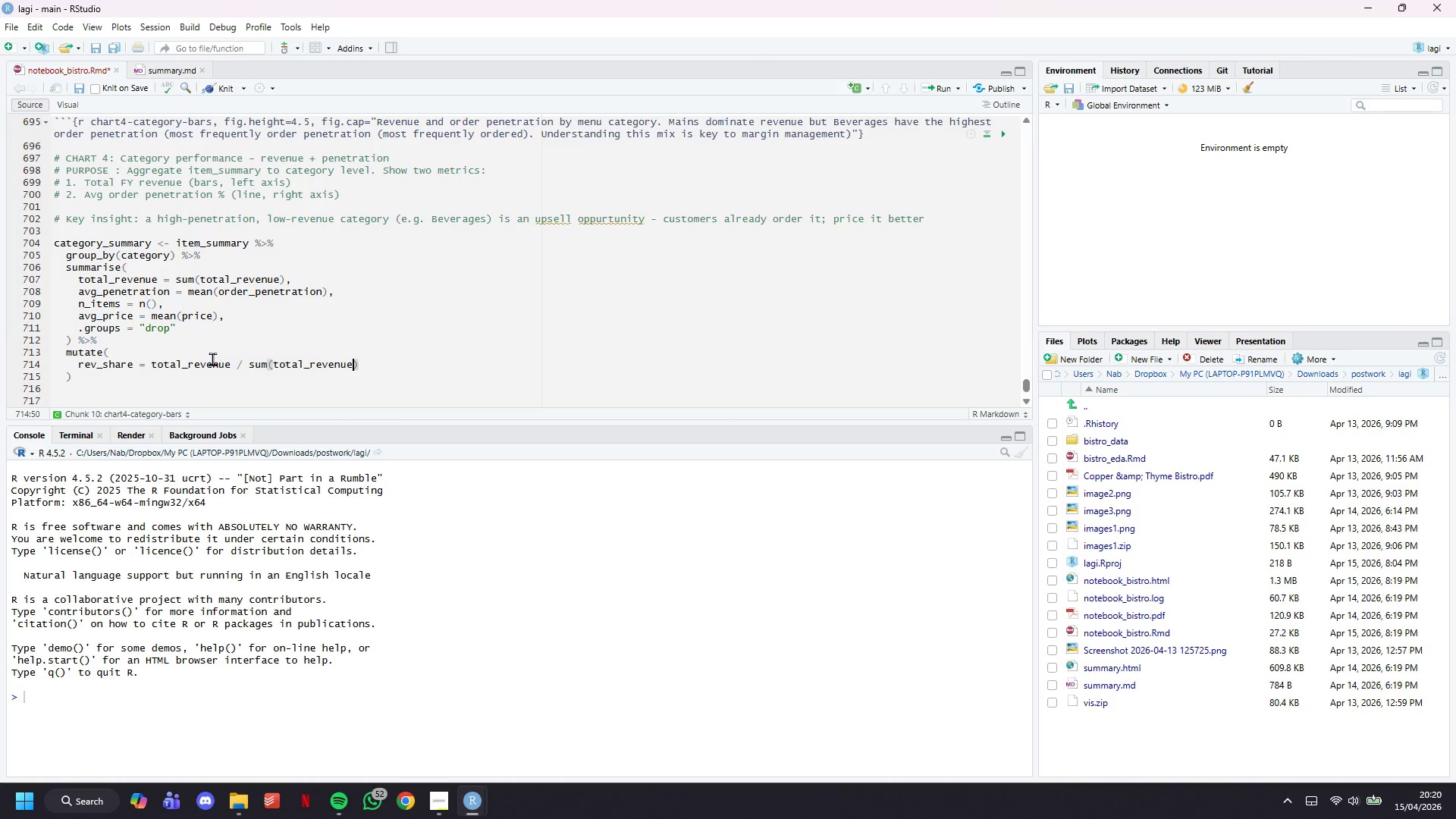 
key(ArrowRight)
 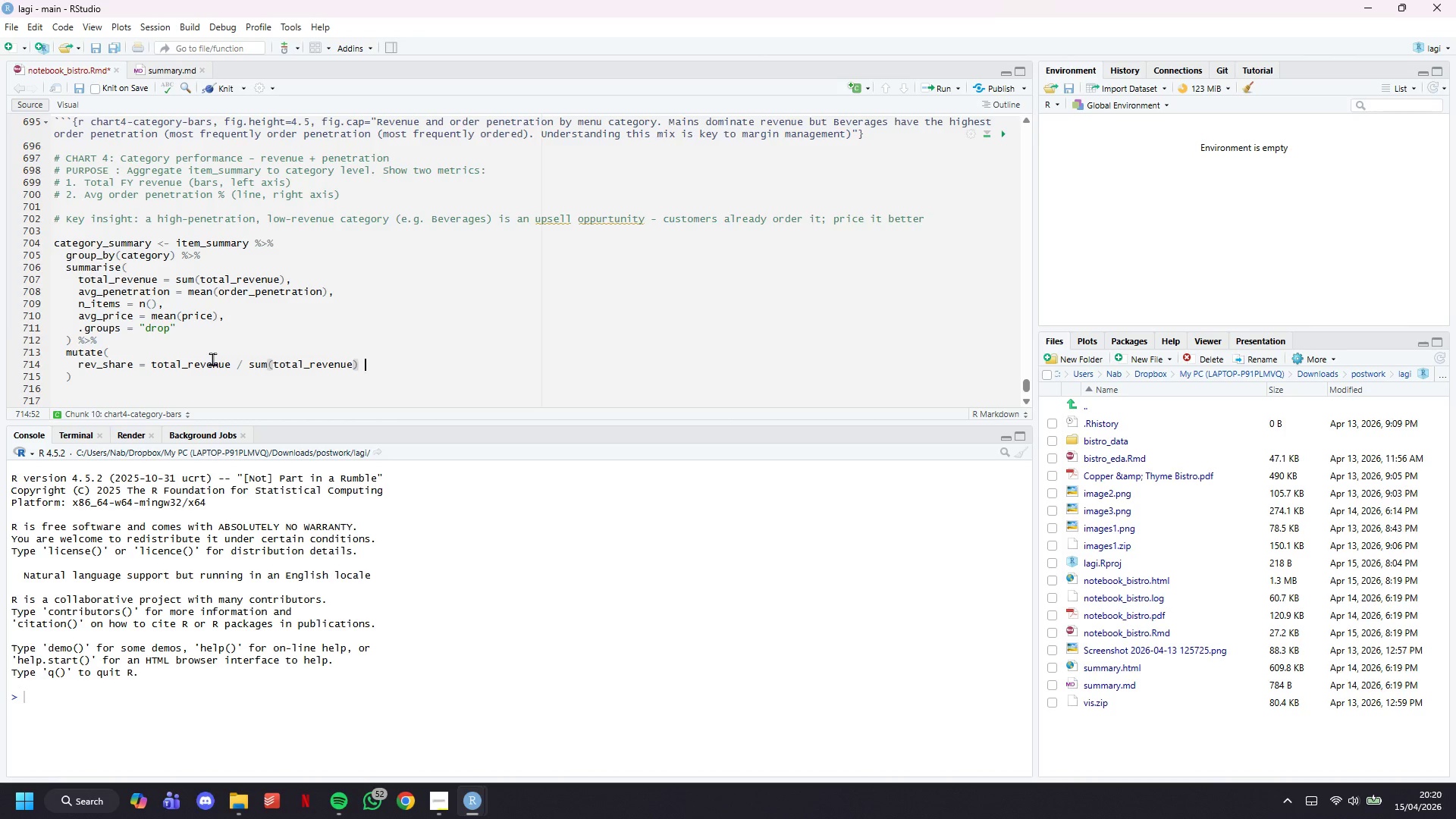 
type( * 100)
 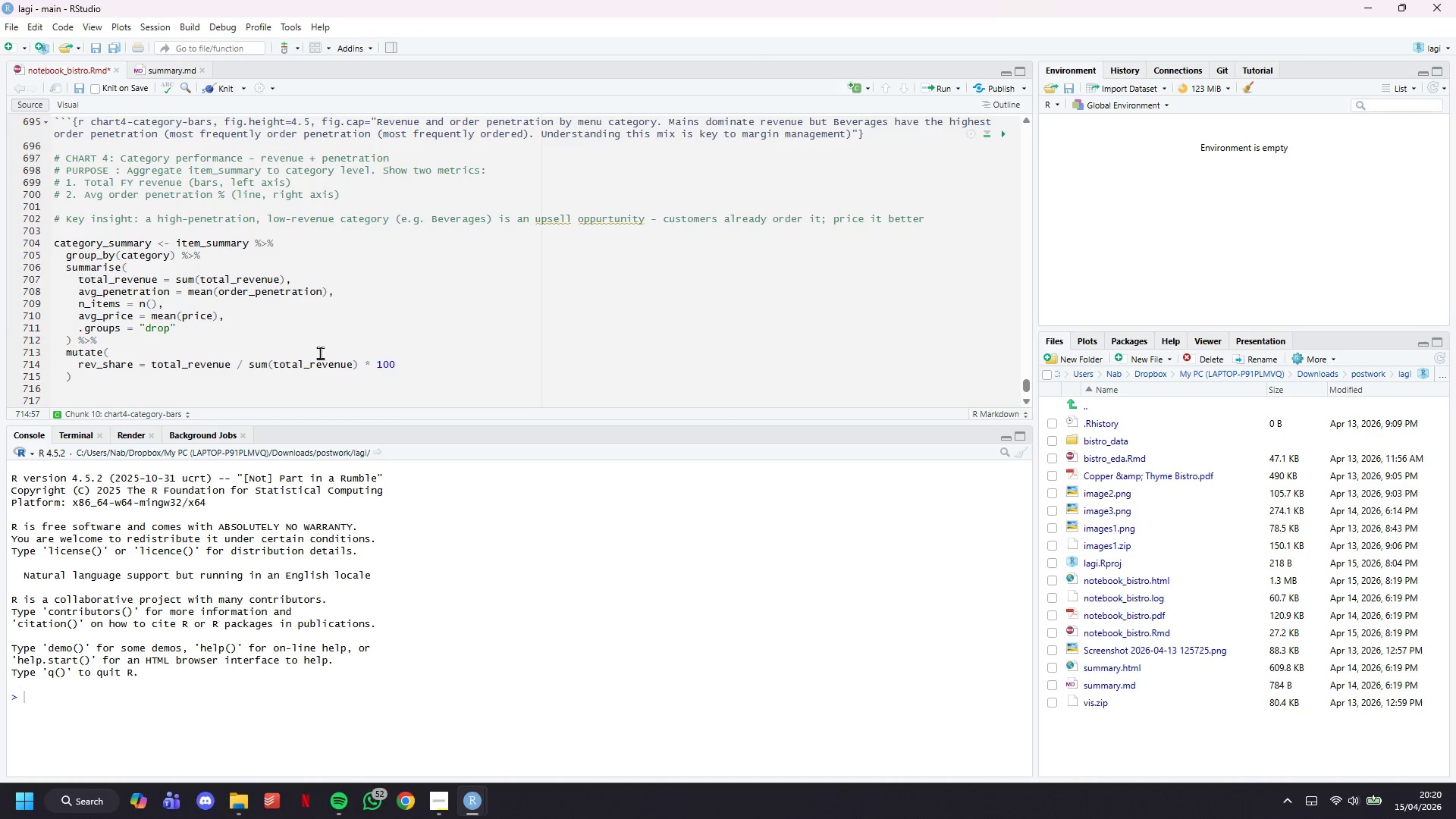 
key(ArrowDown)
 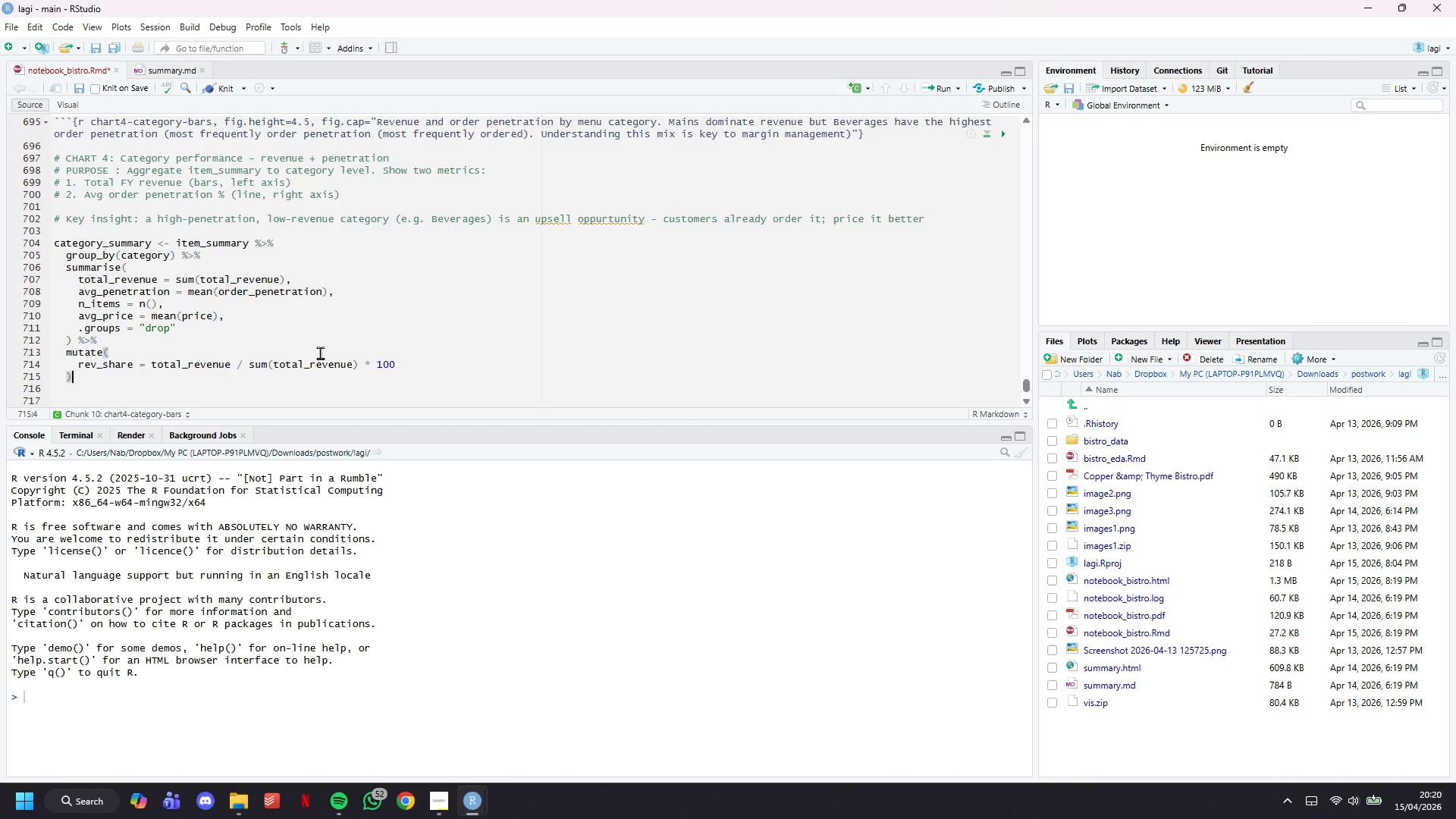 
key(Space)
 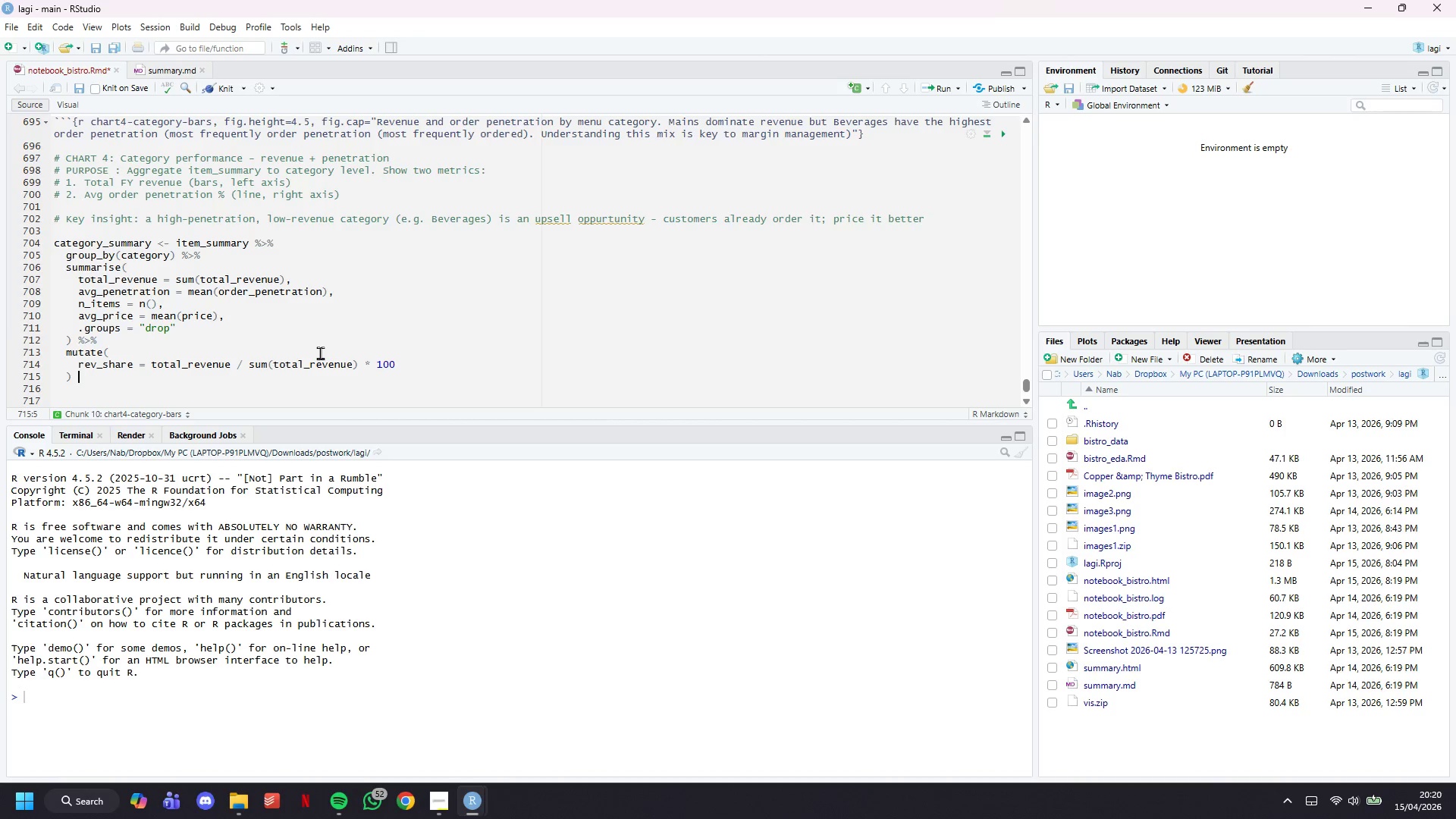 
key(Shift+5)
 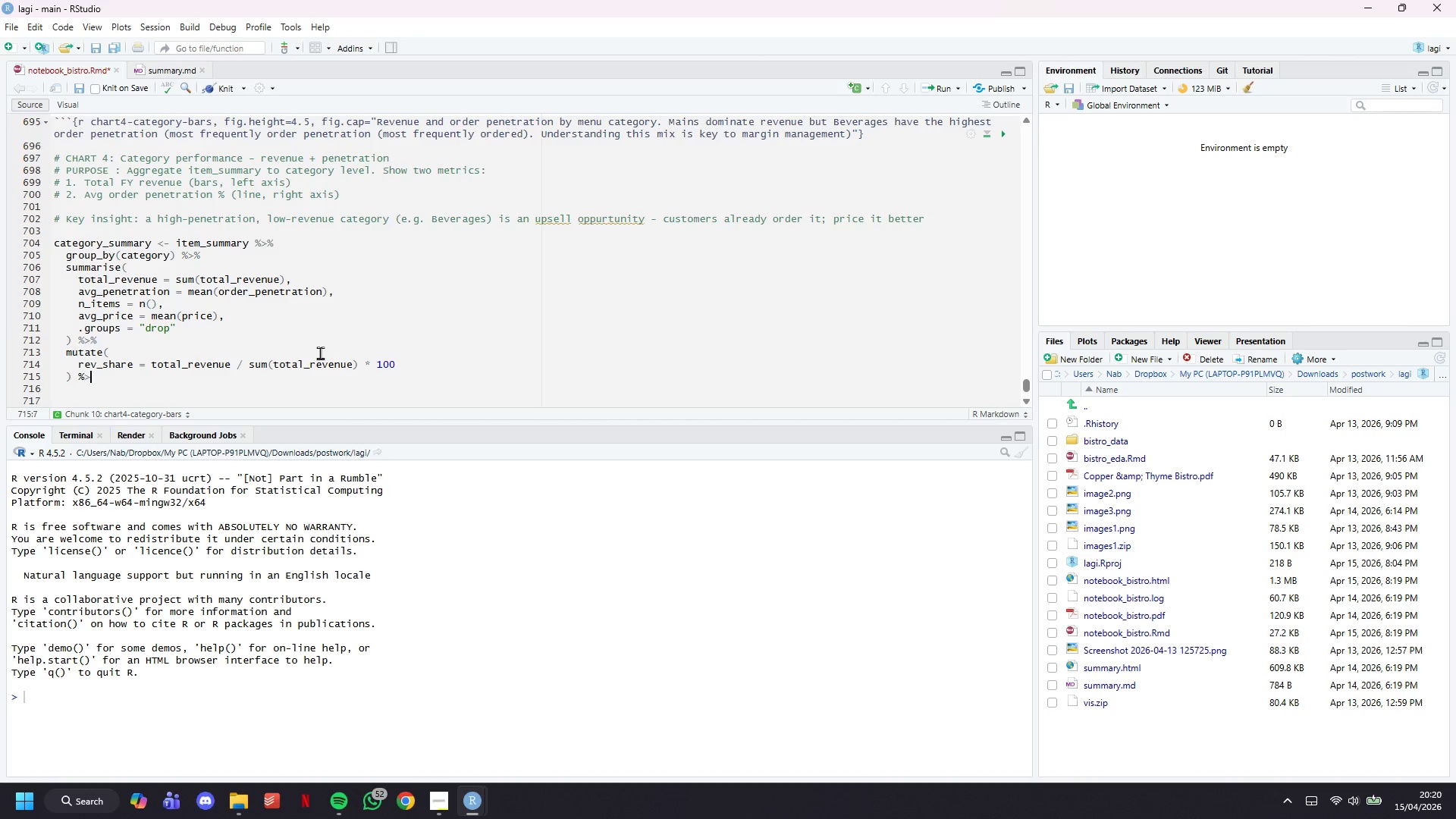 
key(Shift+Period)
 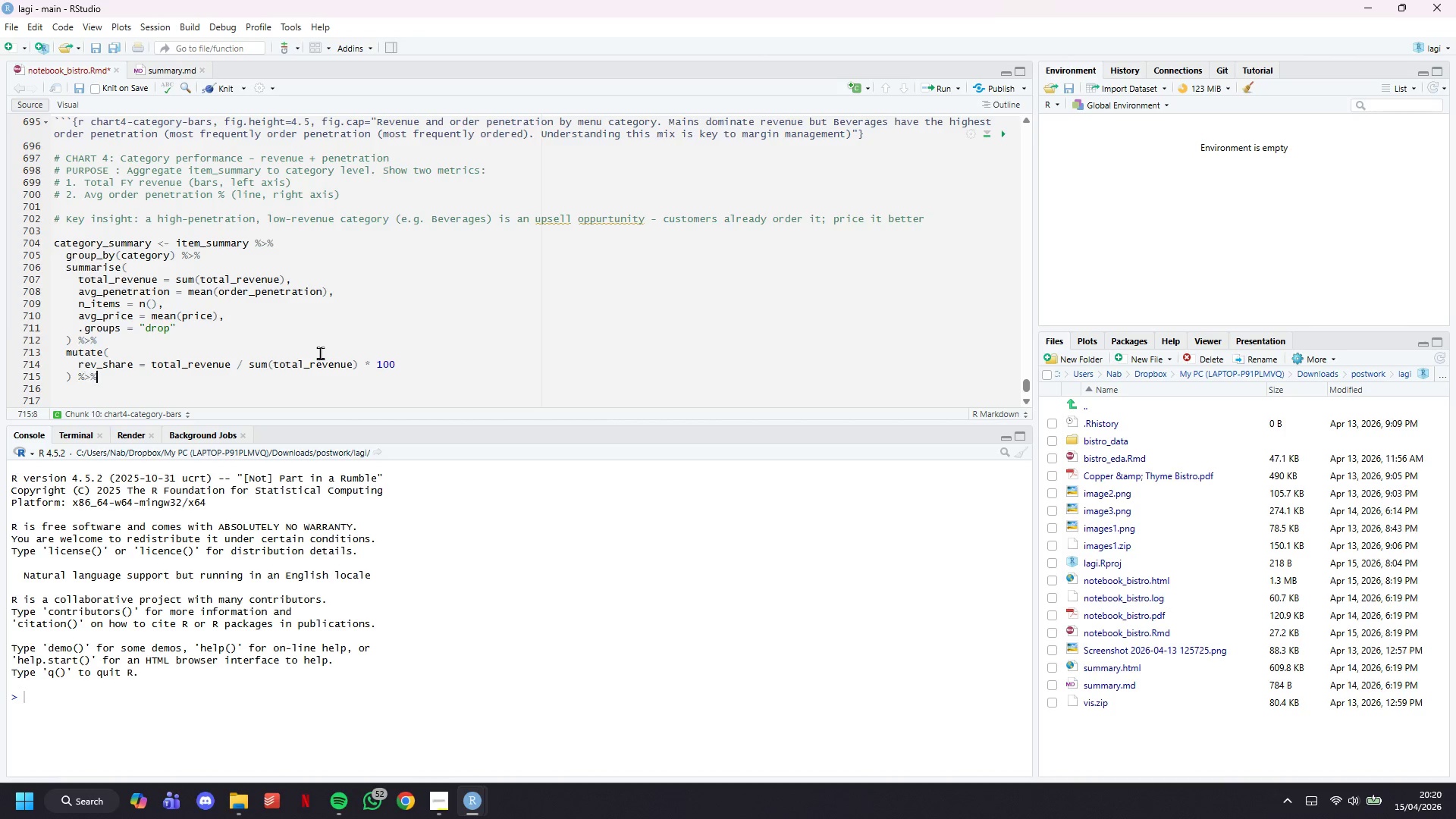 
key(Shift+5)
 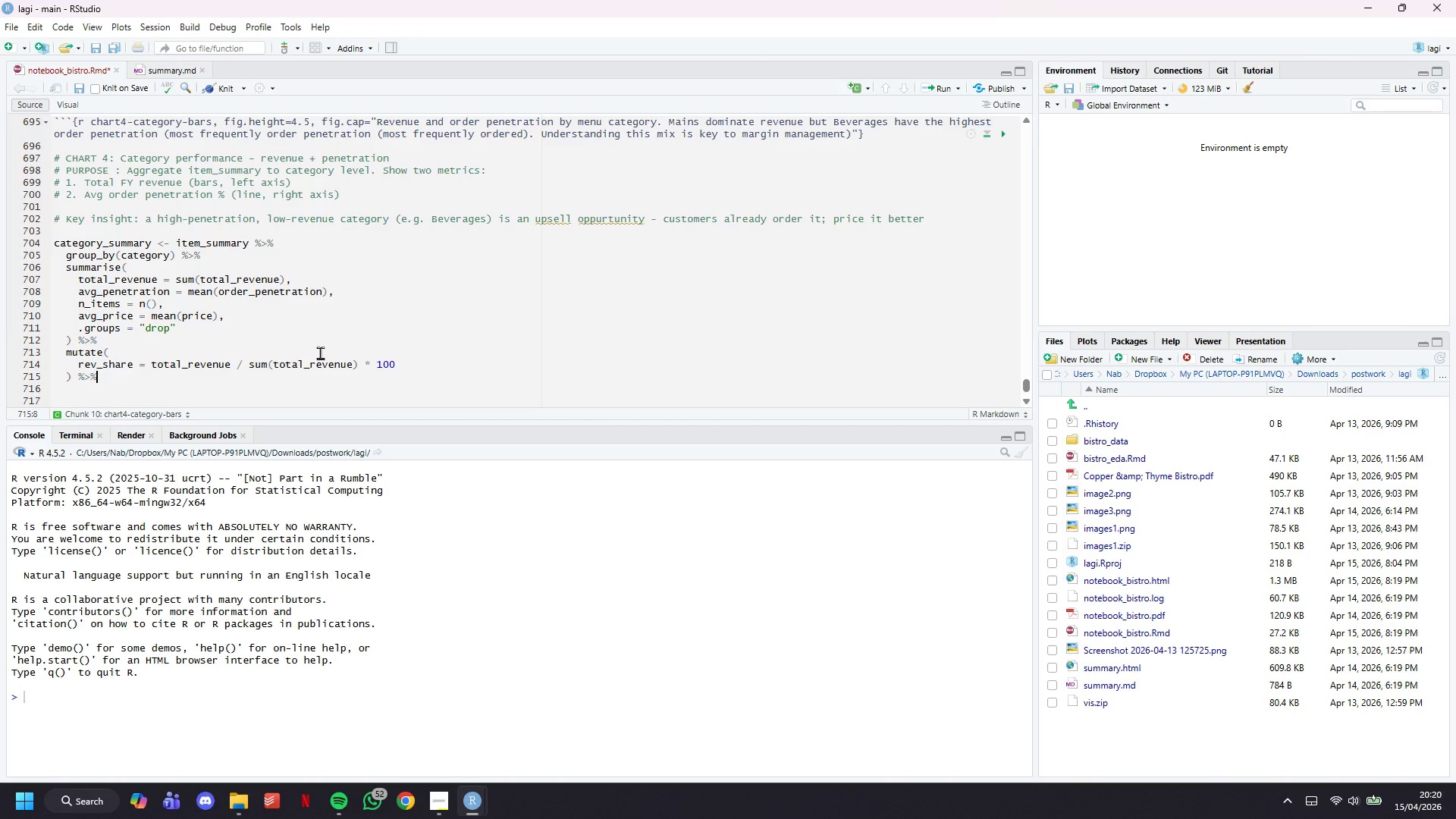 
key(Enter)
 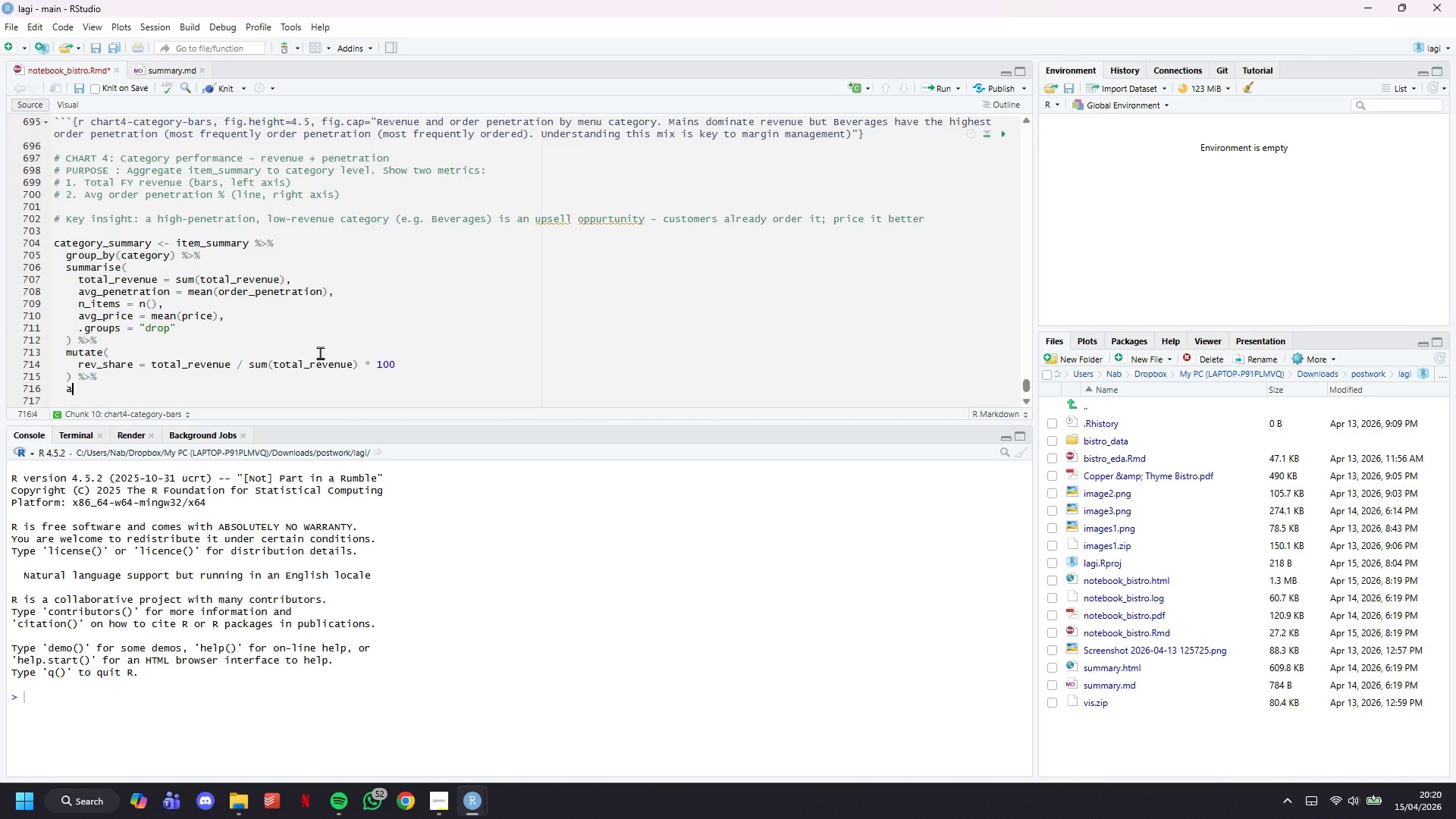 
type(arrange(desc(total_revenue)
 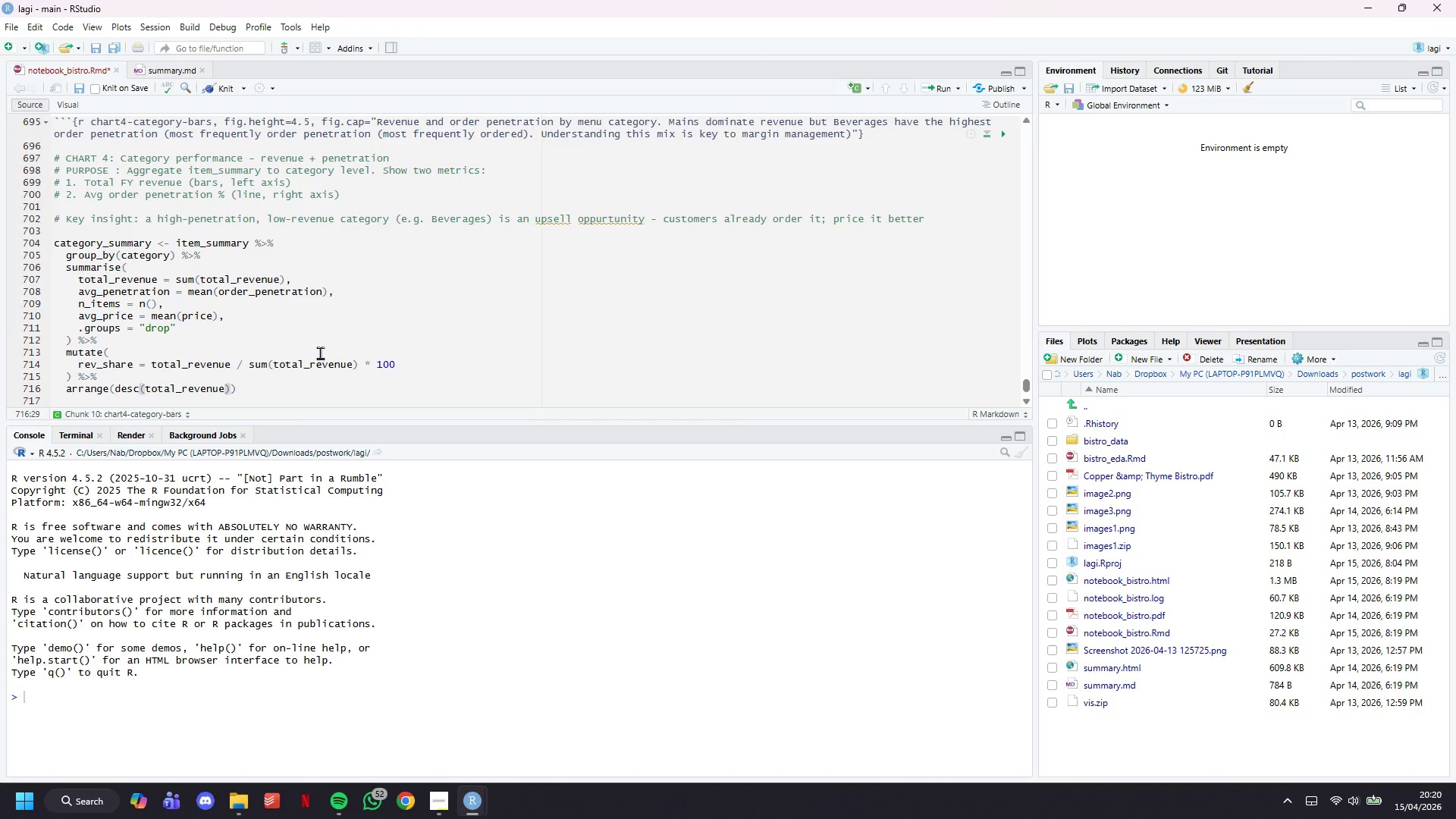 
key(ArrowRight)
 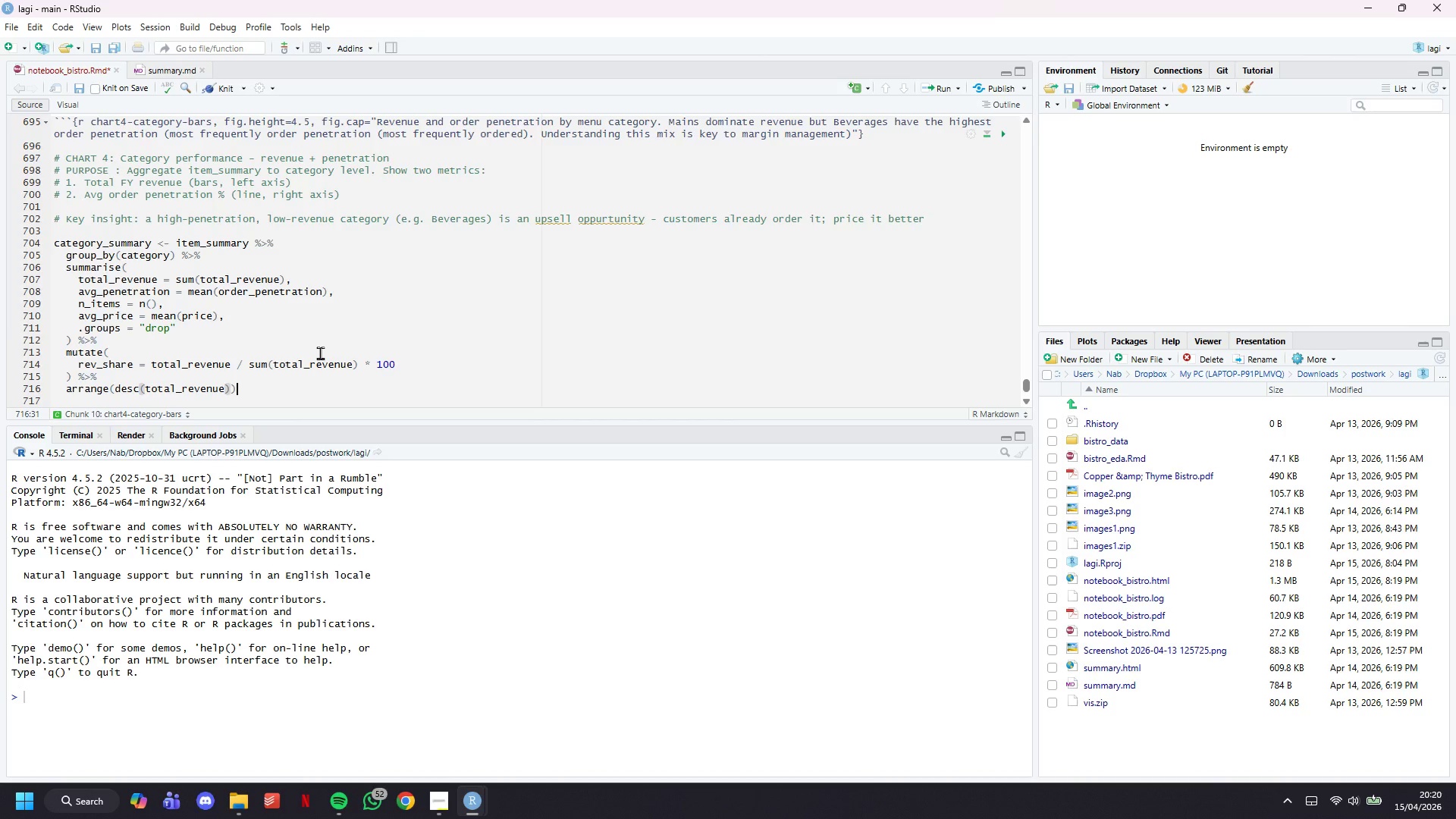 
key(ArrowRight)
 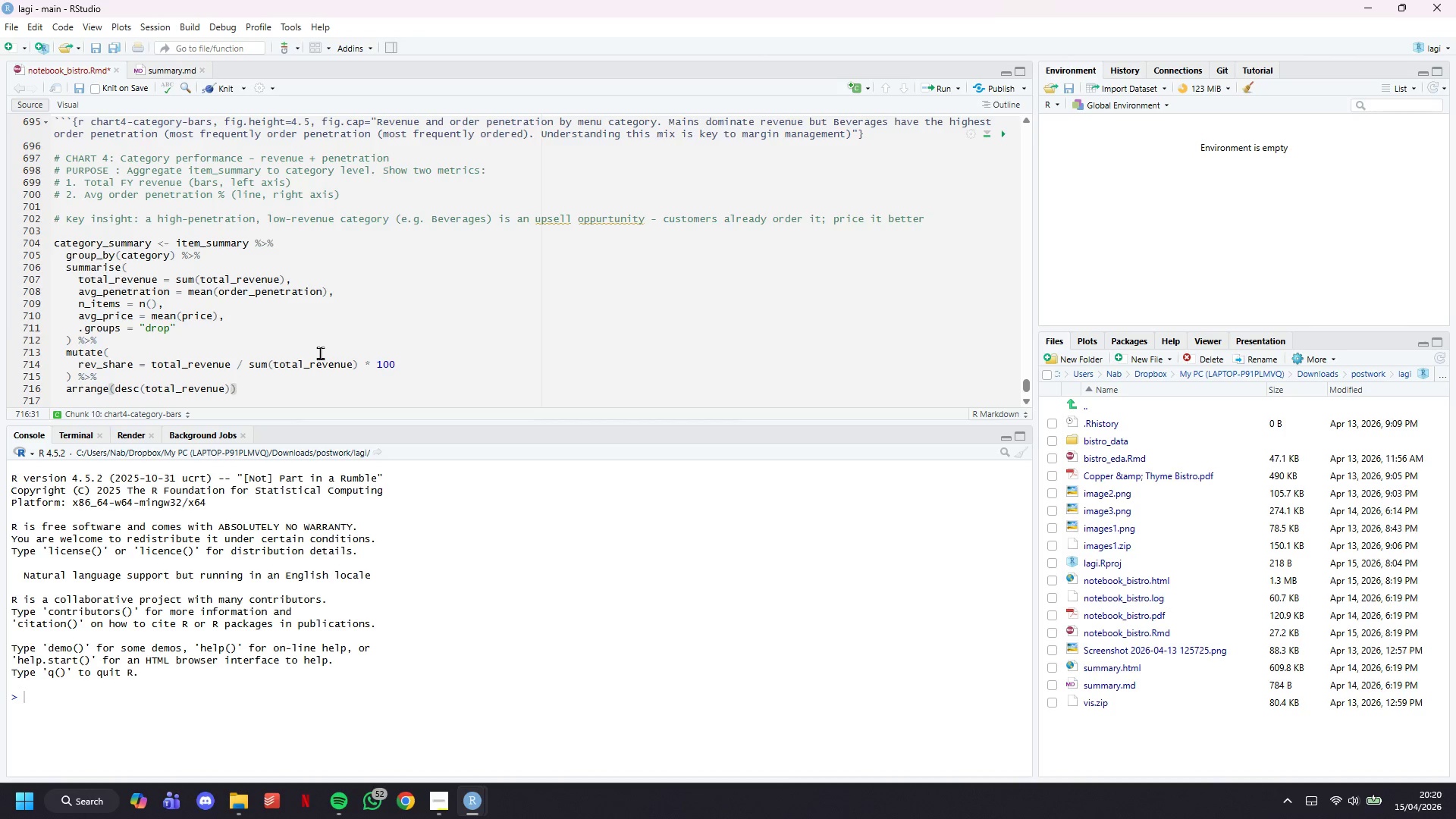 
key(Enter)
 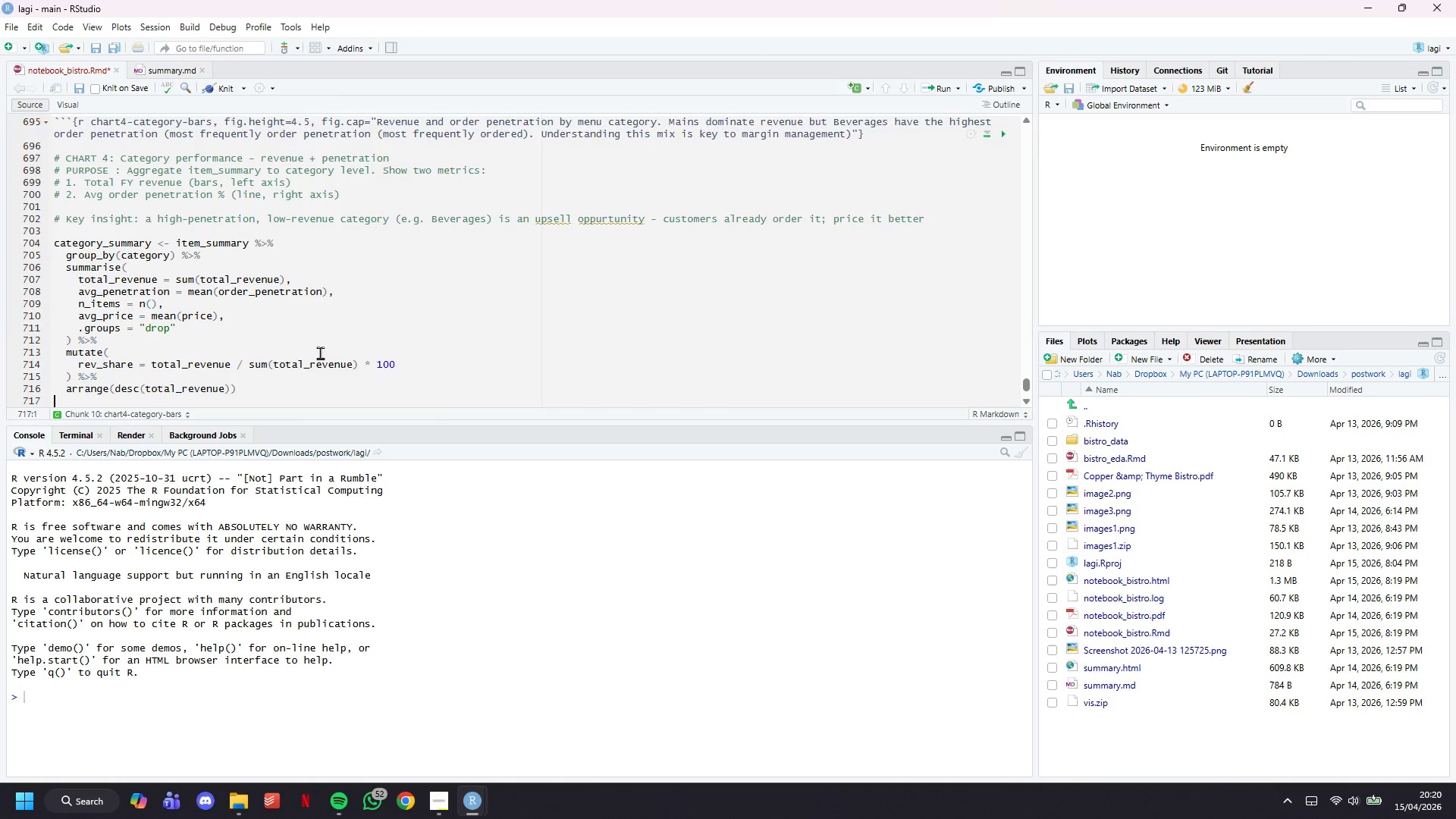 
key(Enter)
 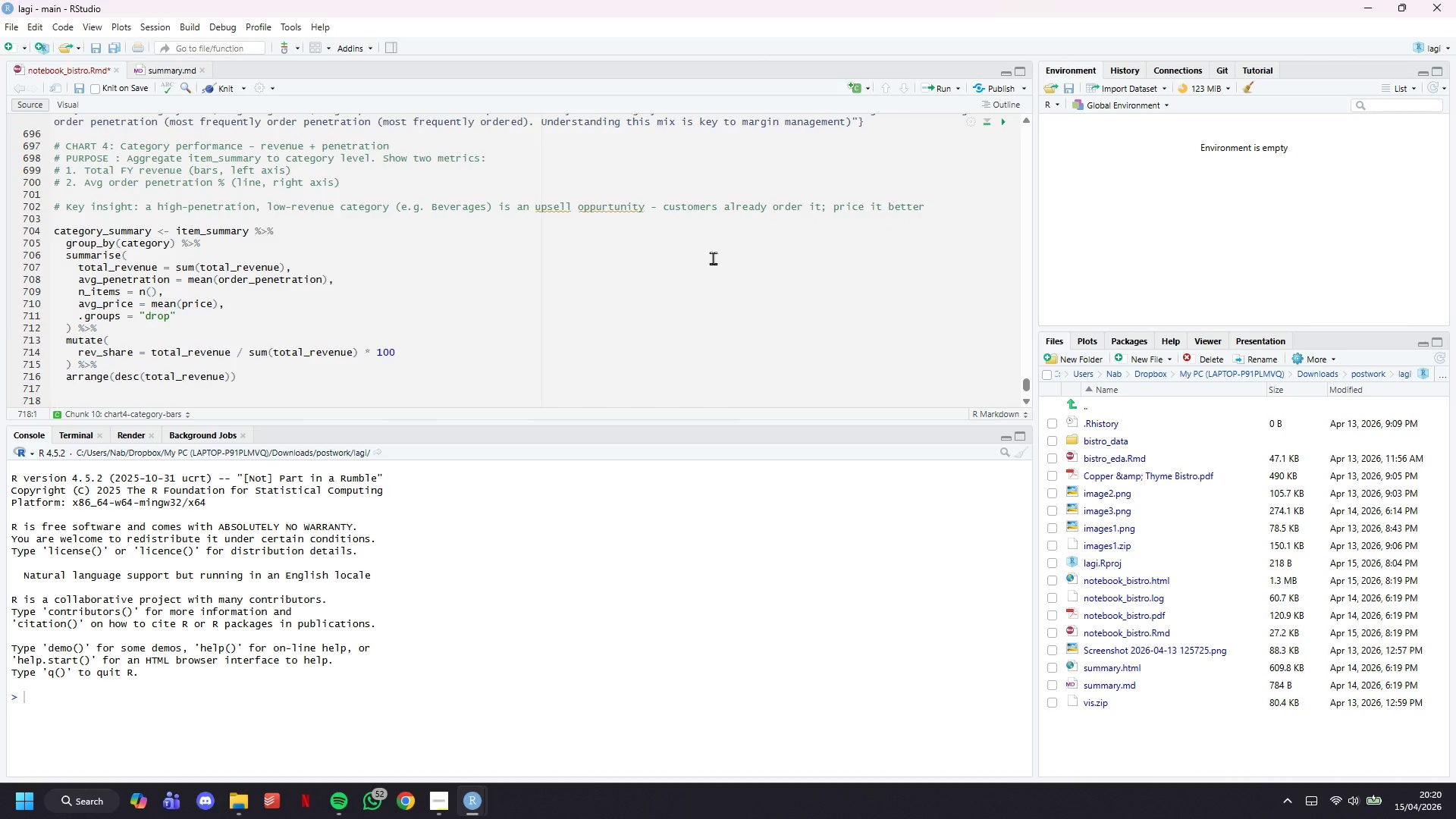 
key(Shift+ShiftLeft)
 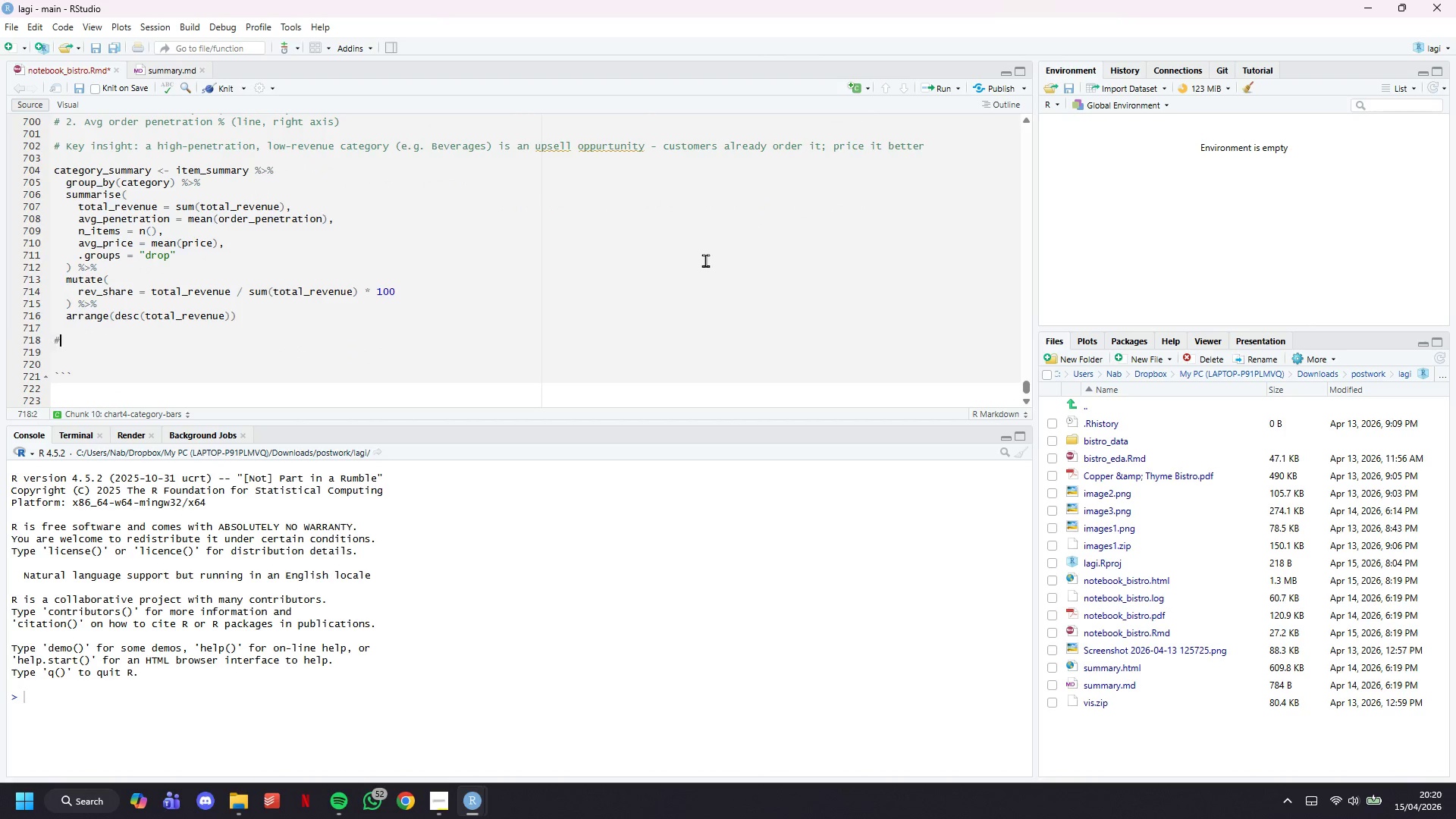 
key(Shift+3)
 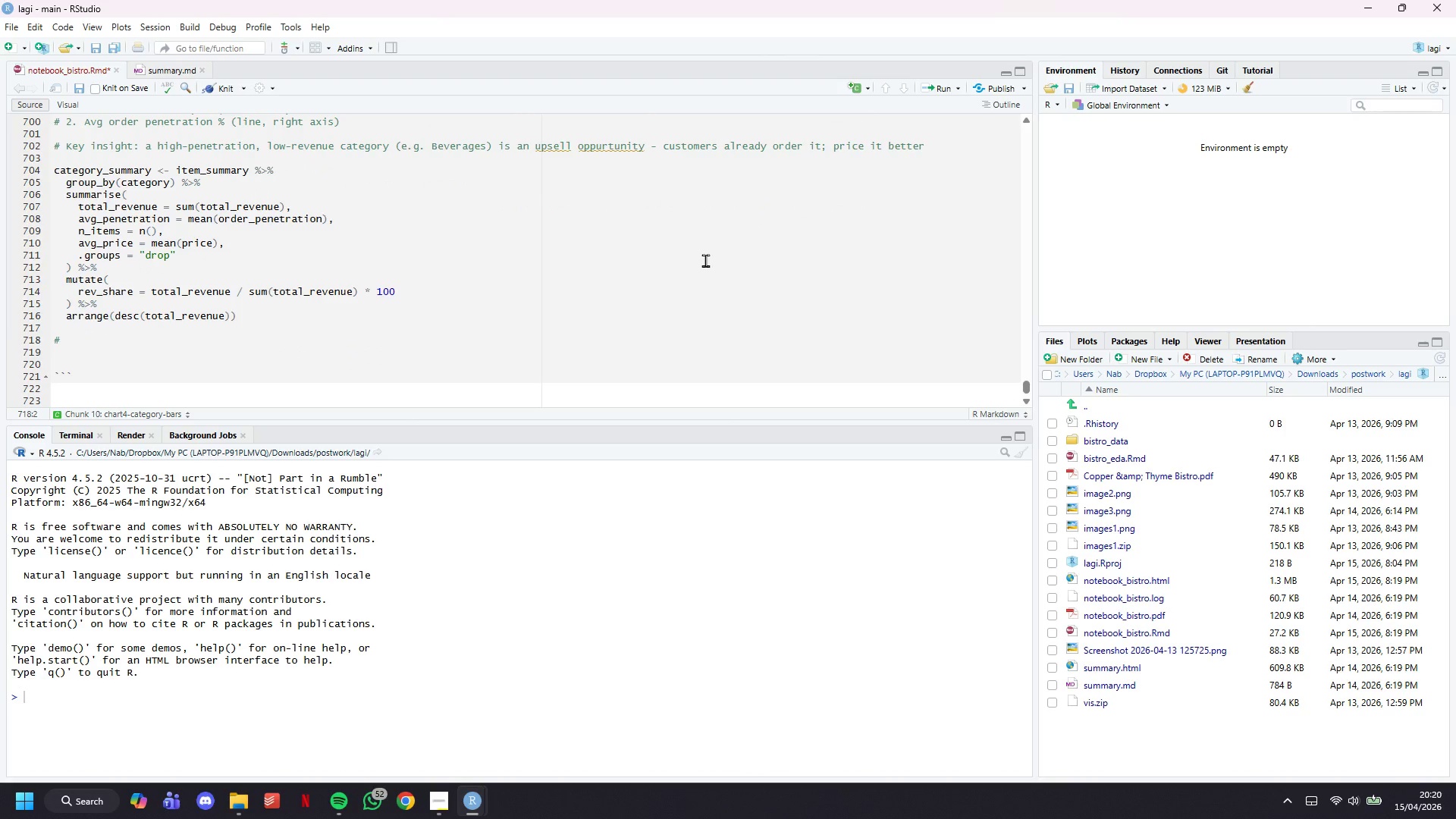 
scroll: coordinate [705, 260], scroll_direction: down, amount: 5.0
 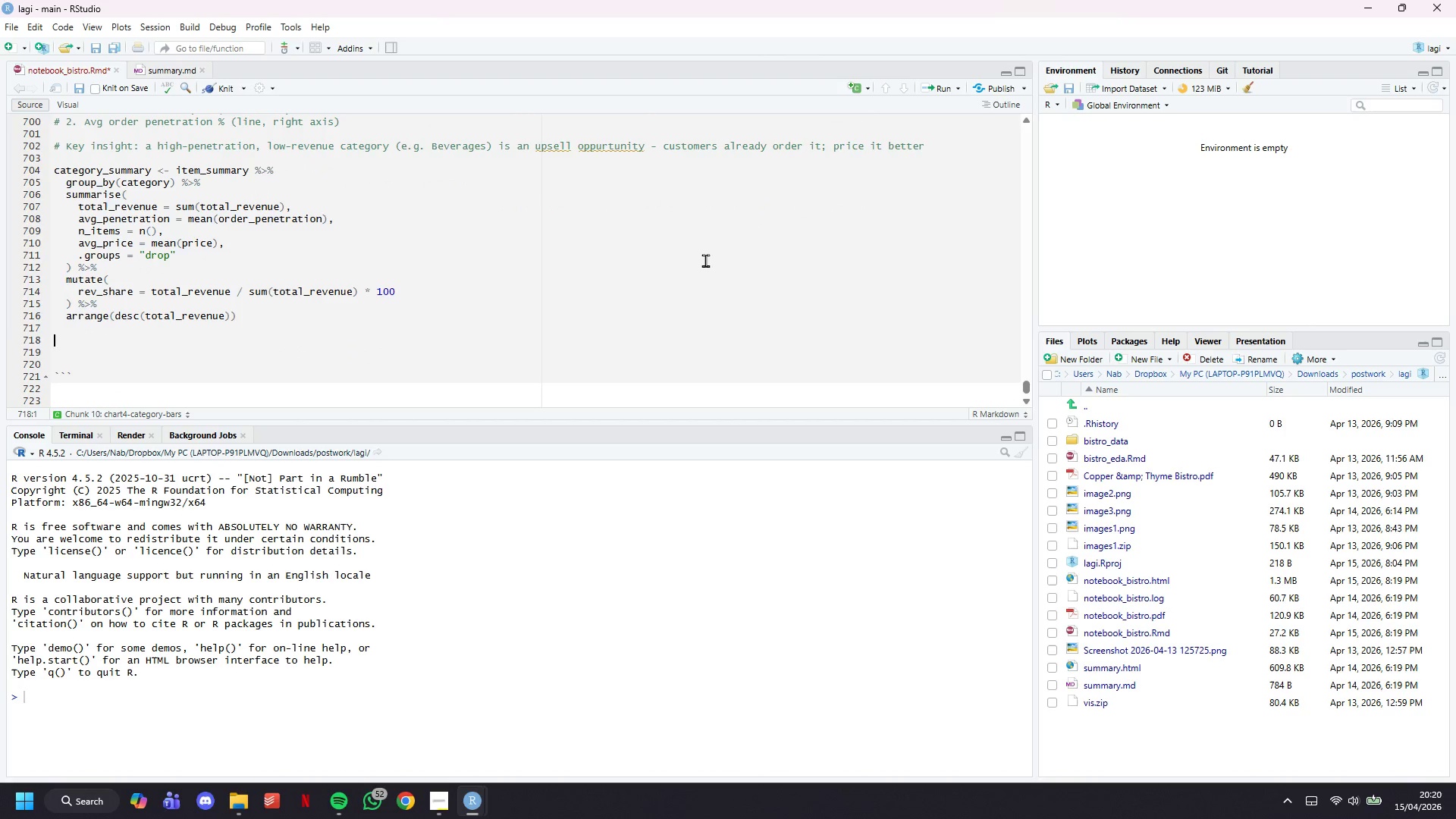 
type( Scale for duak )
key(Backspace)
key(Backspace)
type(l axis)
 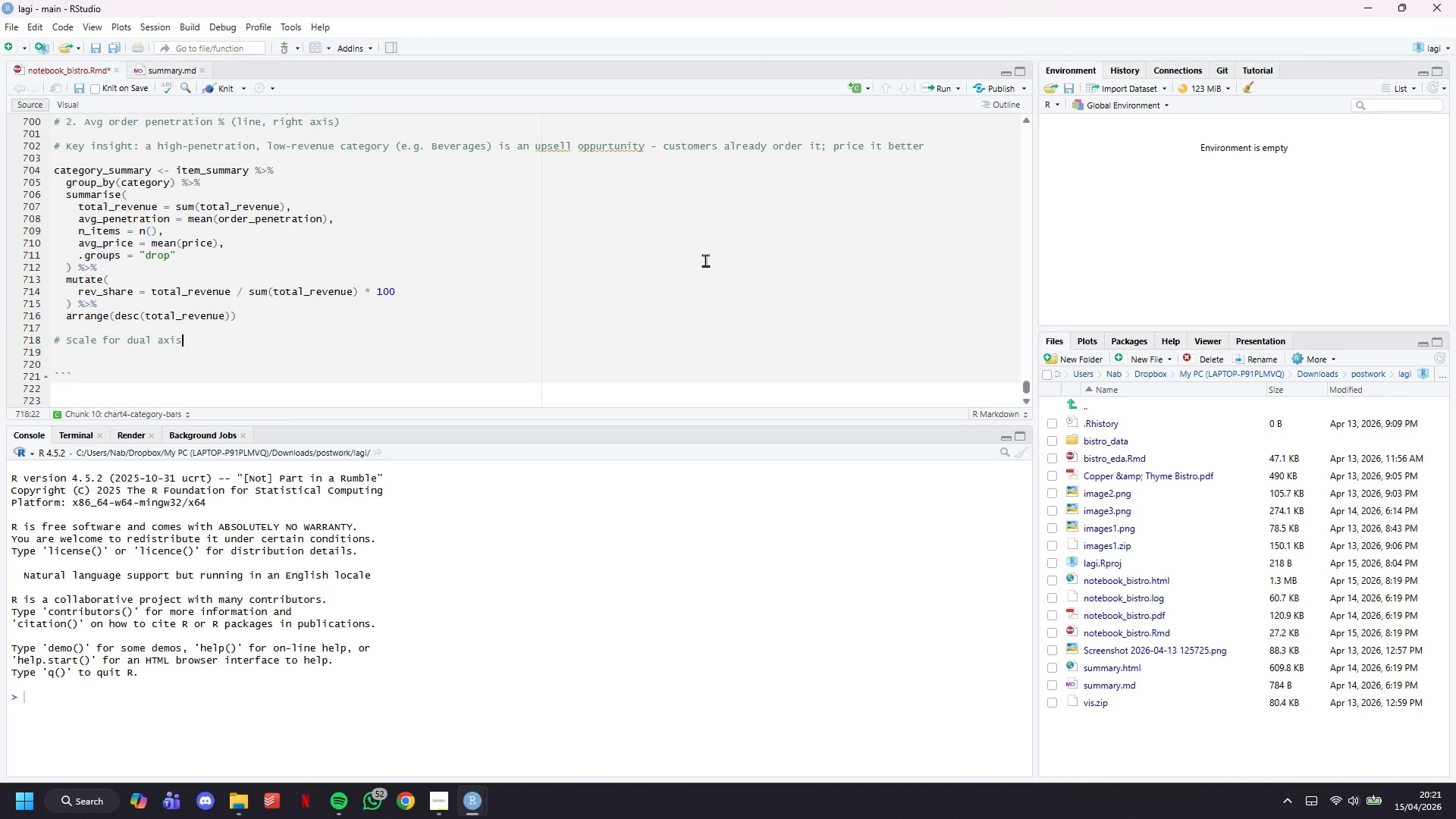 
key(Enter)
 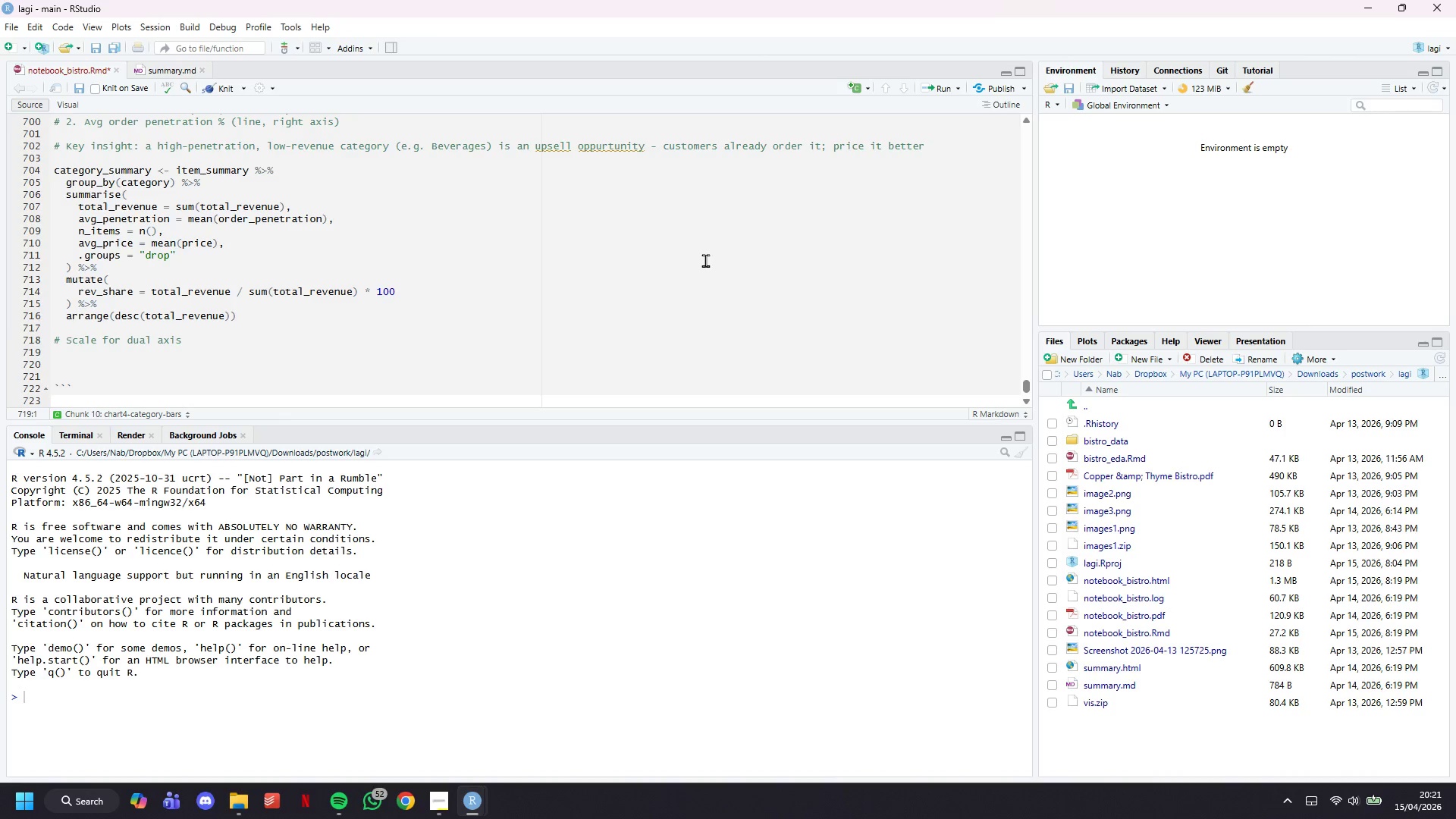 
wait(23.81)
 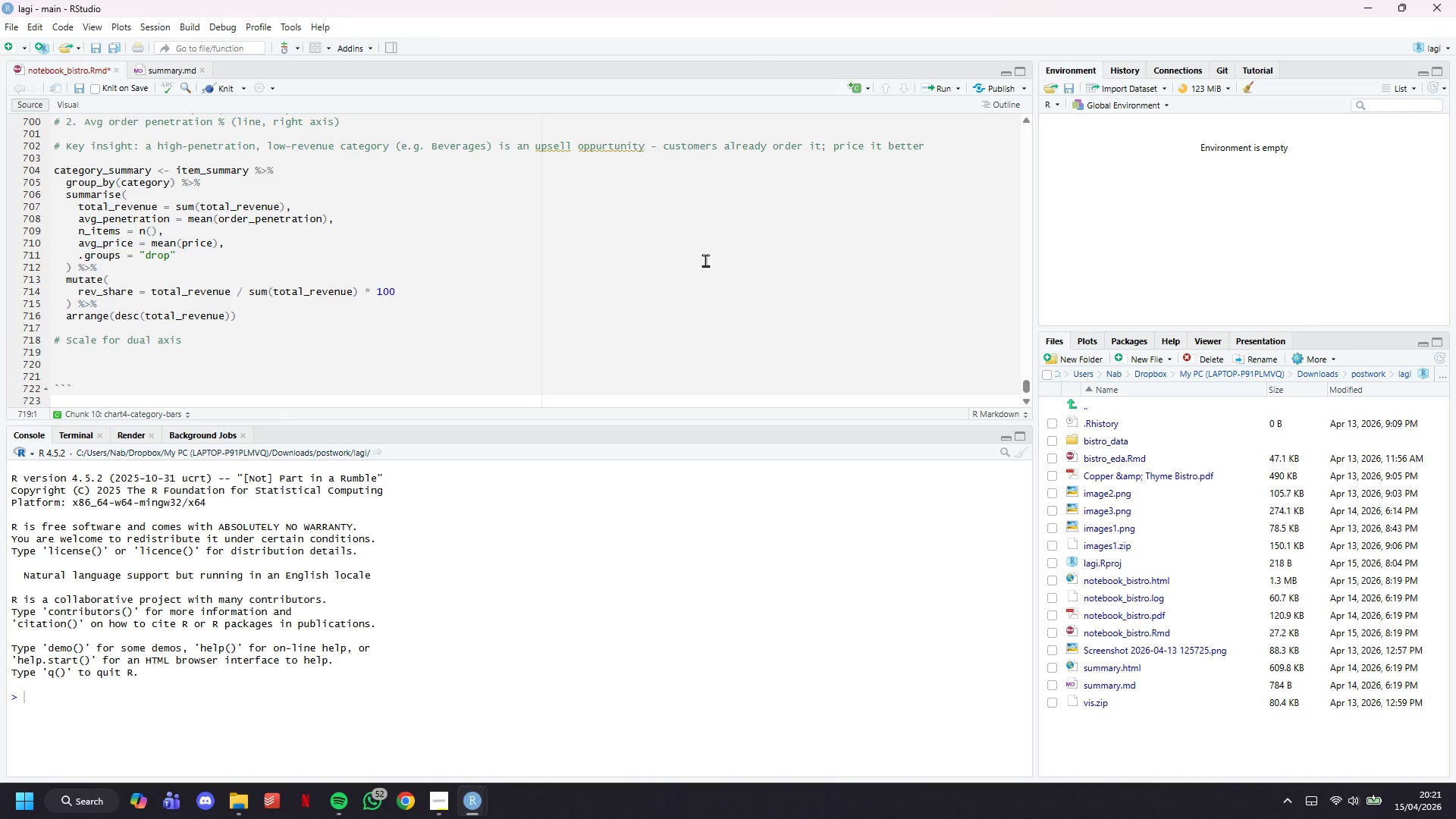 
type(scale_f2 <- max(category_summary$total_revenue)
 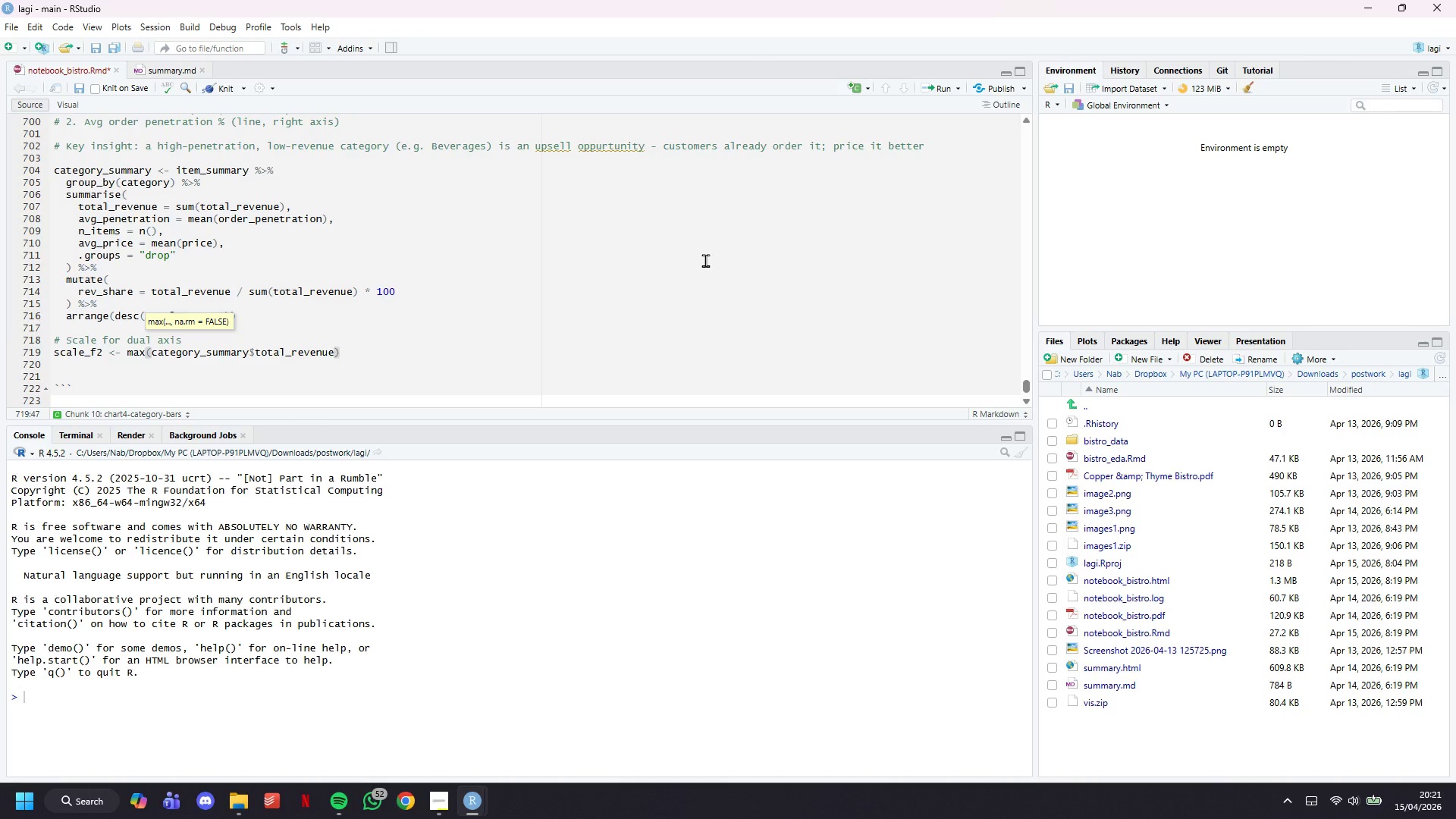 
key(ArrowRight)
 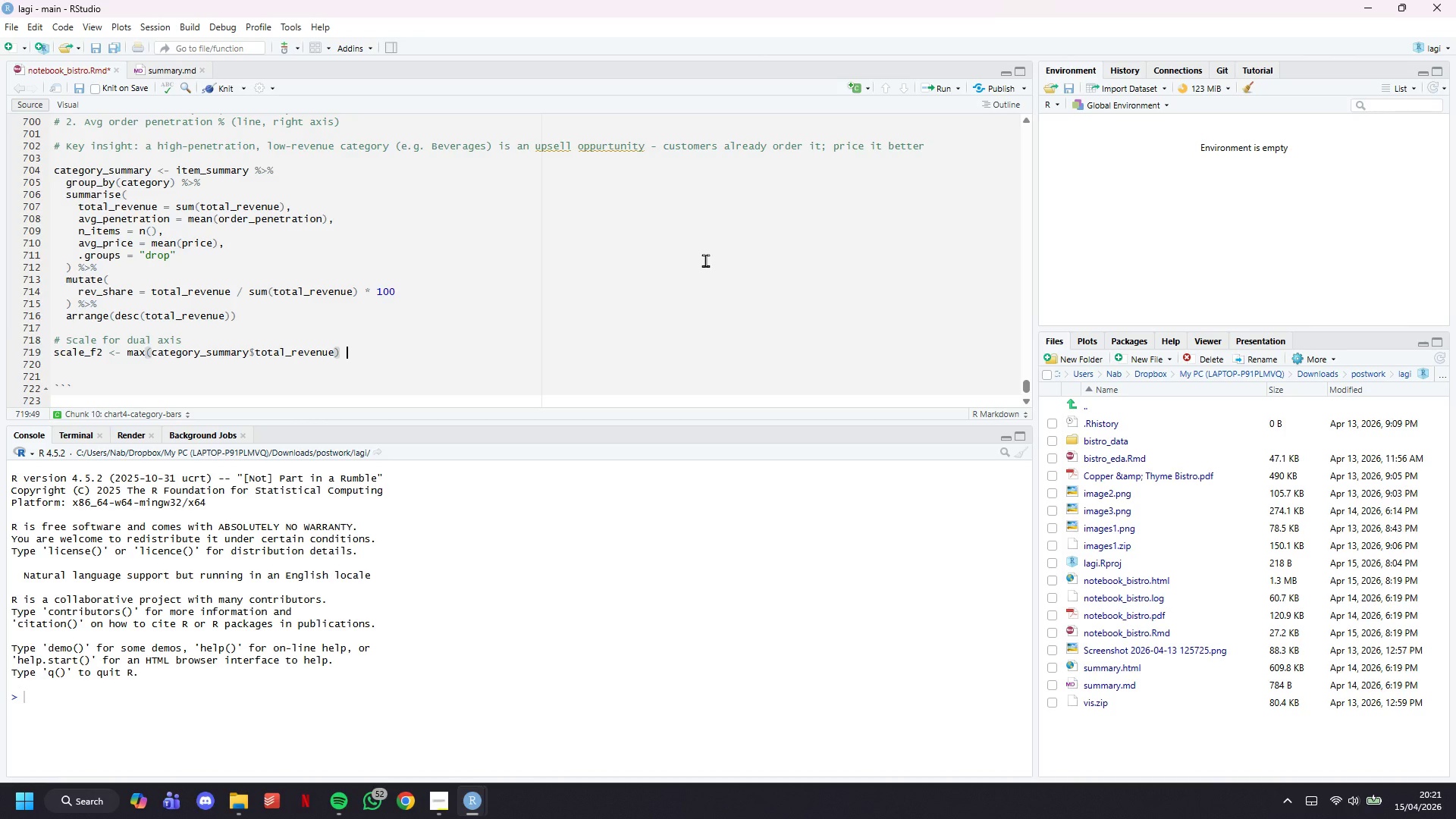 
key(Space)
 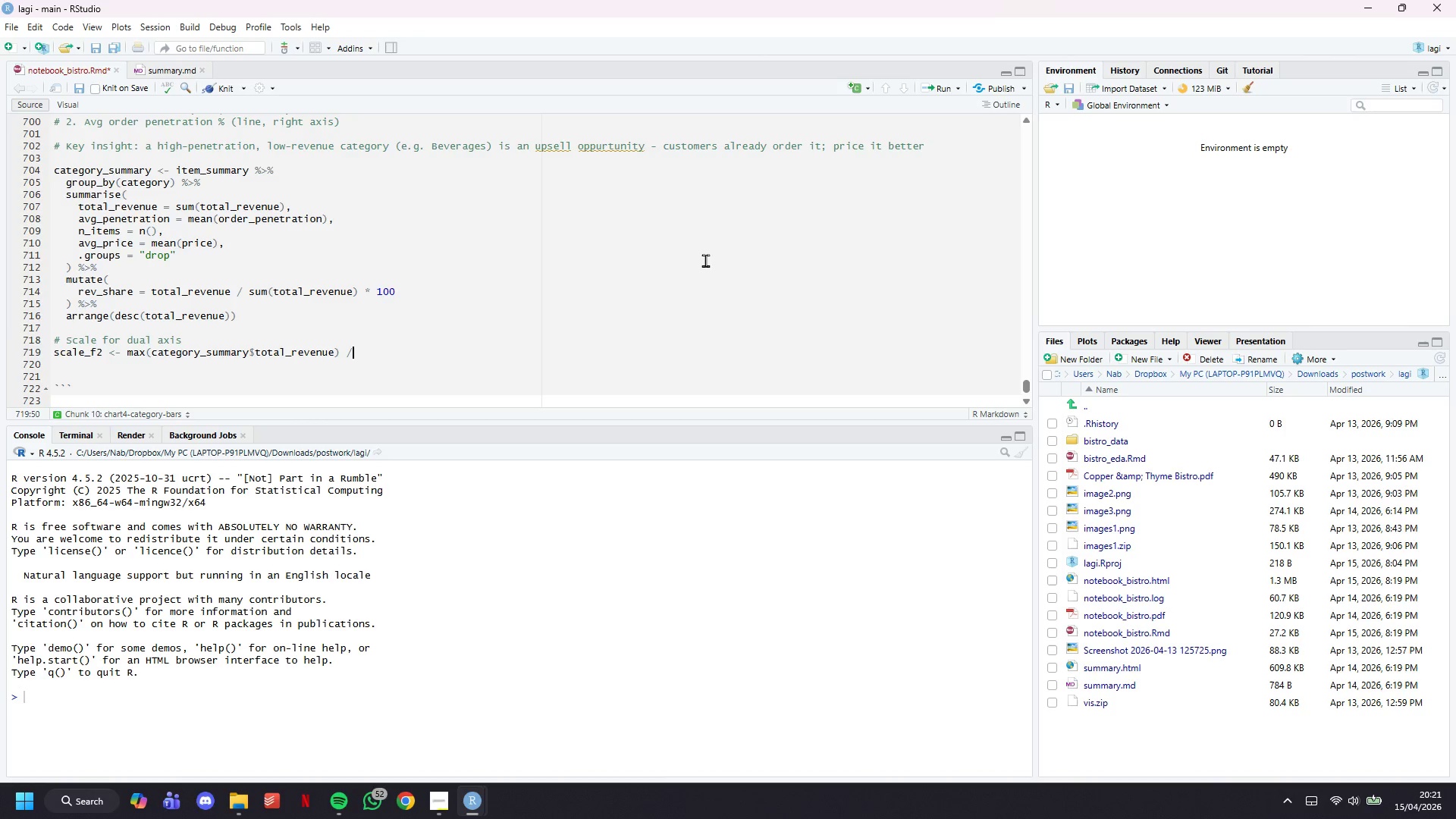 
key(Slash)
 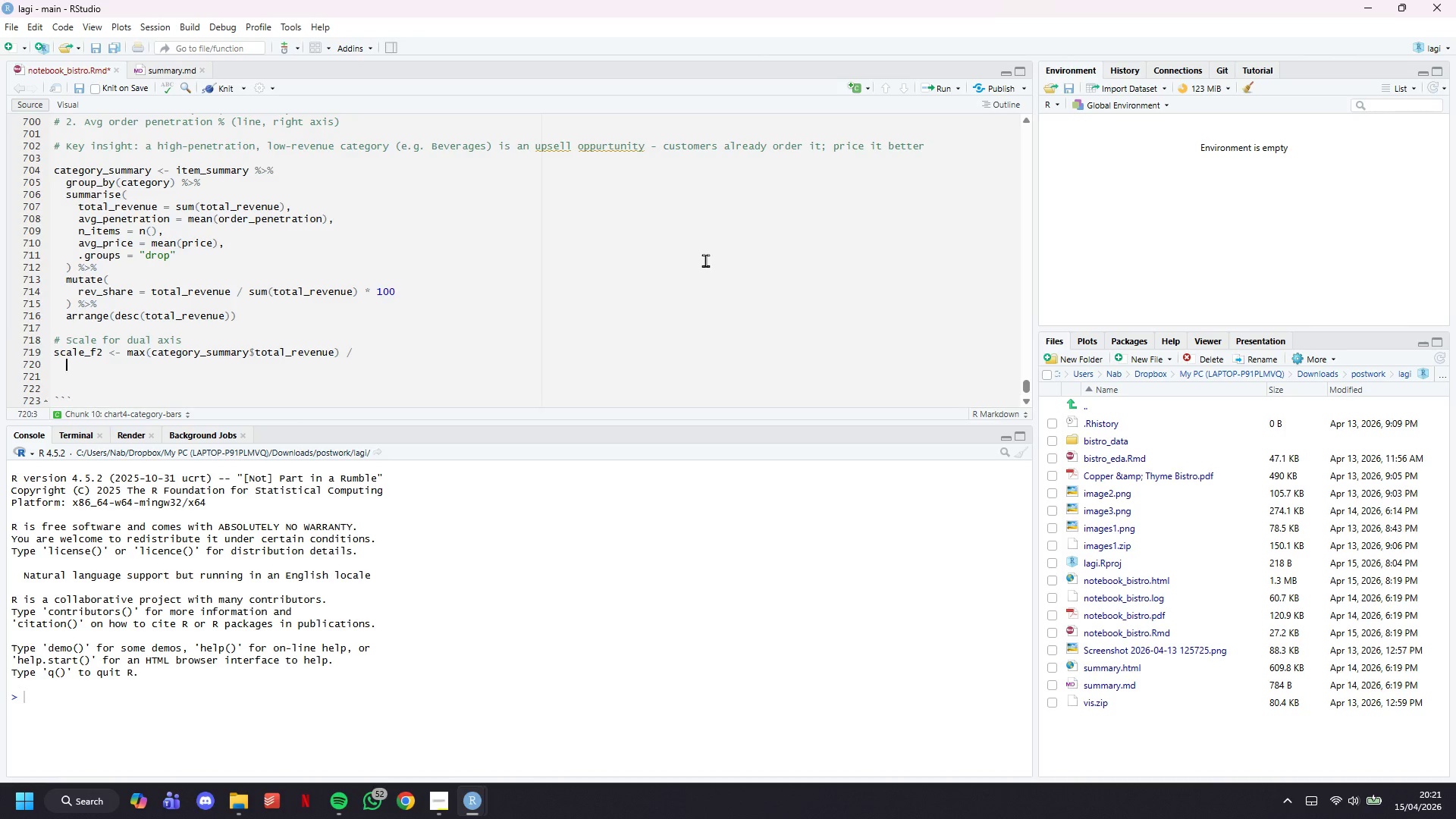 
key(Enter)
 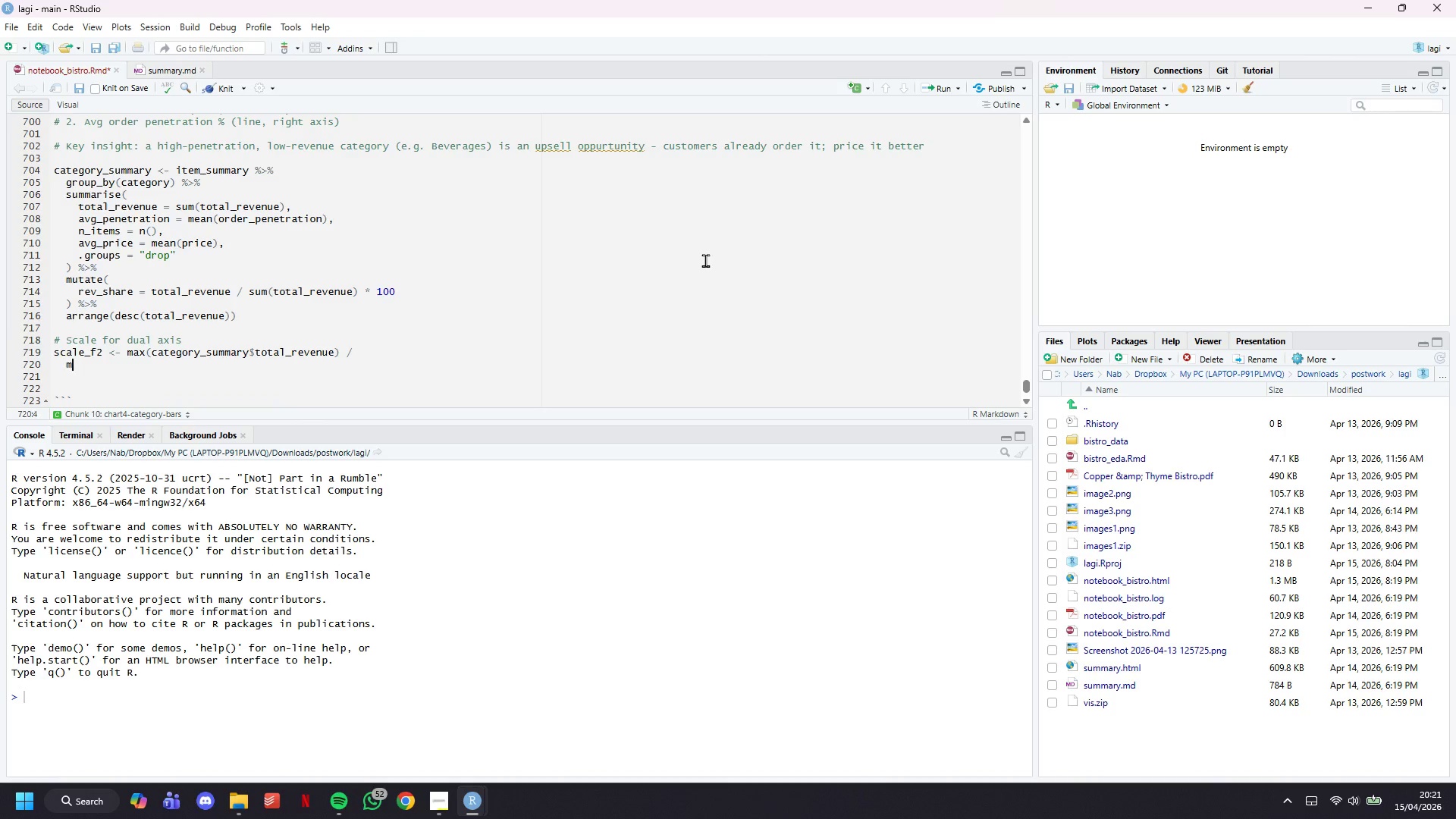 
type(max)
 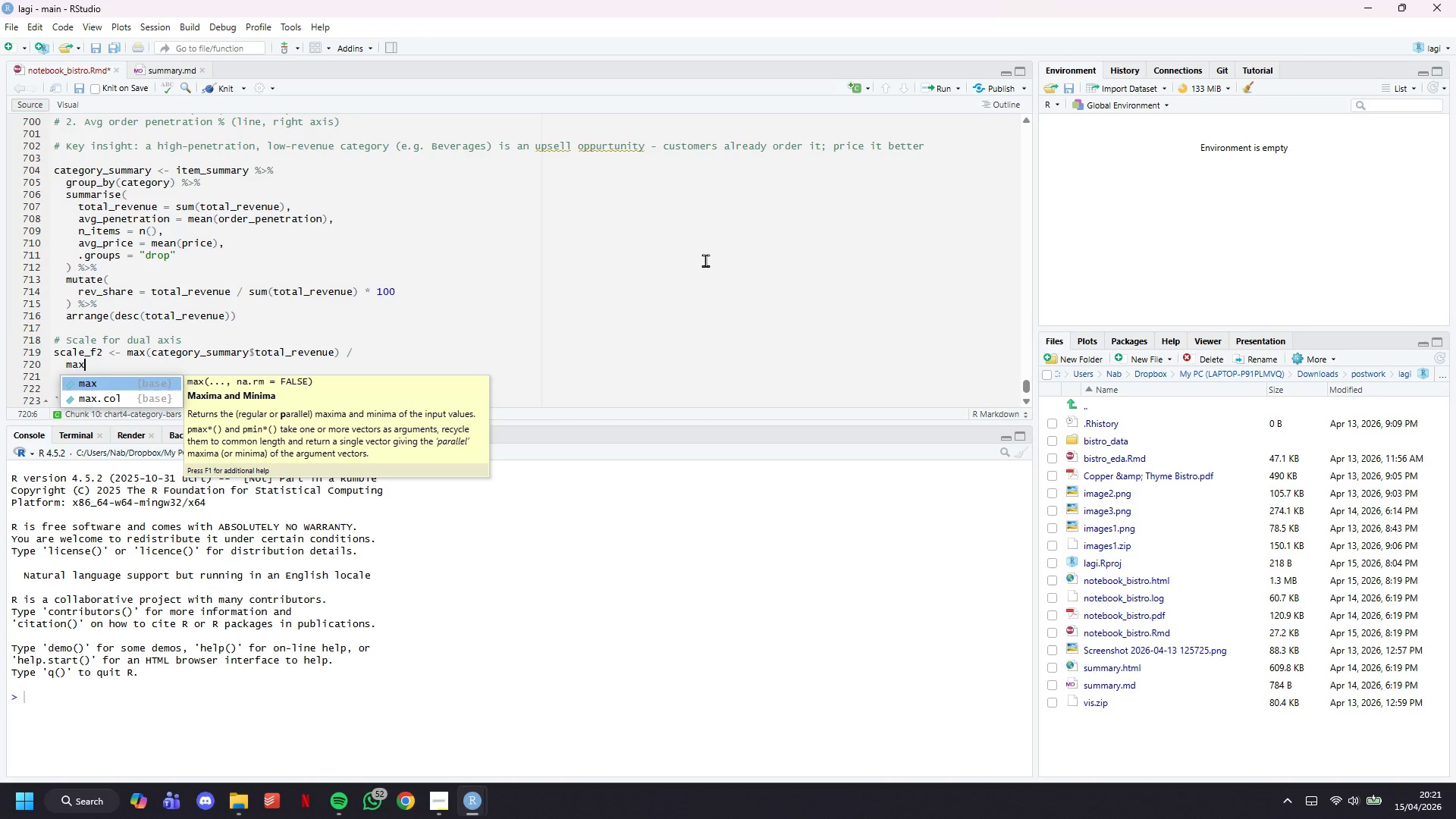 
wait(6.31)
 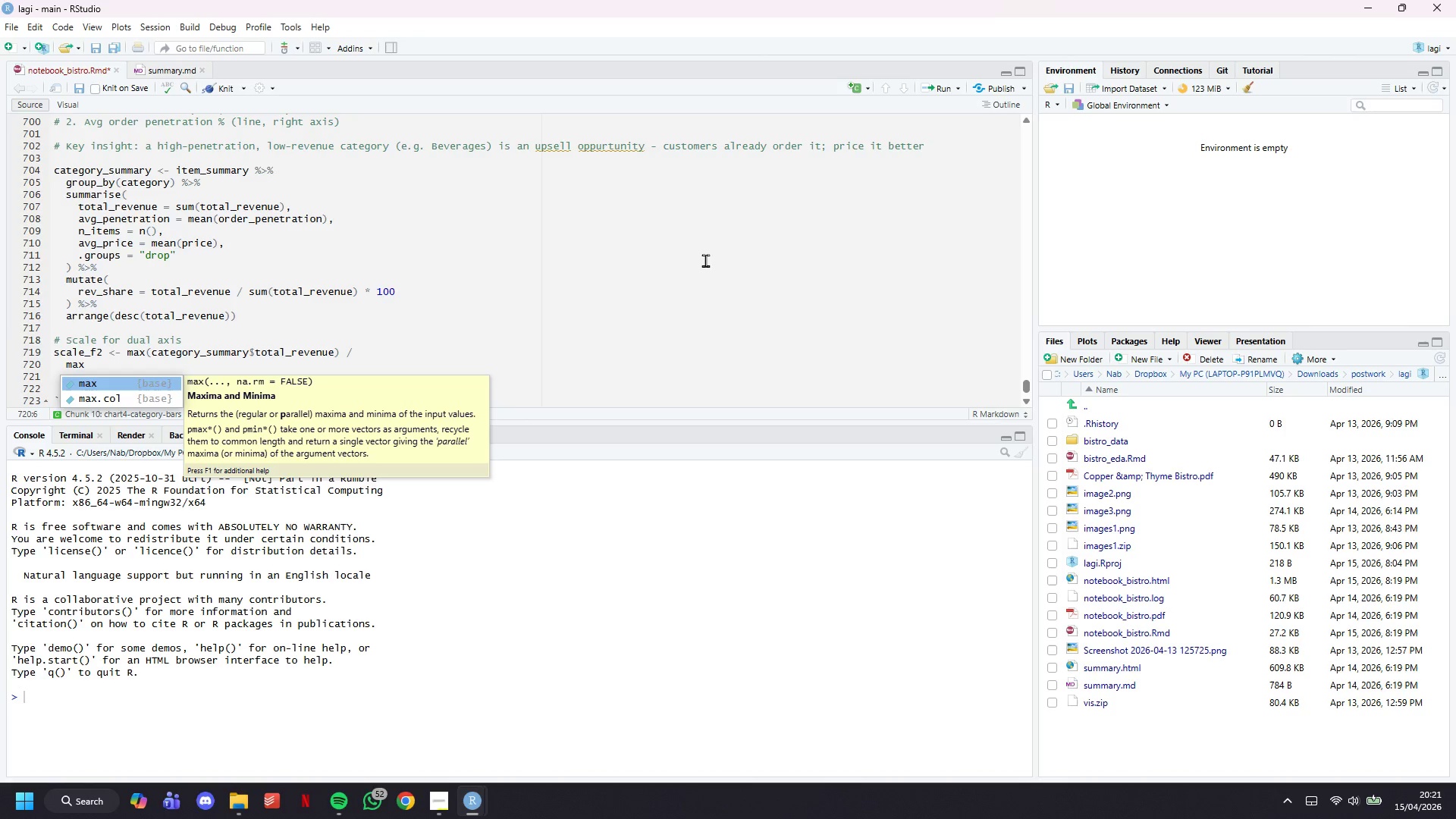 
type((category_summa)
key(Tab)
type($avg_penetration)
 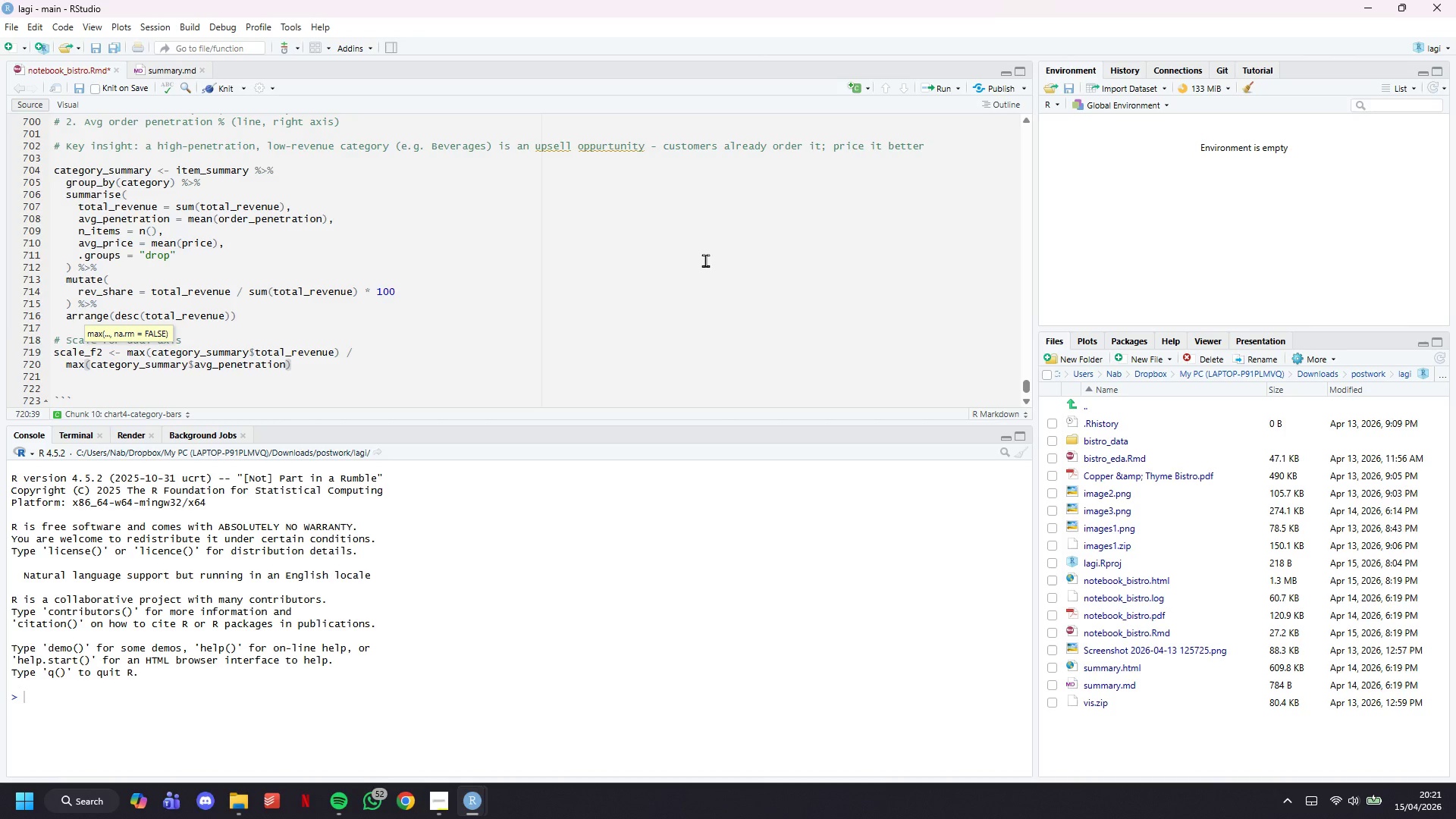 
key(ArrowRight)
 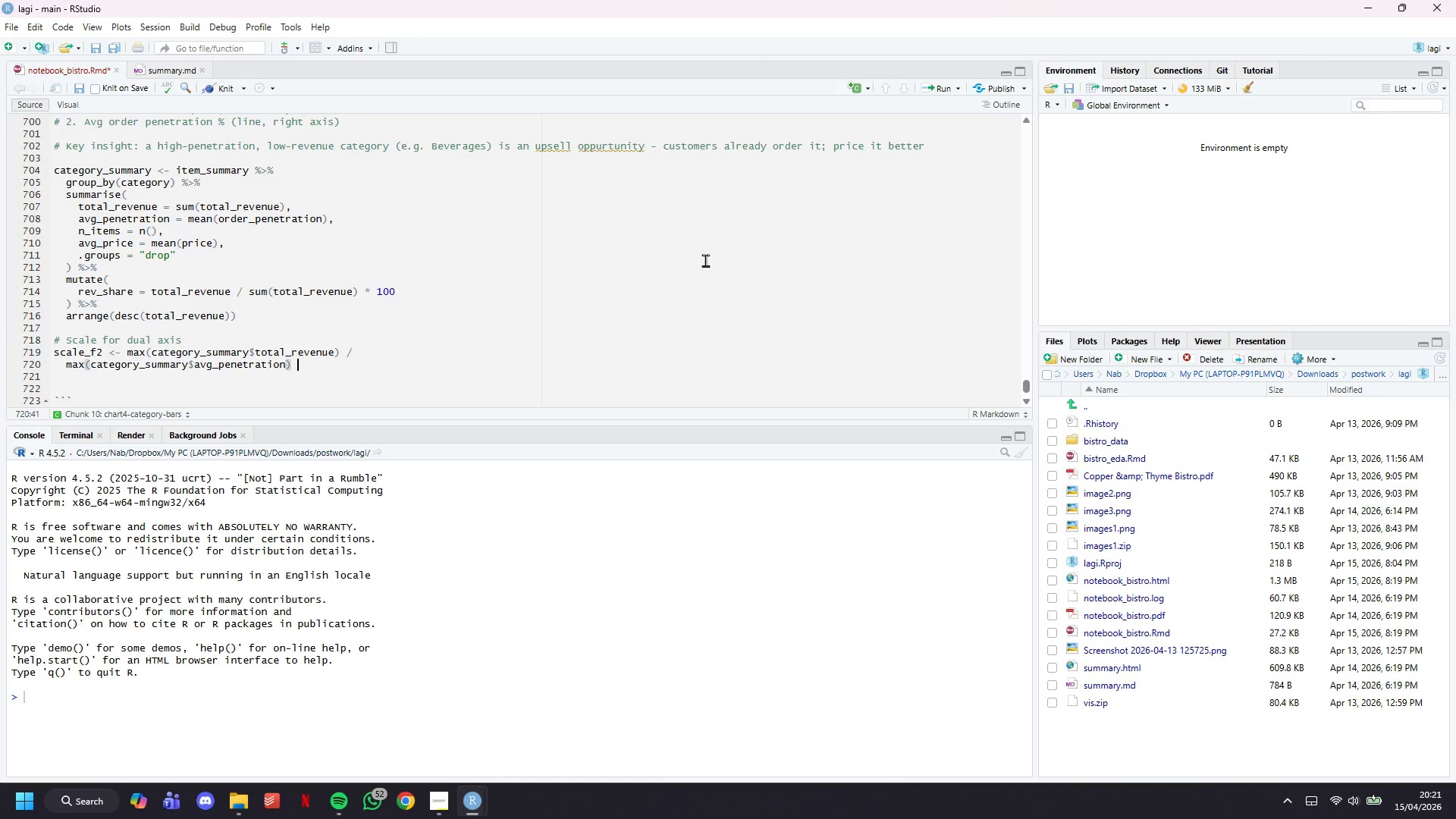 
key(Space)
 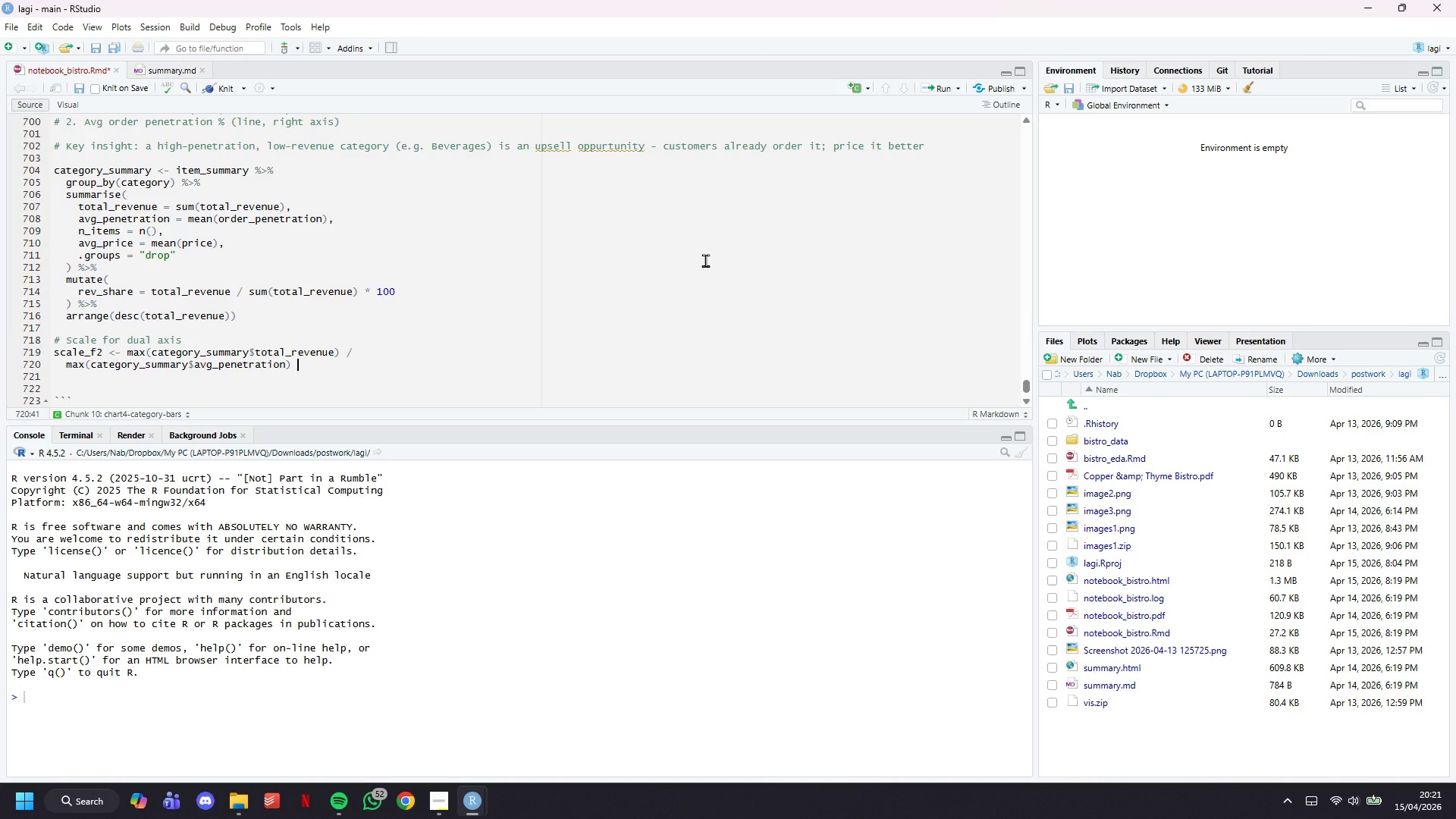 
key(Shift+8)
 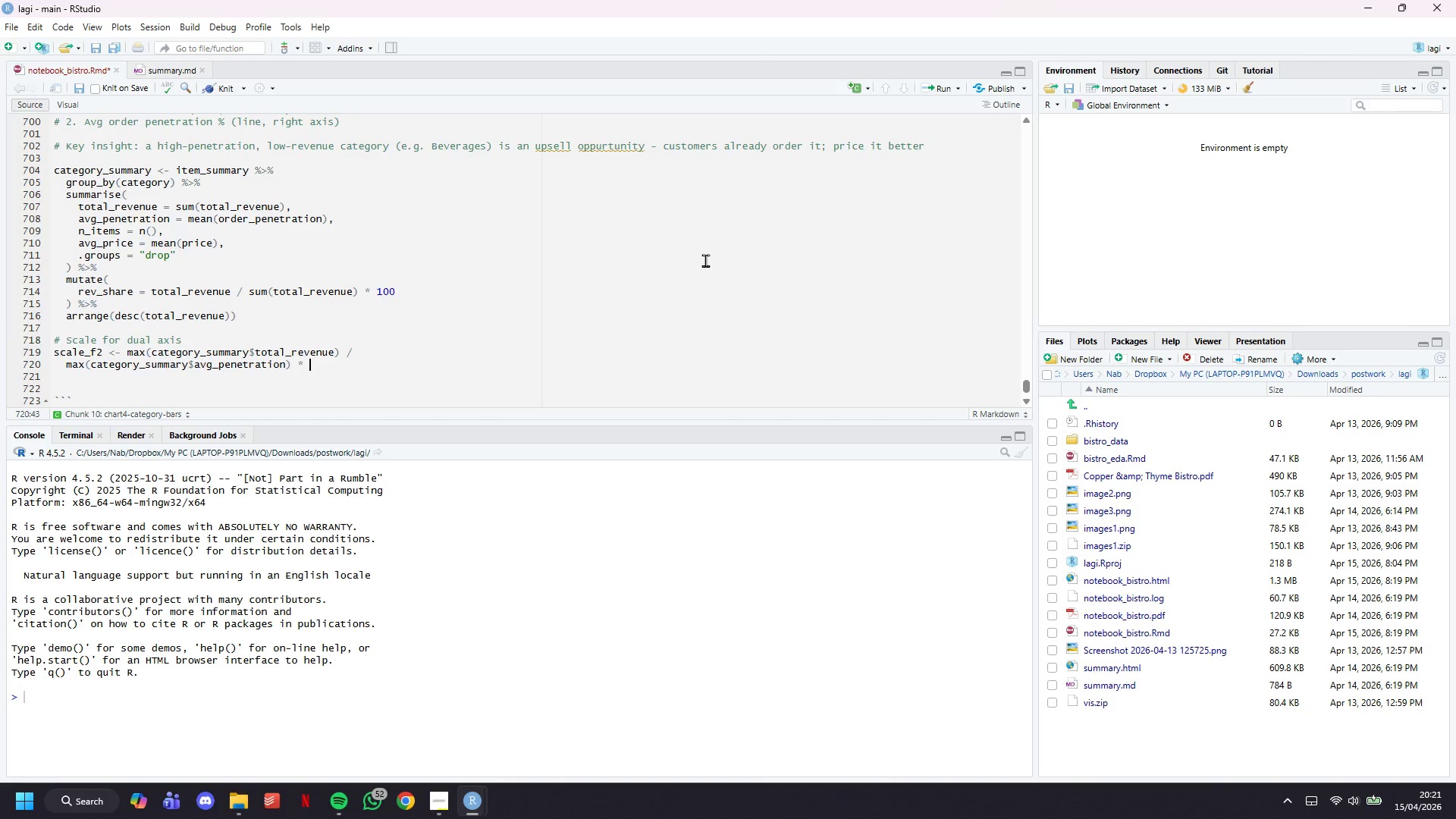 
key(Space)
 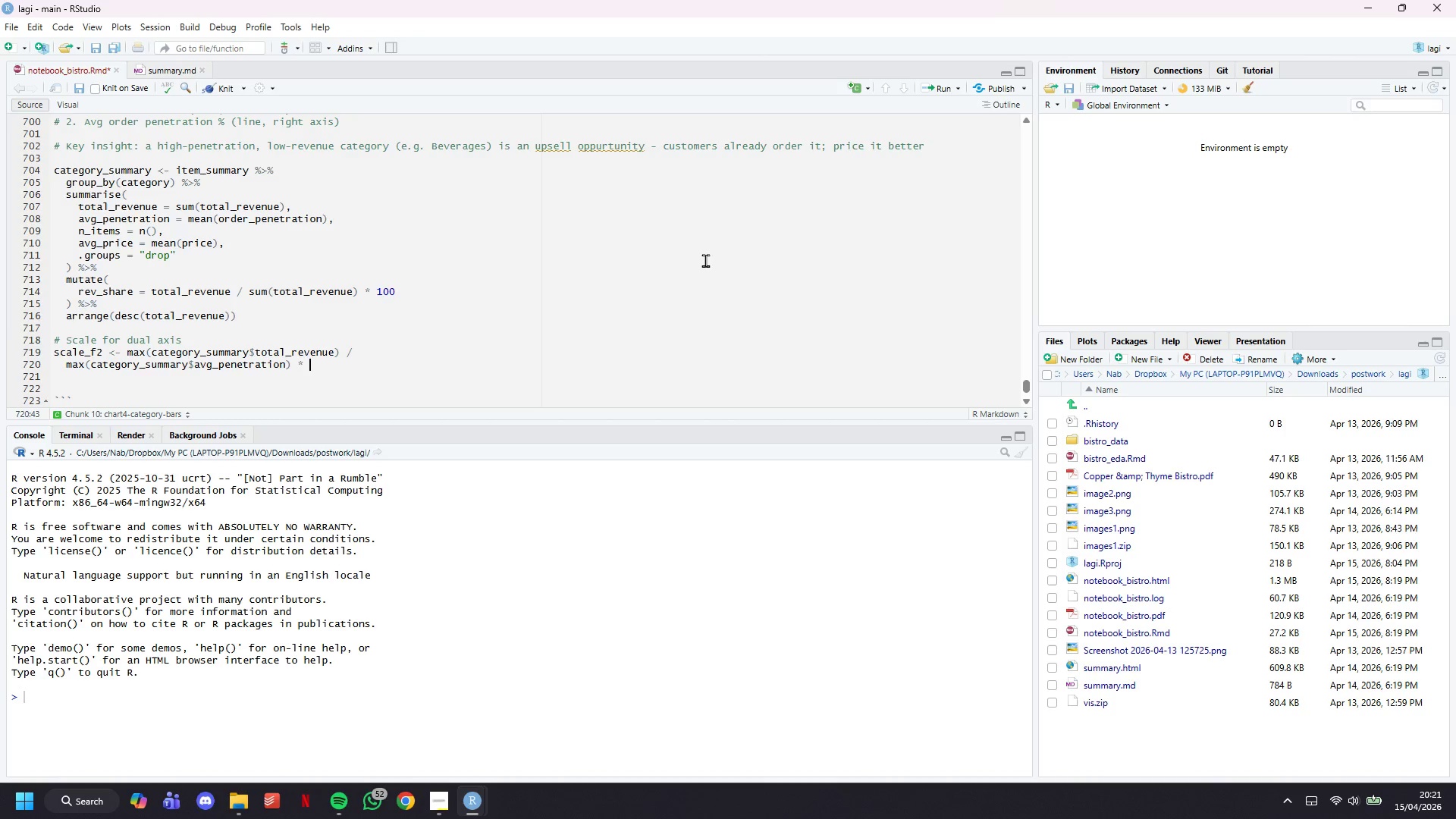 
key(0)
 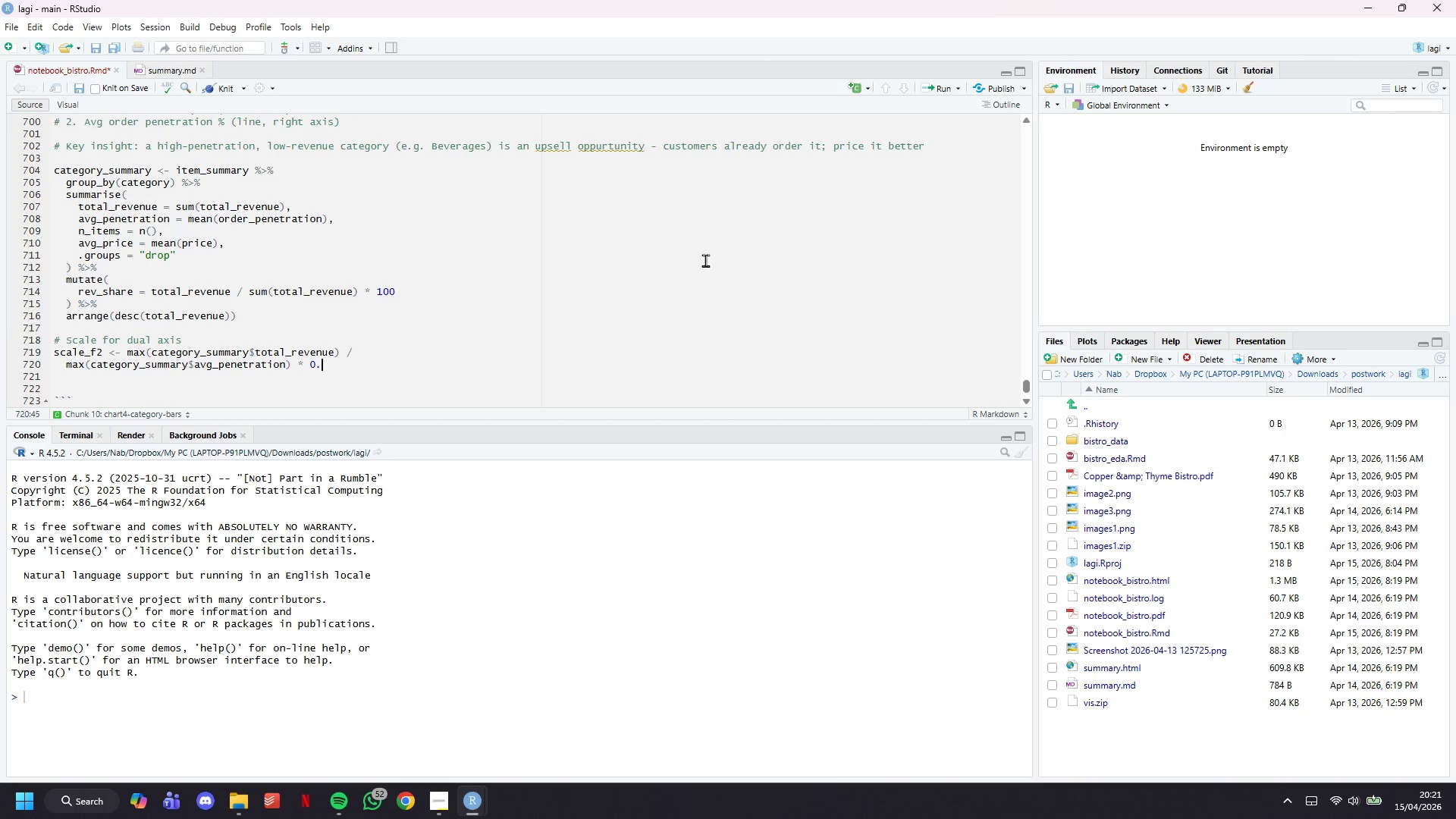 
key(Period)
 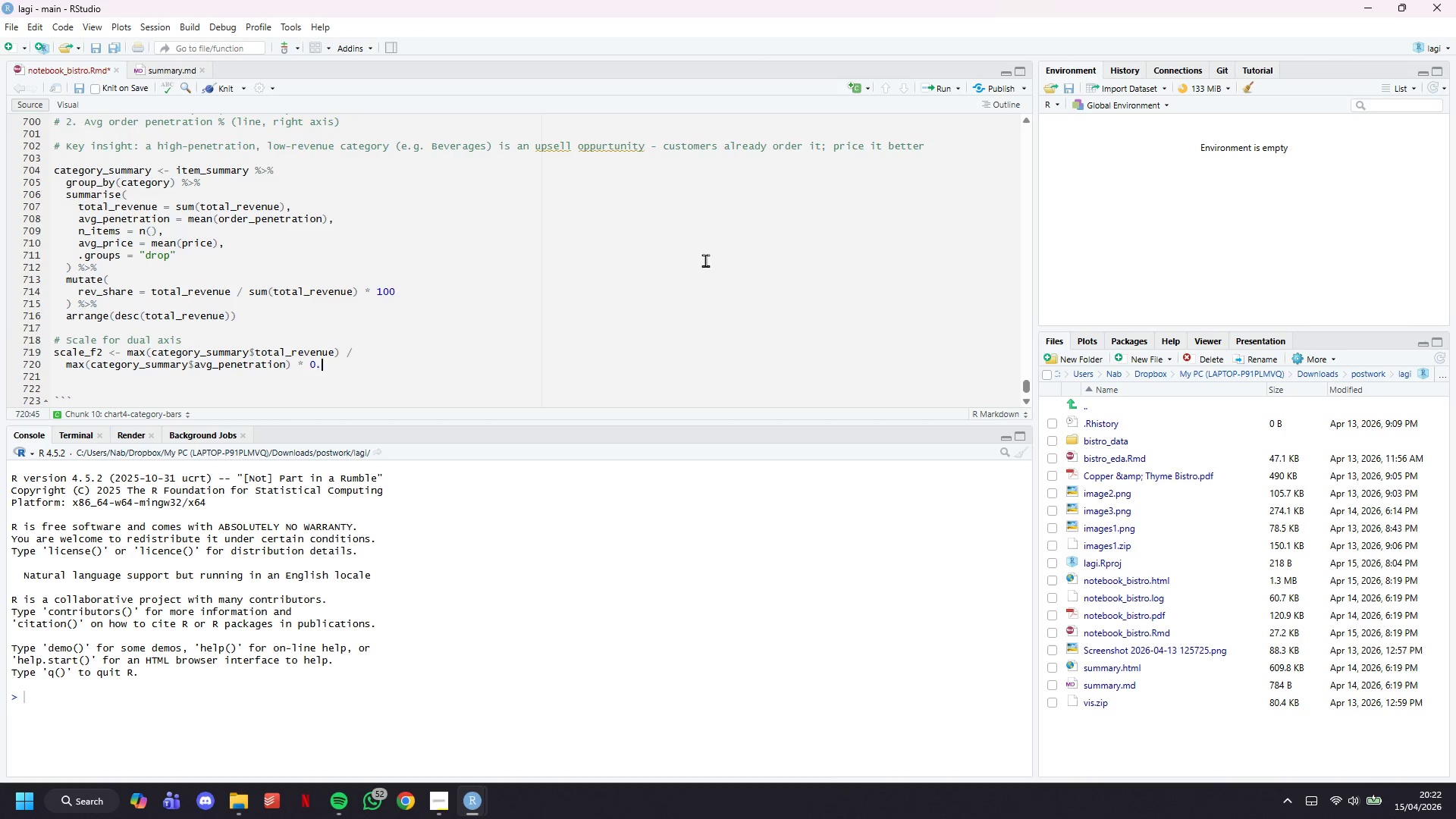 
key(8)
 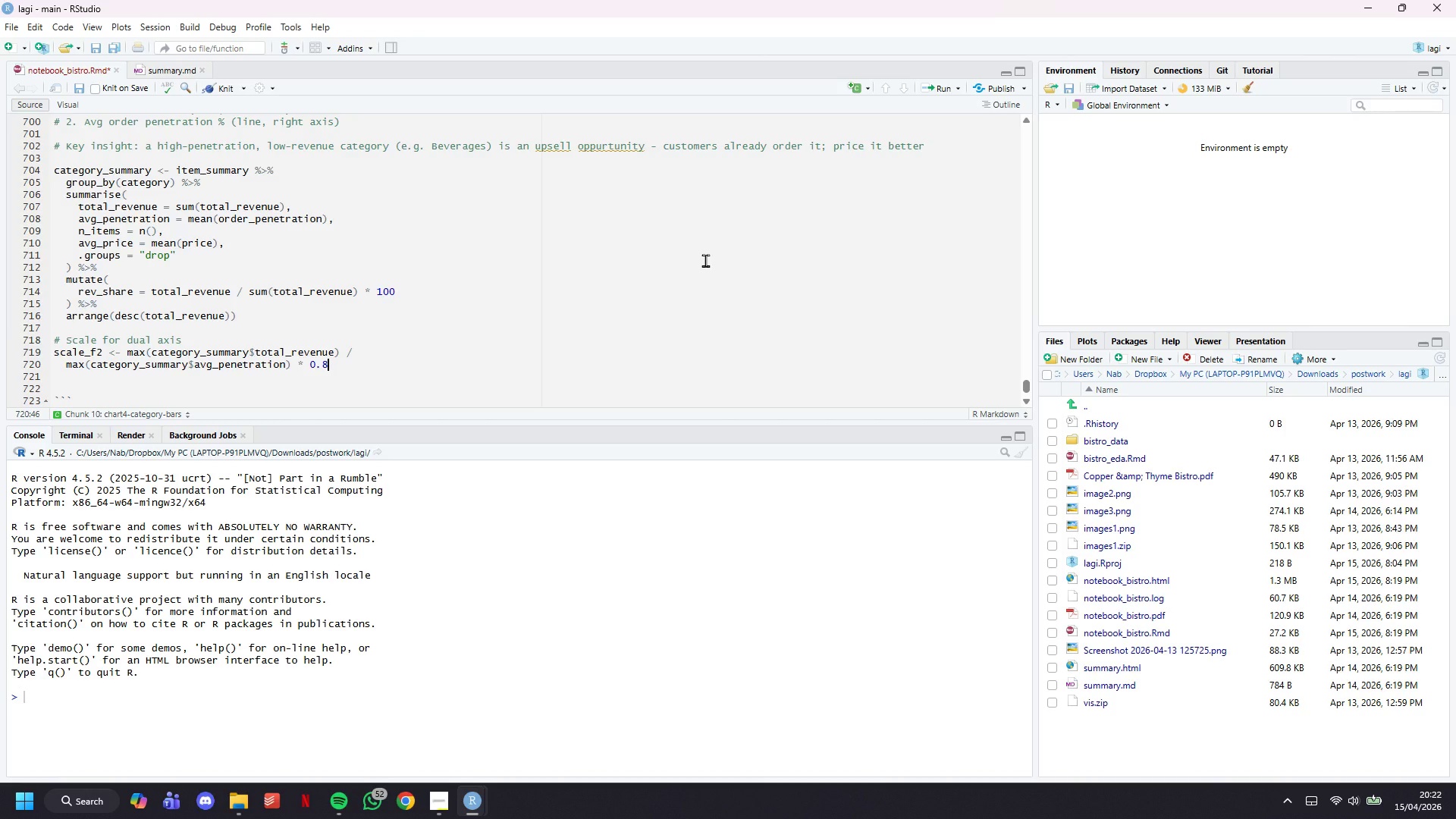 
key(Control+S)
 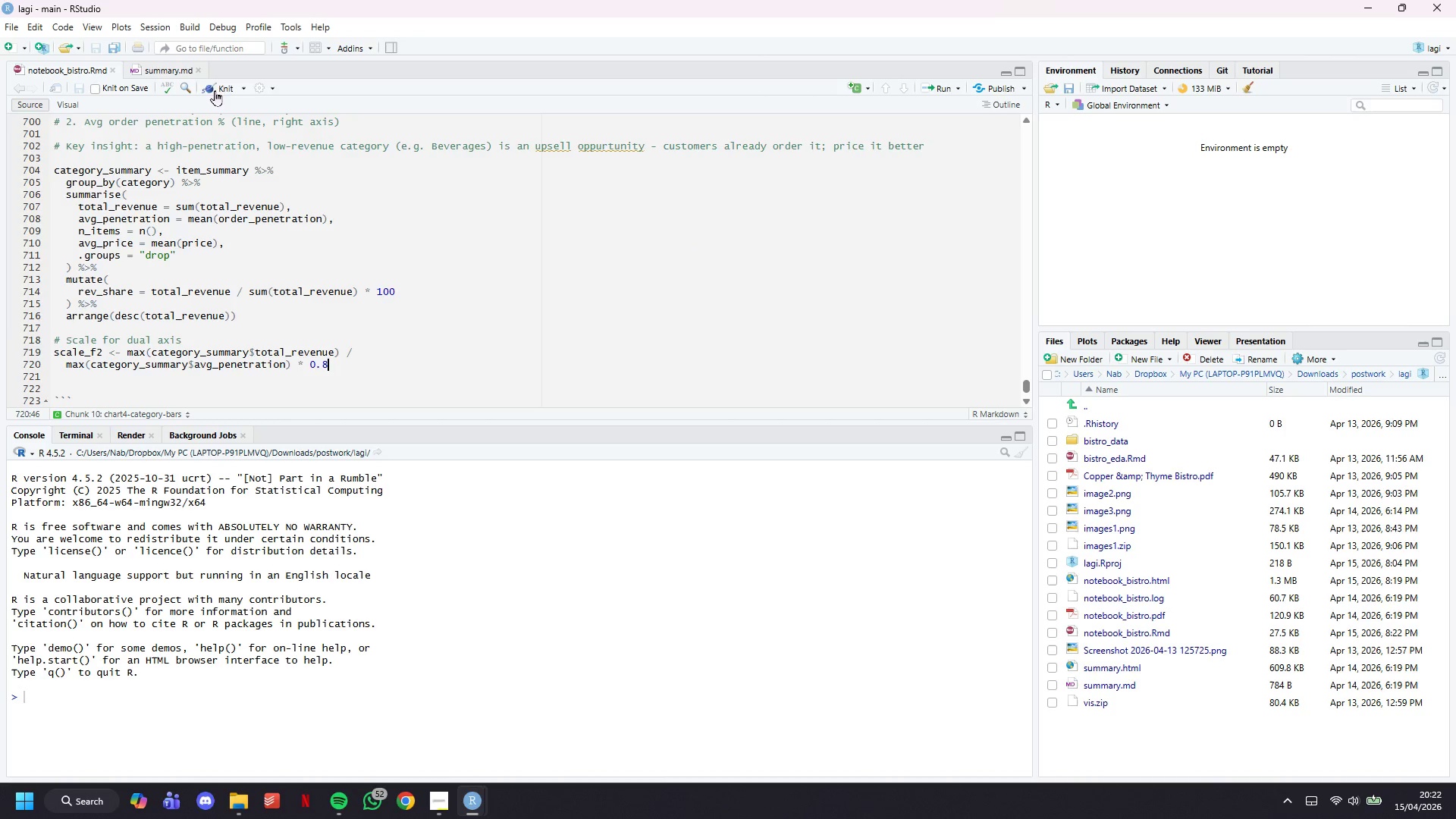 
left_click([215, 84])
 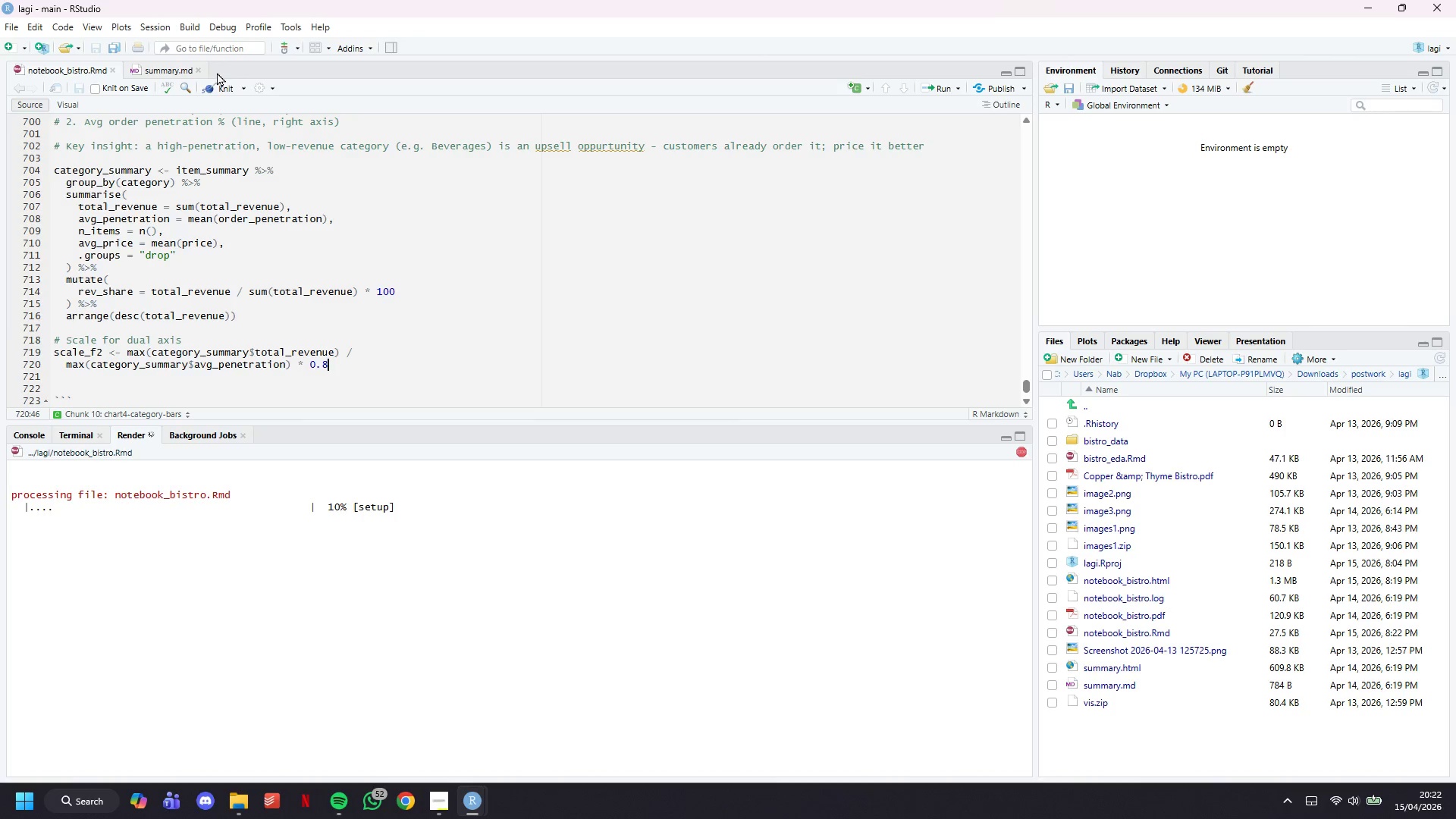 
wait(14.73)
 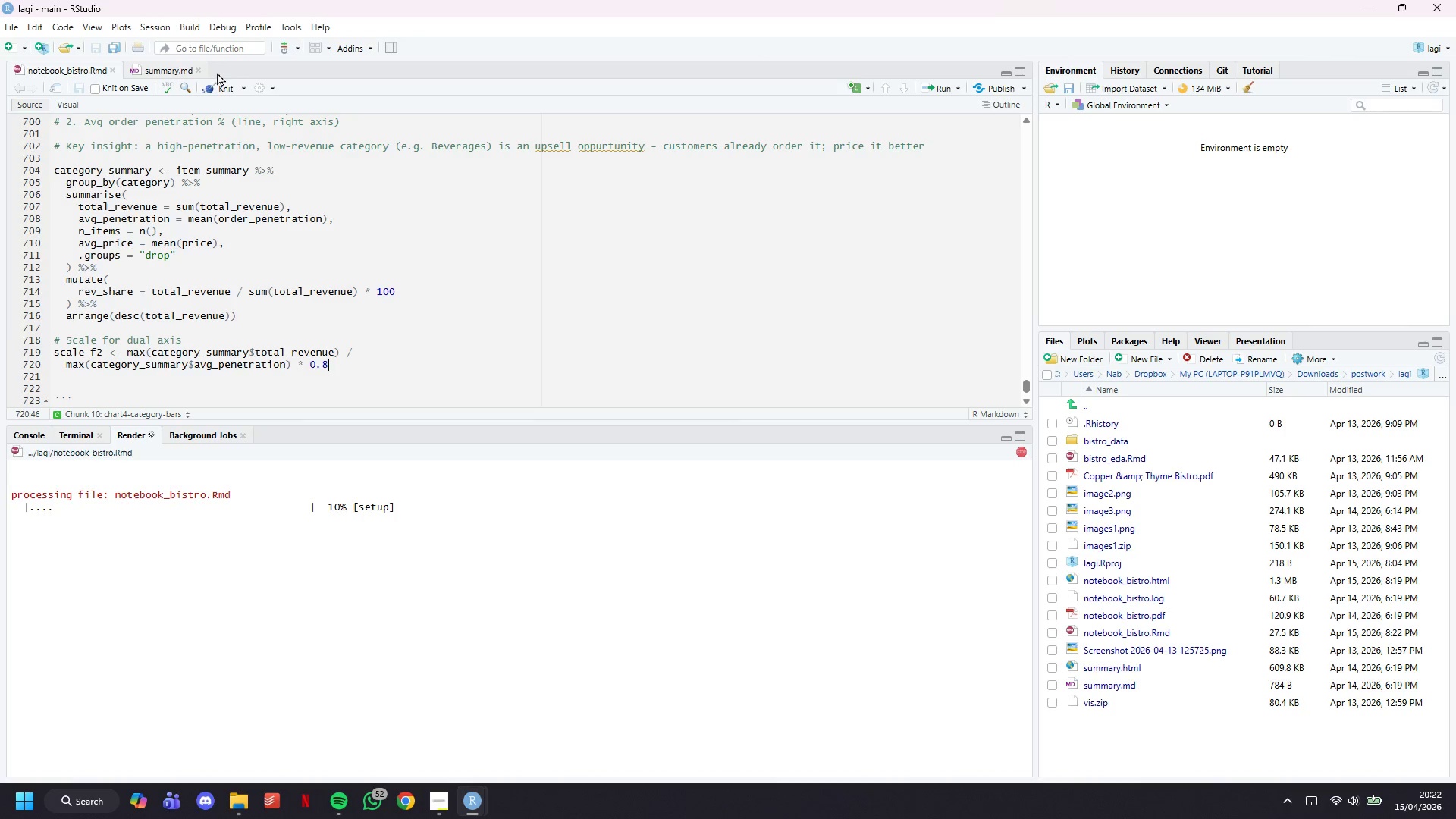 
scroll: coordinate [545, 221], scroll_direction: down, amount: 5.0
 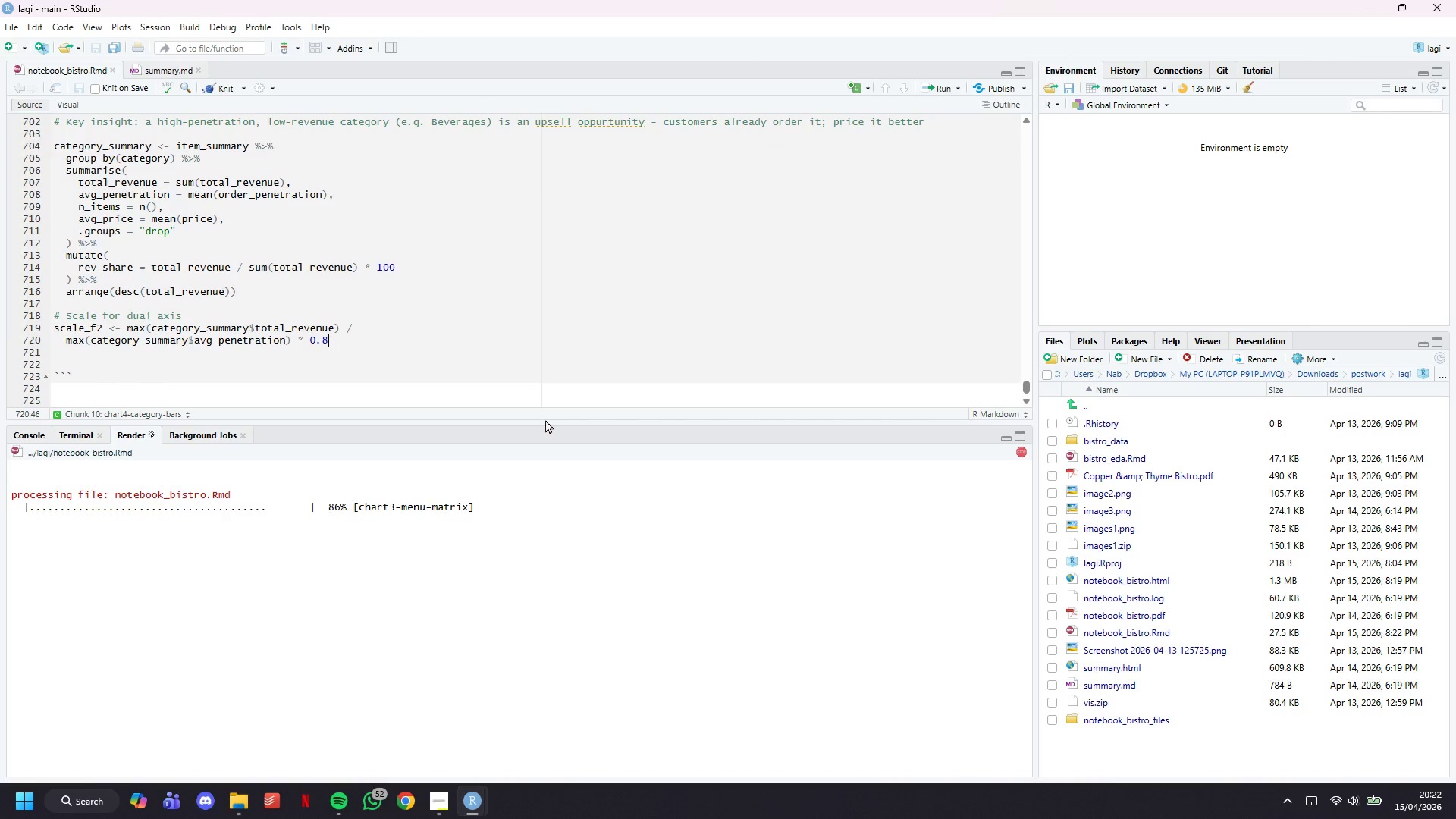 
wait(11.62)
 